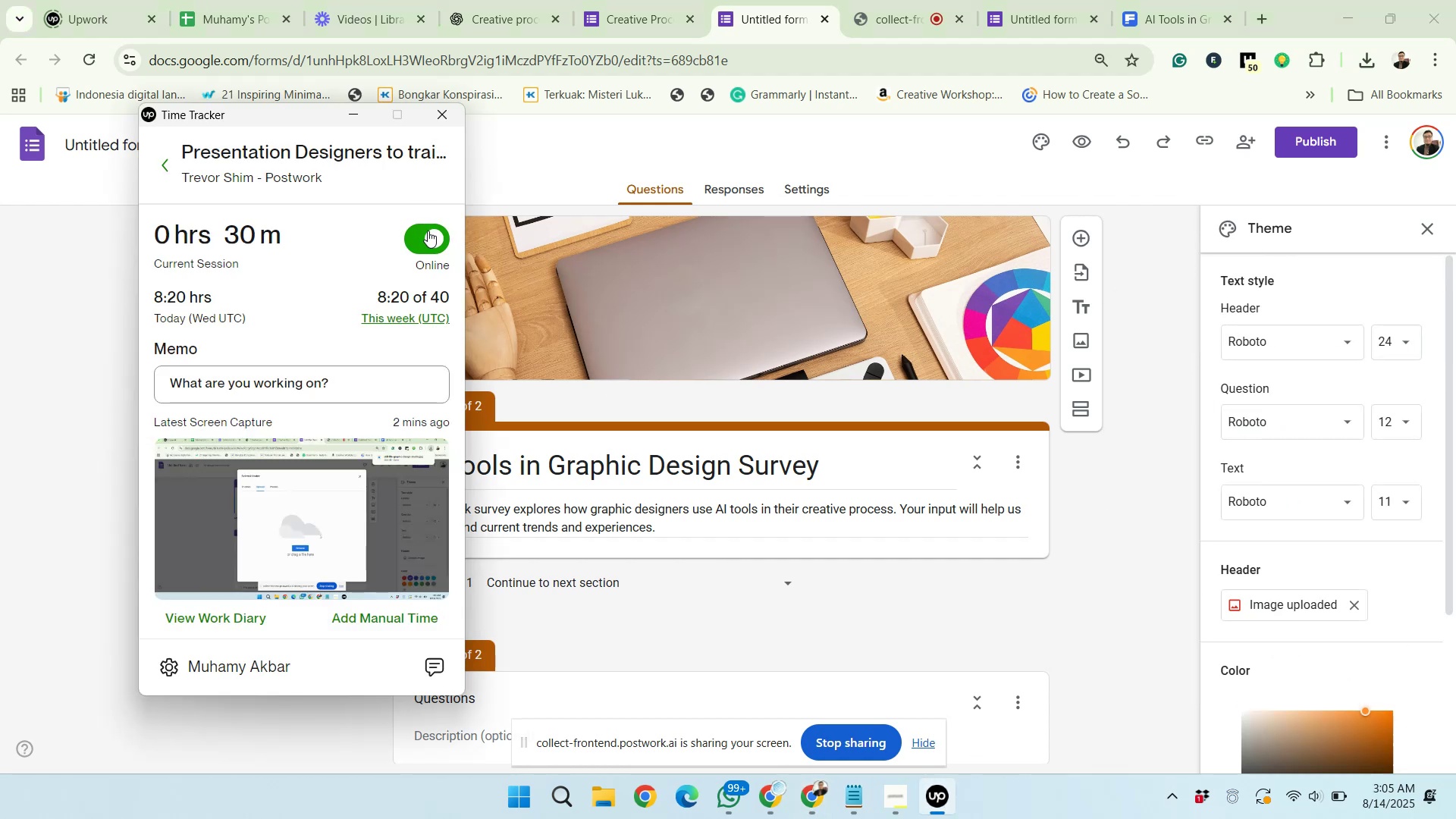 
left_click([428, 231])
 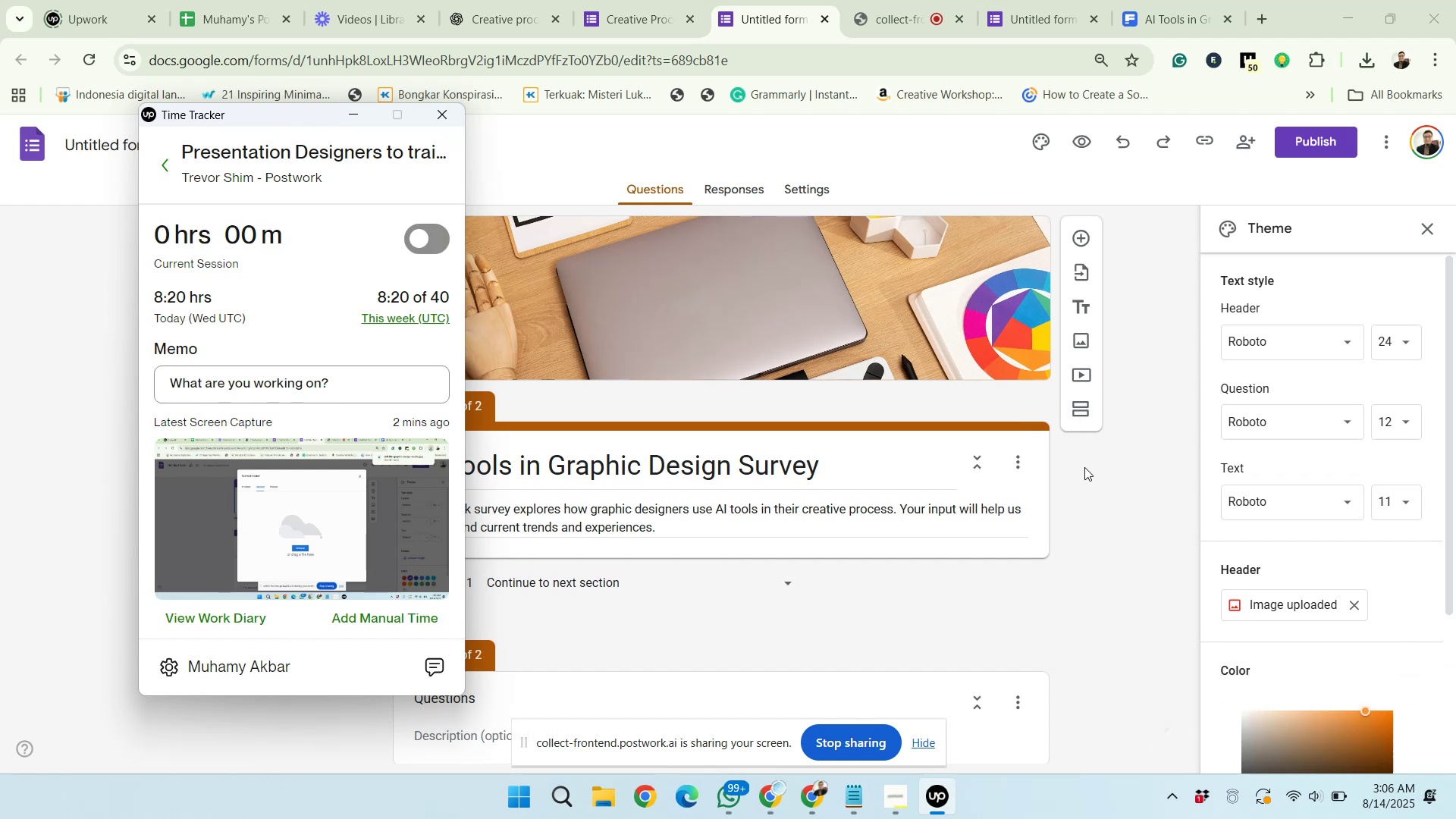 
wait(14.15)
 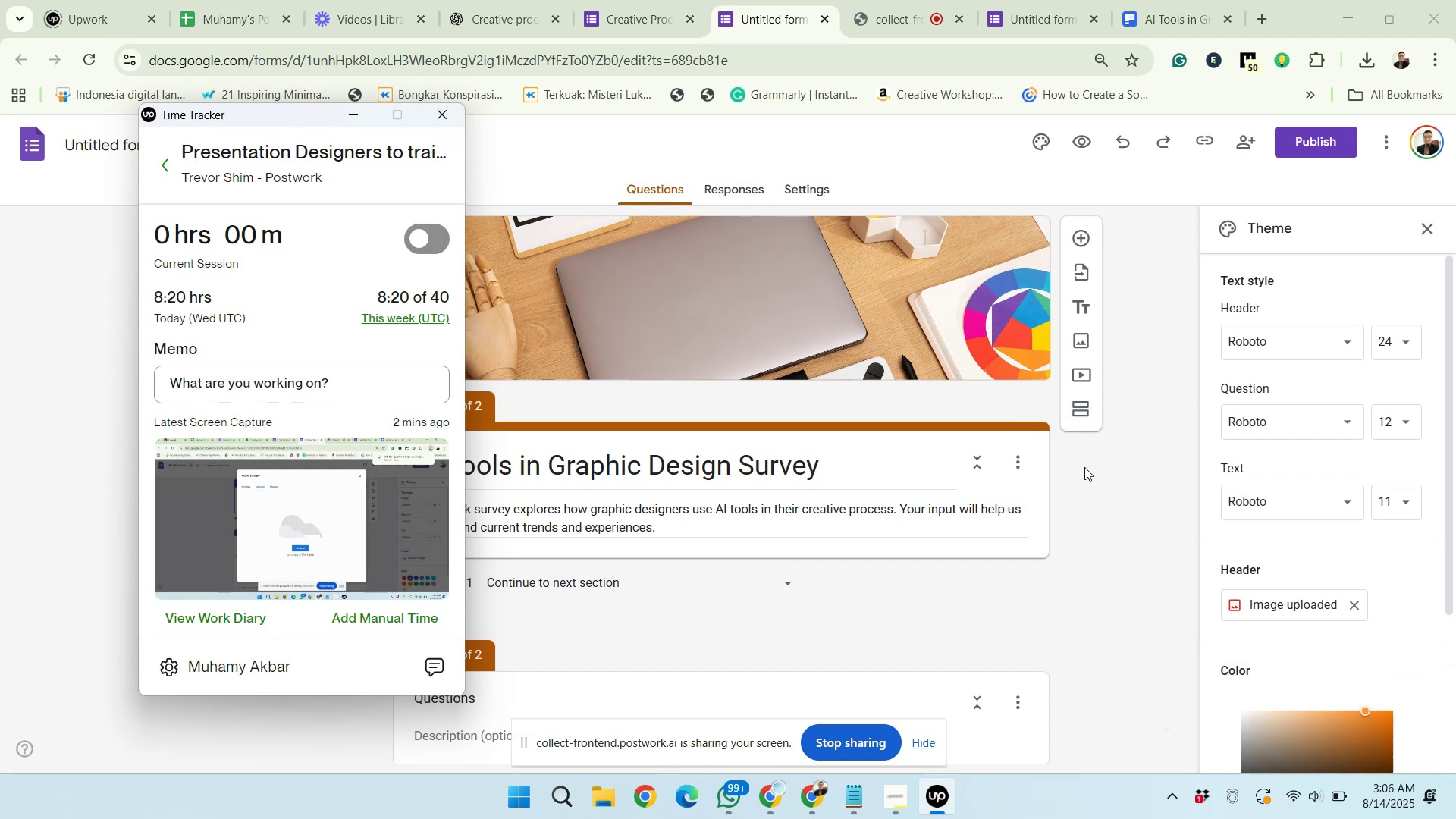 
scroll: coordinate [1092, 566], scroll_direction: down, amount: 2.0
 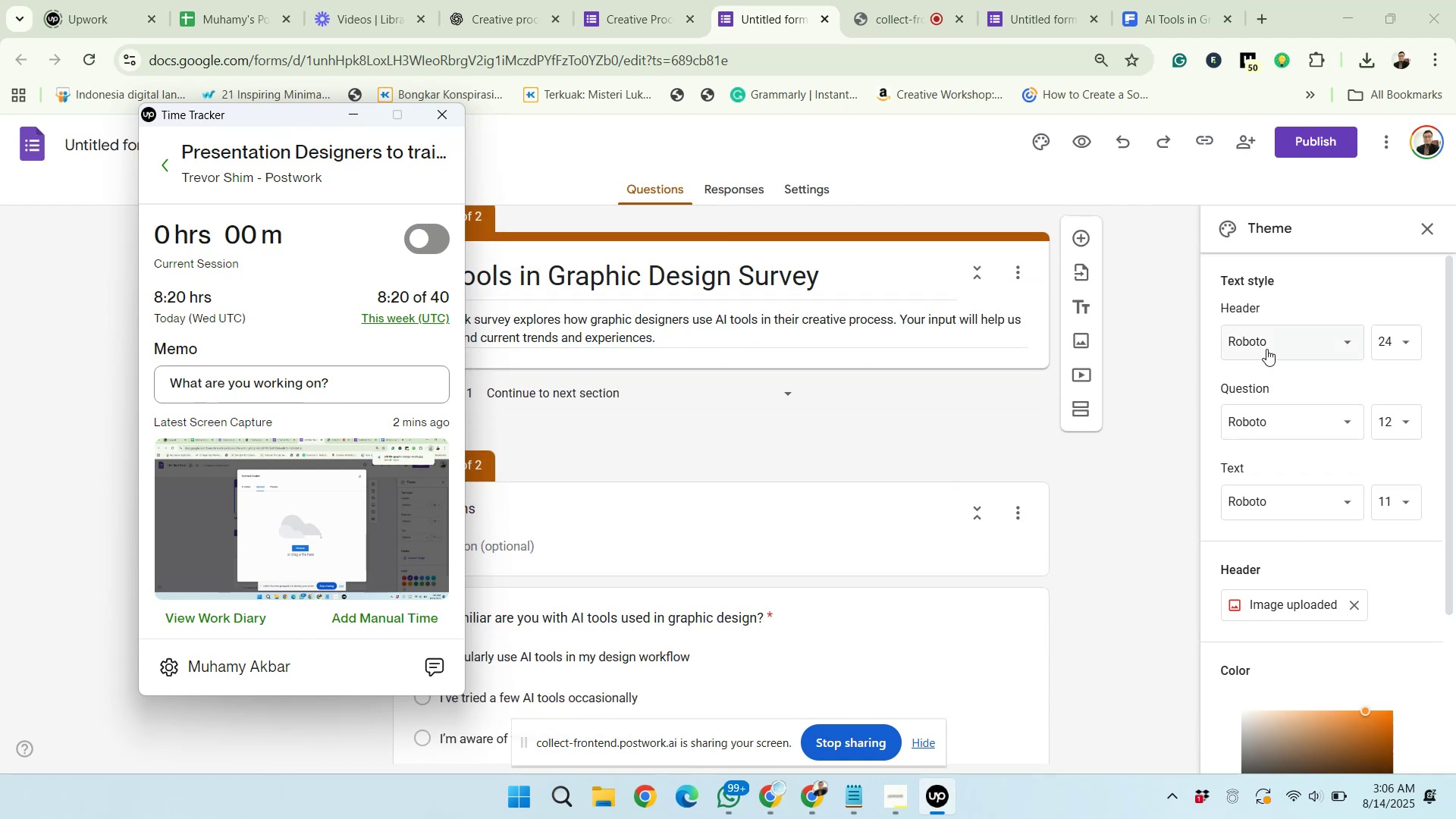 
left_click([1266, 348])
 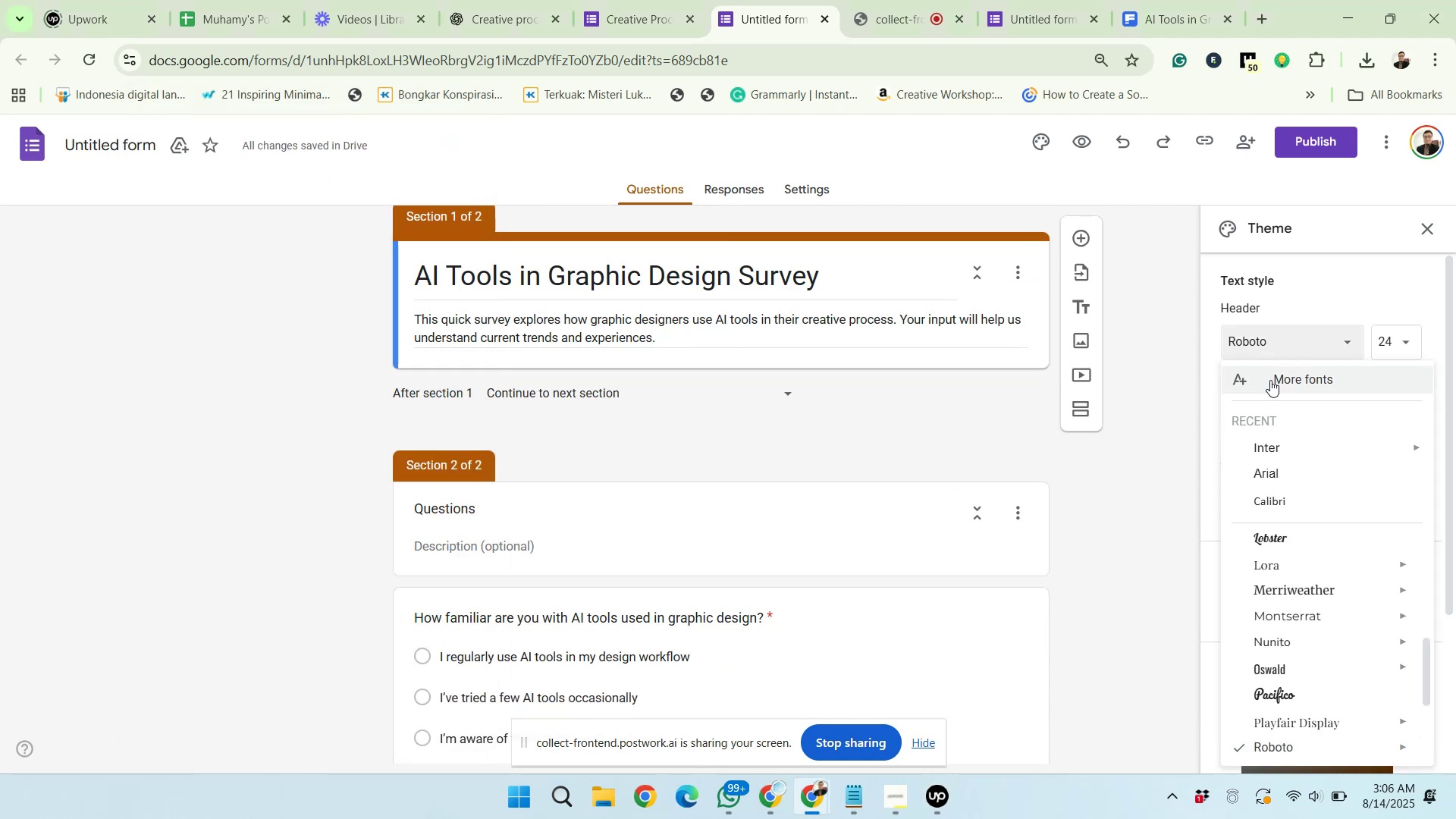 
left_click([1270, 380])
 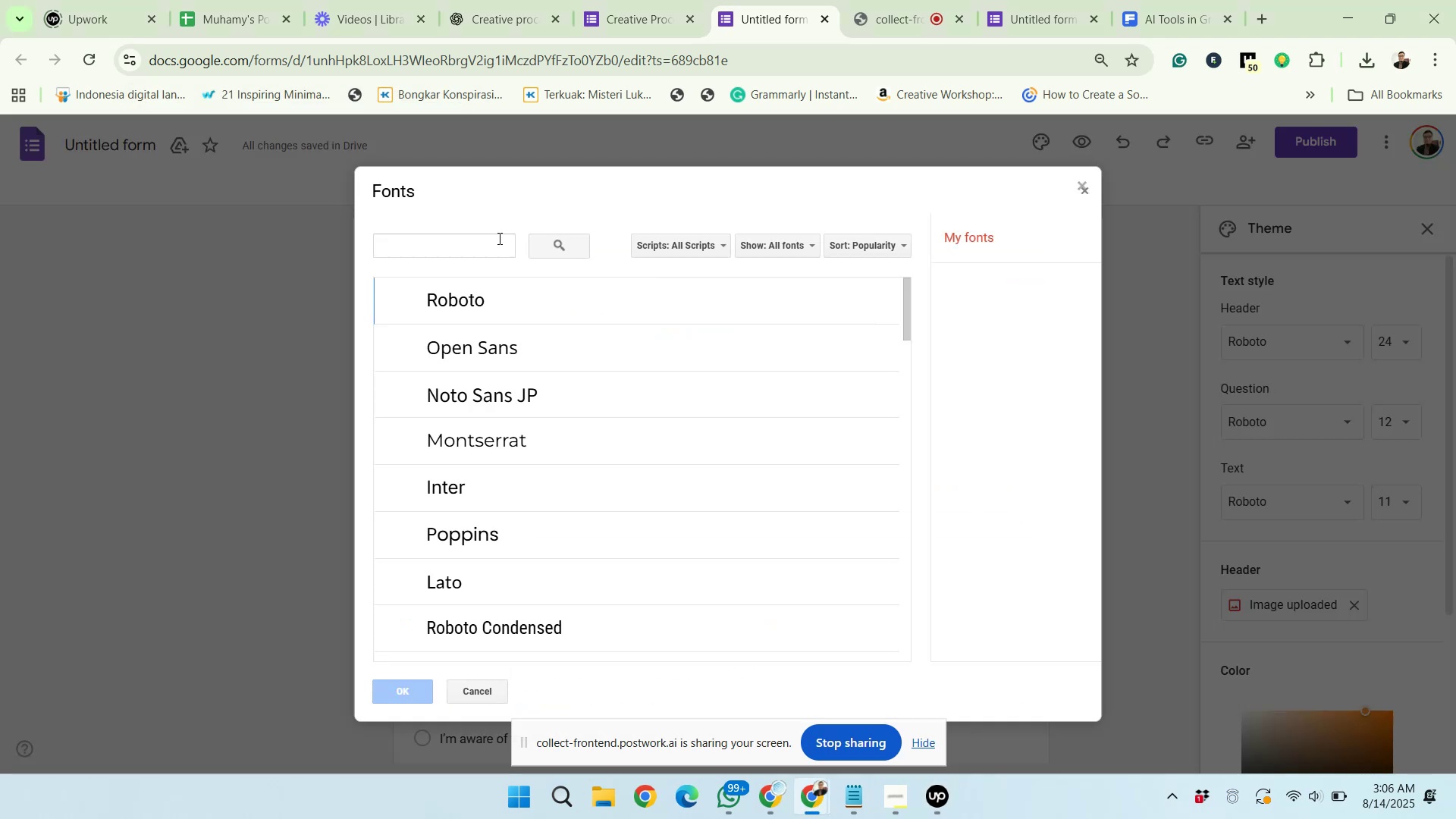 
left_click([475, 240])
 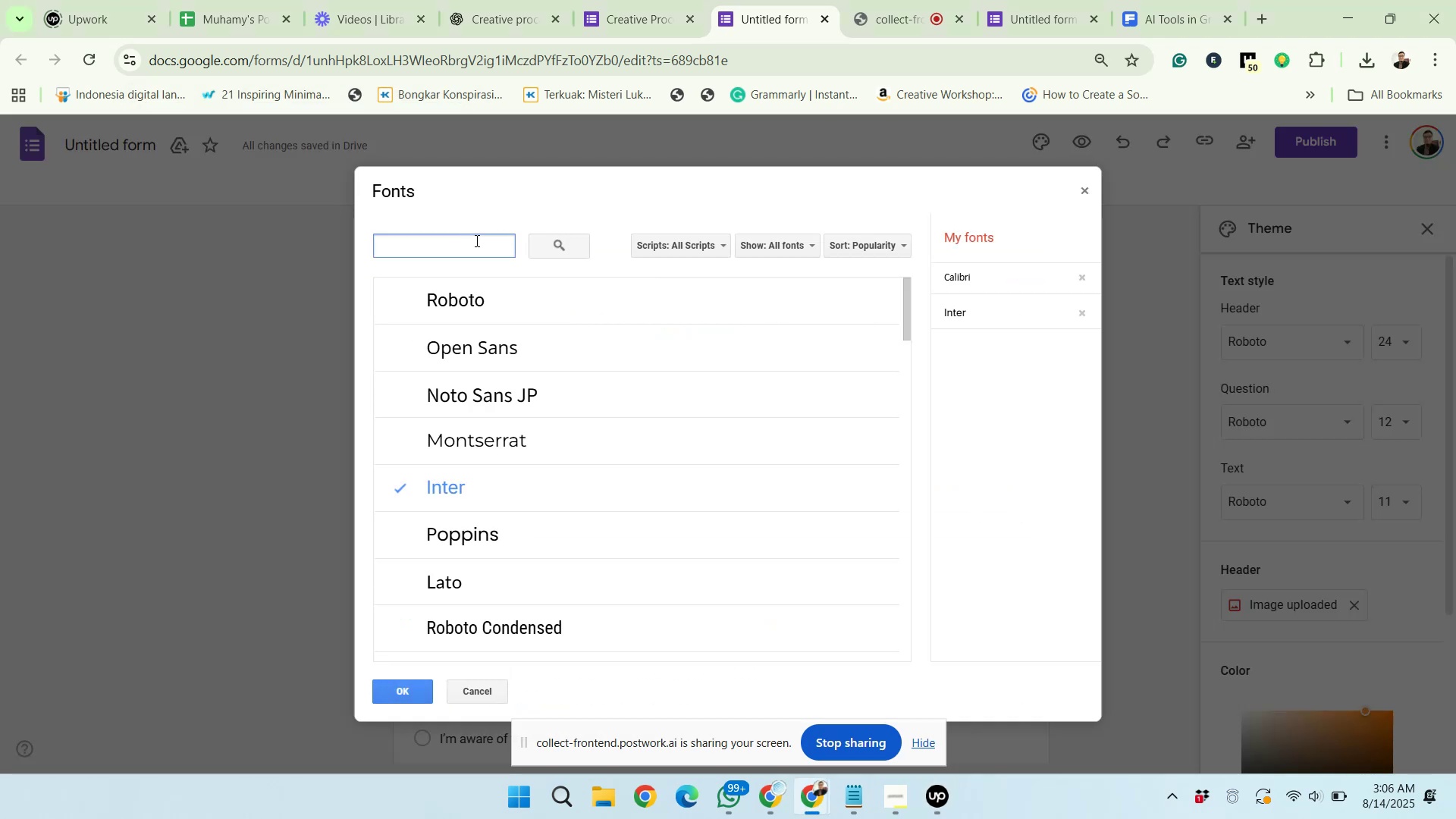 
scroll: coordinate [497, 406], scroll_direction: down, amount: 17.0
 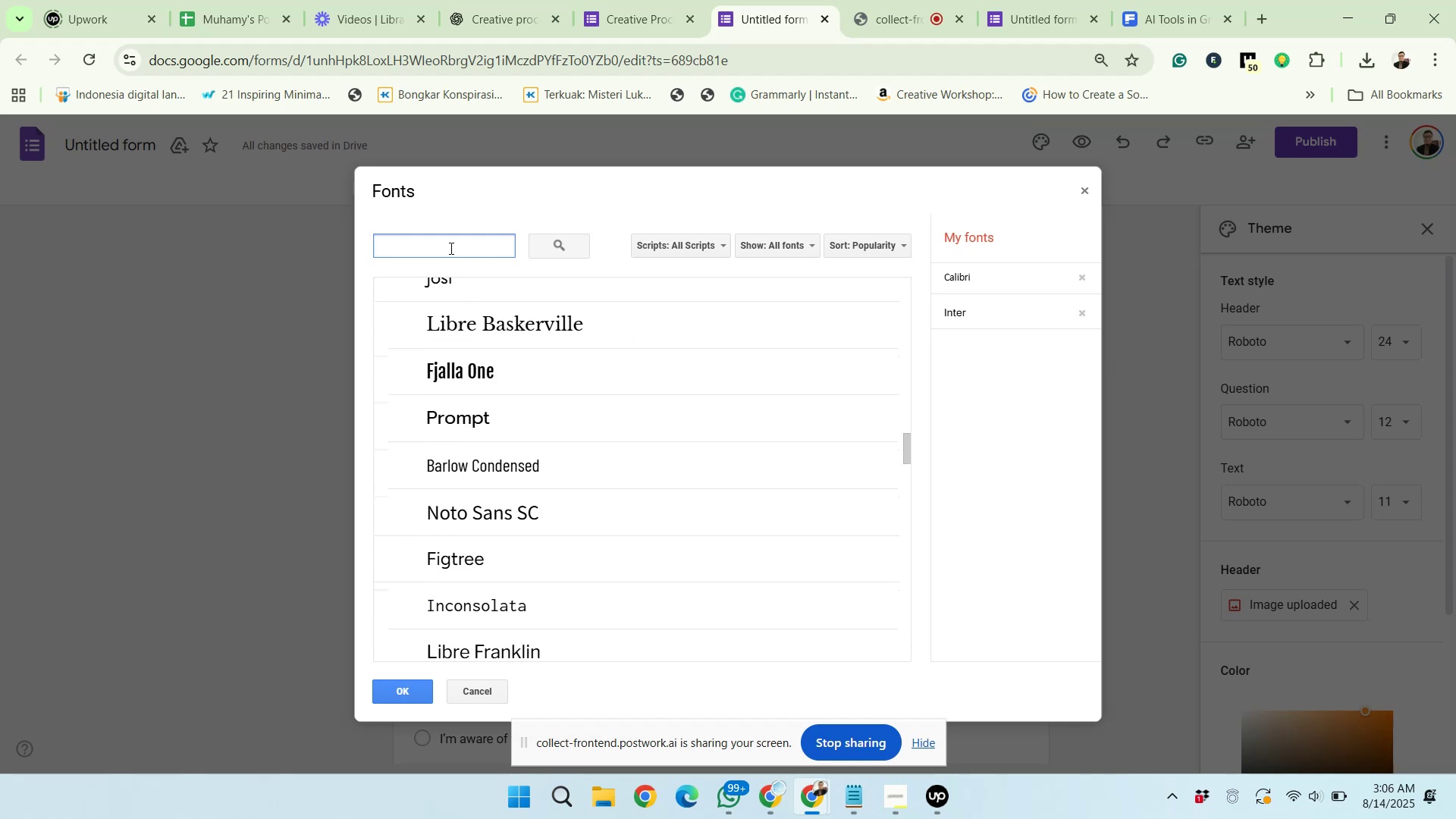 
type(jaka)
 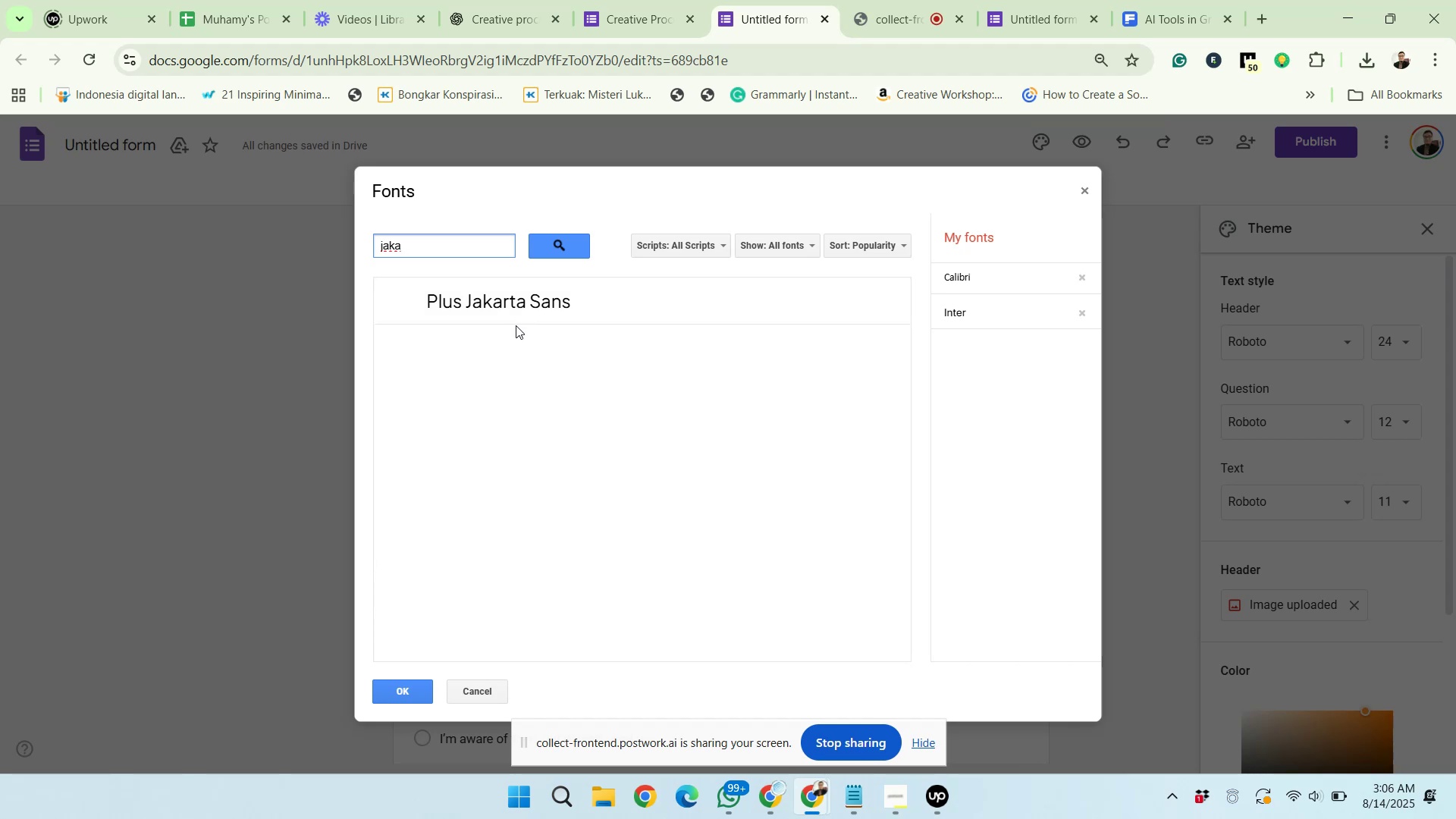 
left_click([516, 312])
 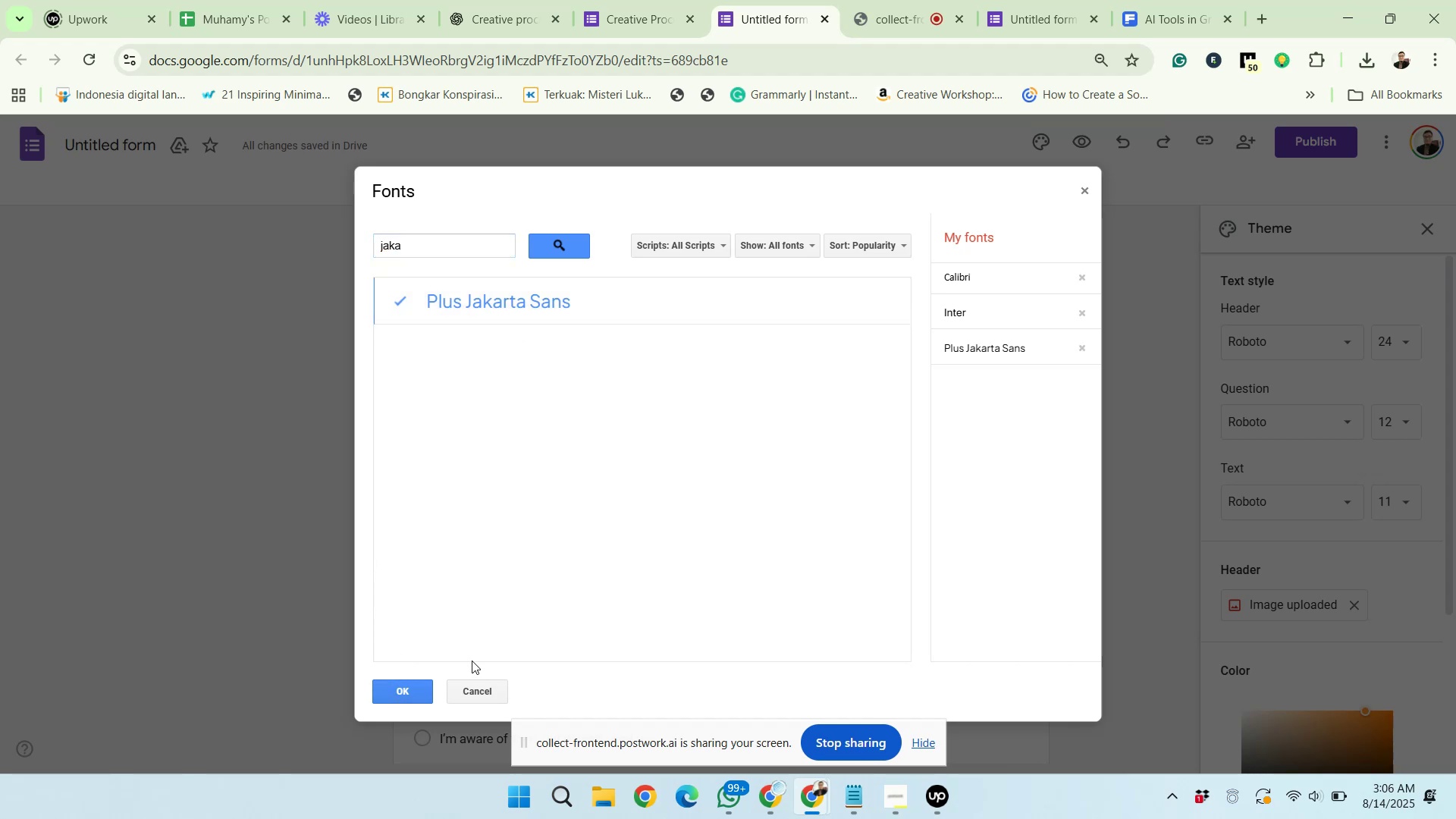 
left_click_drag(start_coordinate=[472, 249], to_coordinate=[353, 249])
 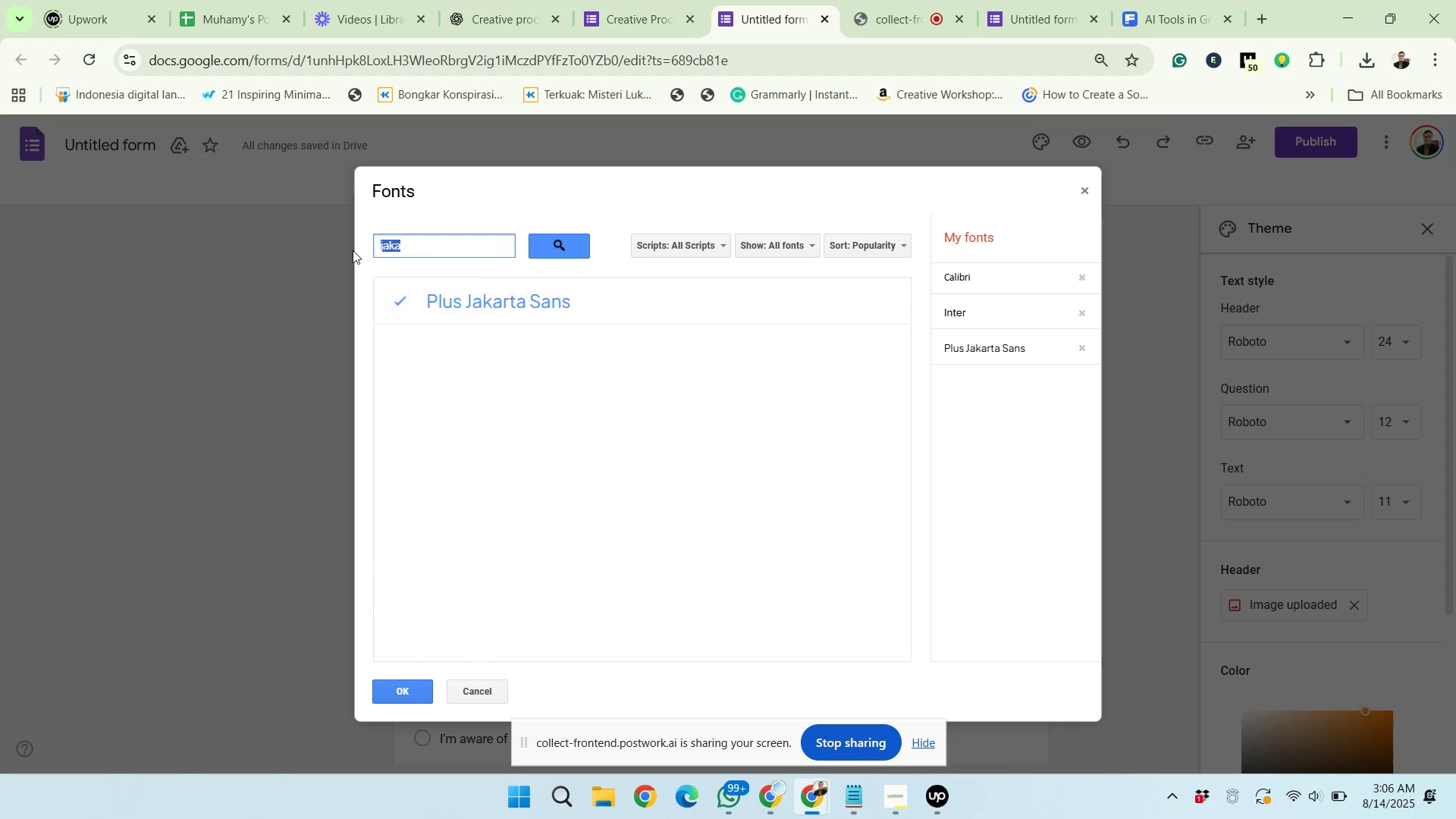 
type(popp)
 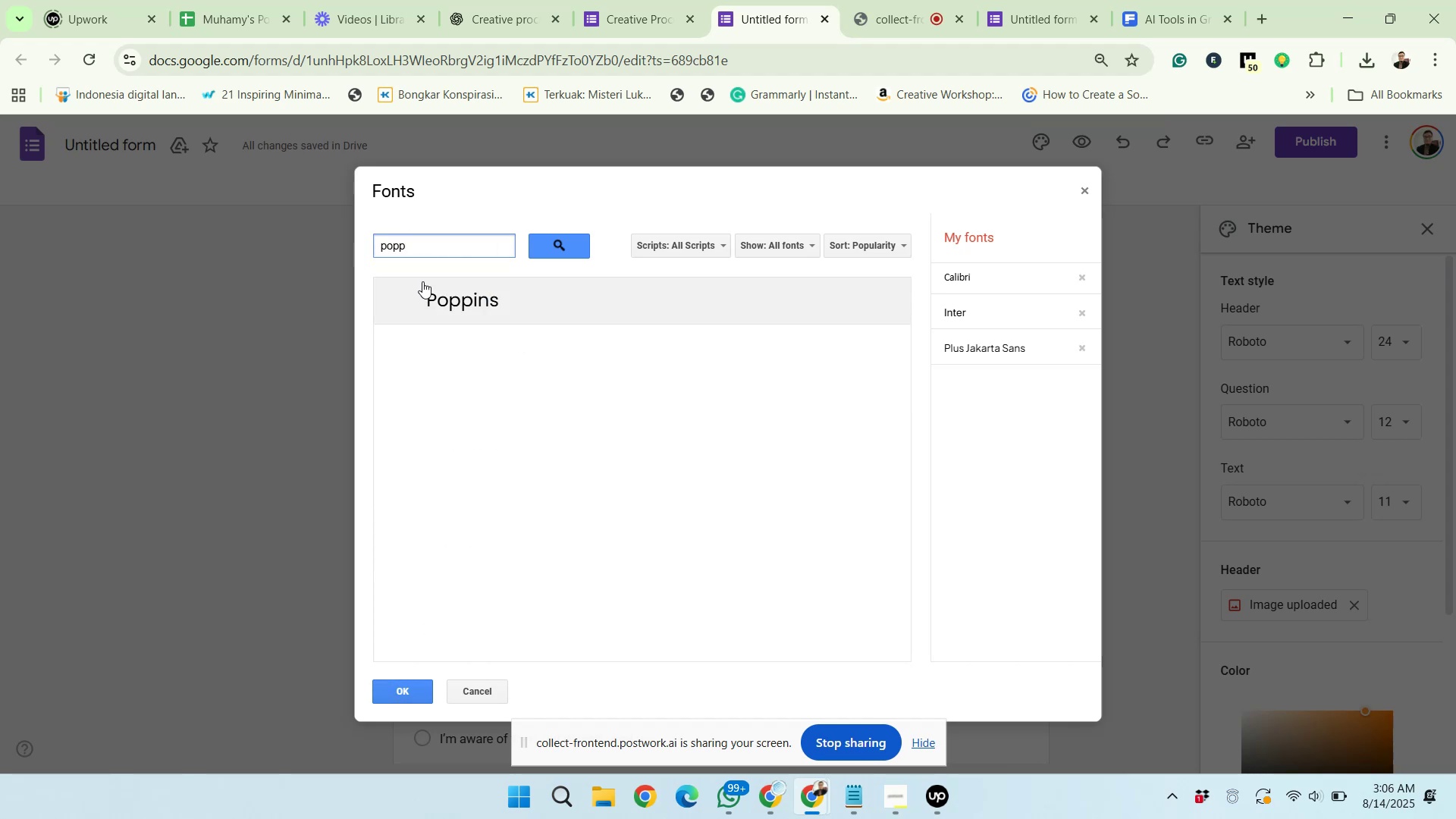 
left_click([434, 291])
 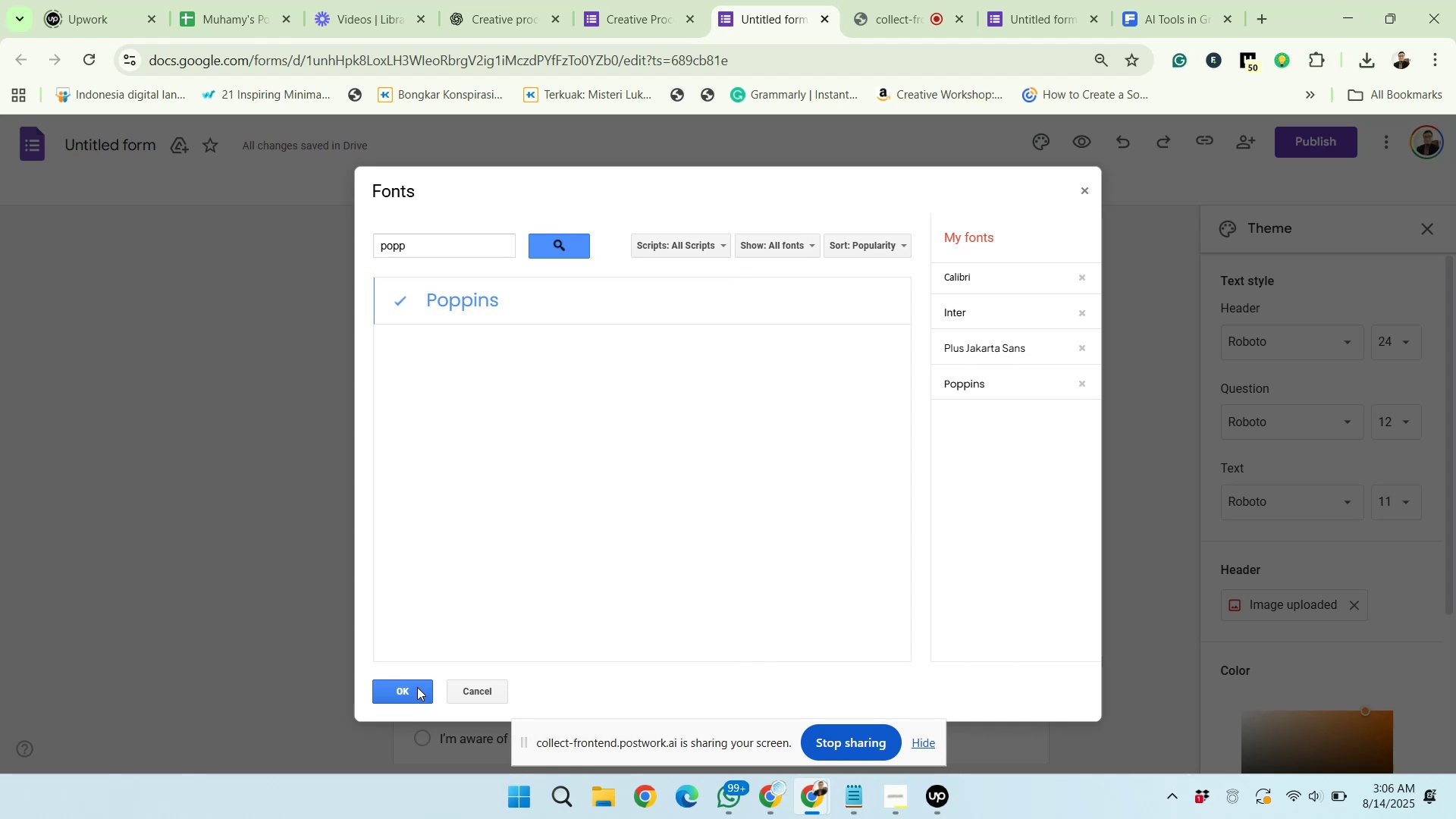 
wait(5.12)
 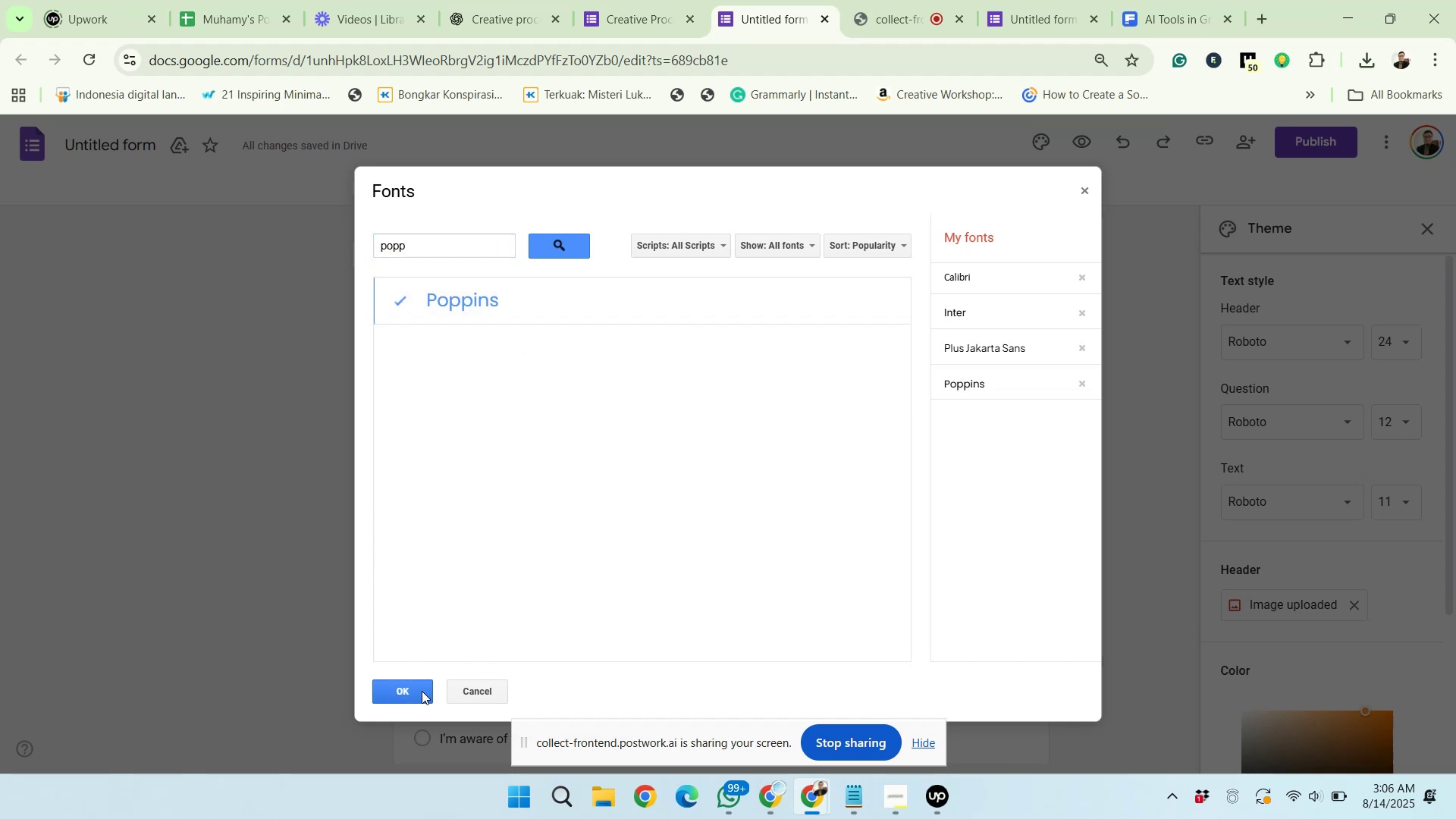 
left_click([417, 686])
 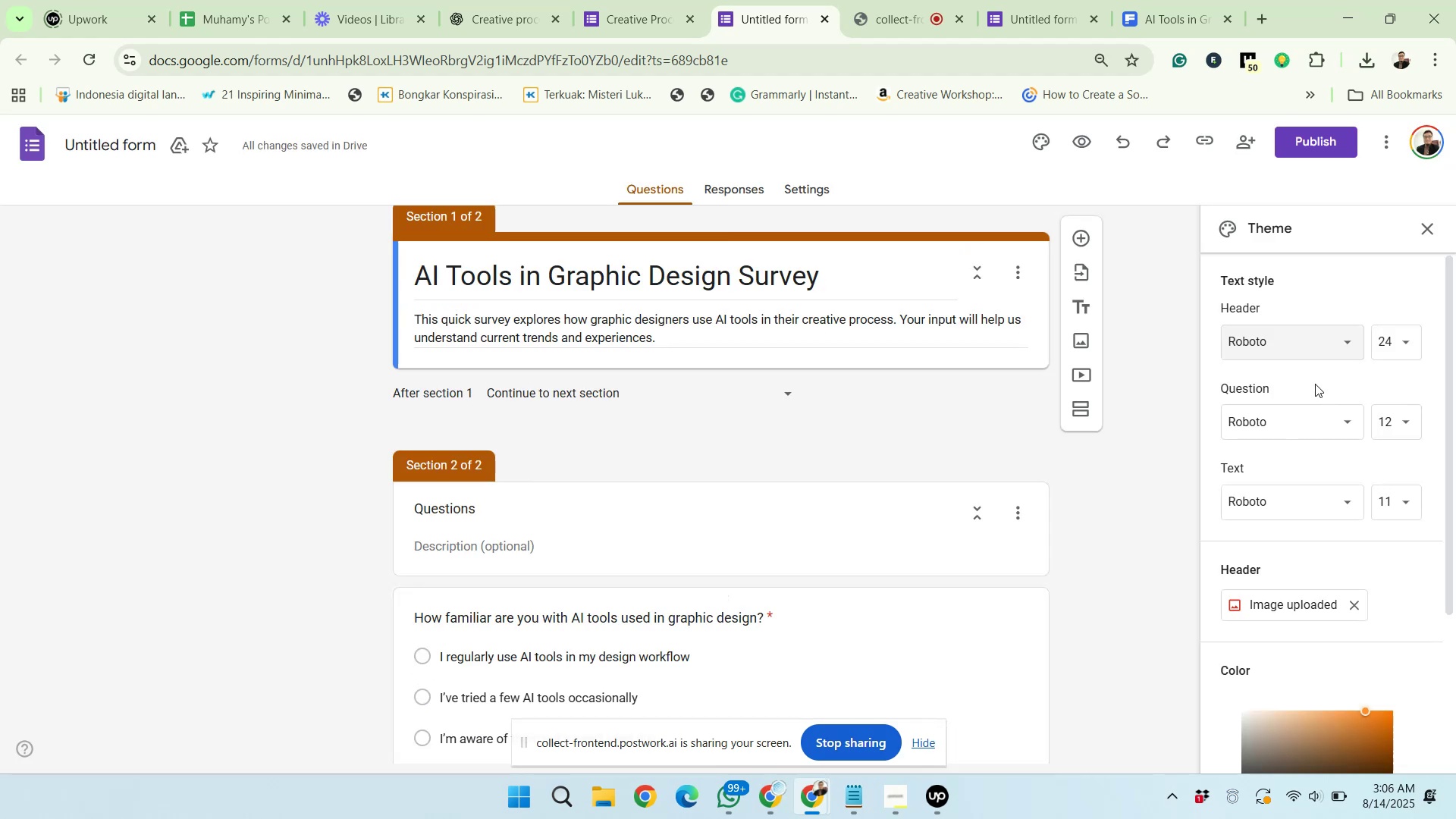 
left_click([1288, 340])
 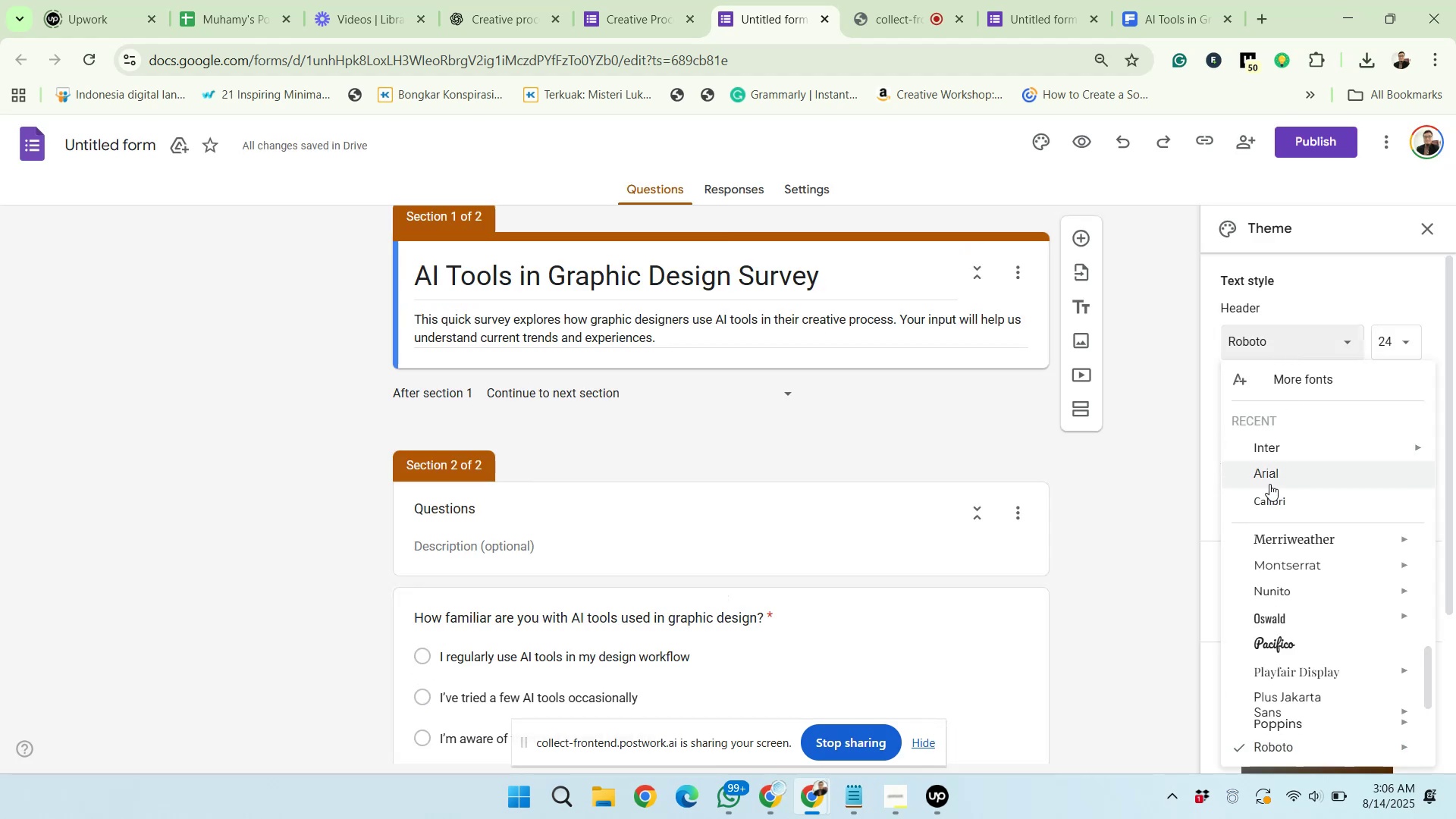 
scroll: coordinate [1354, 662], scroll_direction: down, amount: 1.0
 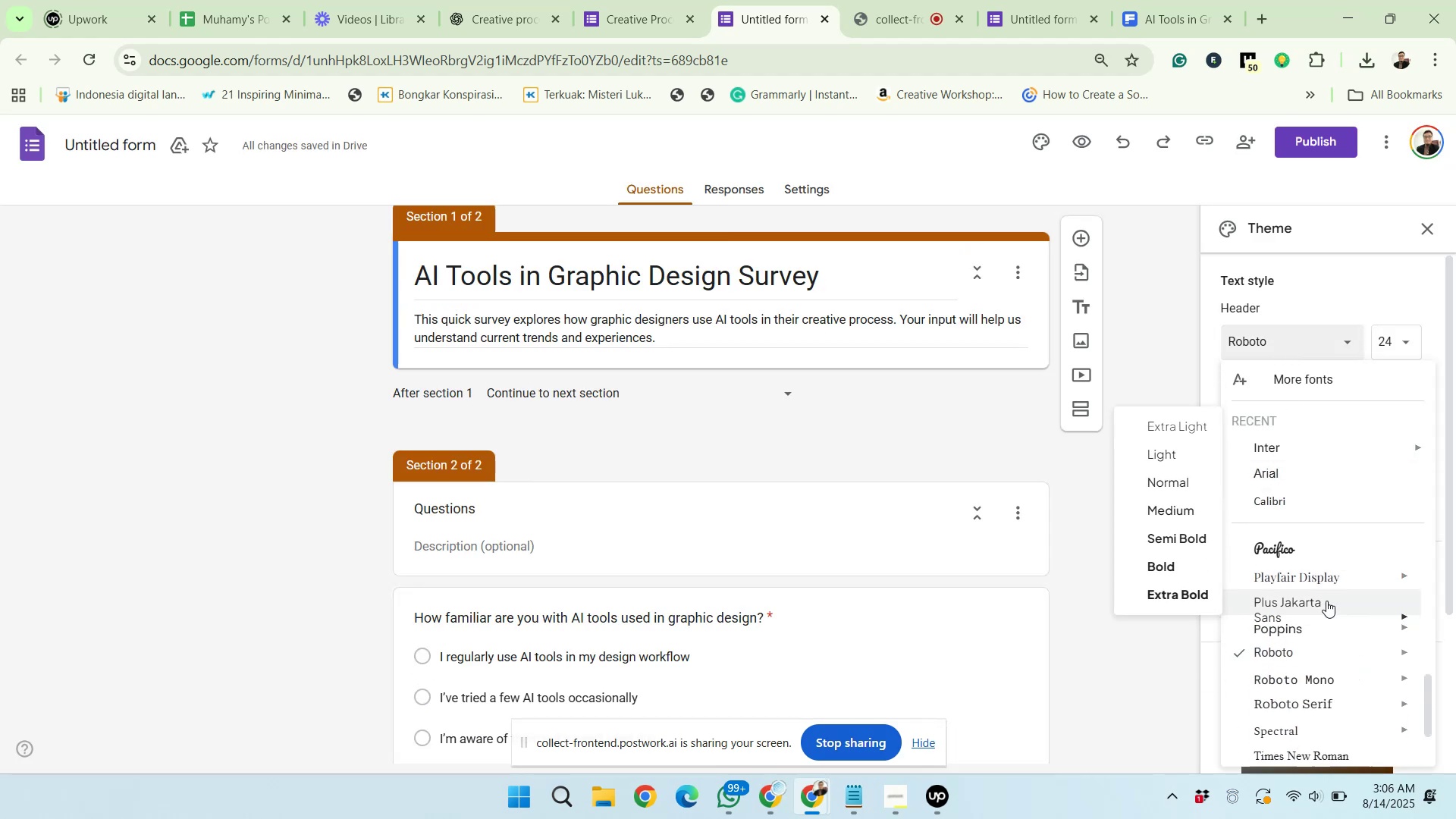 
left_click([1326, 601])
 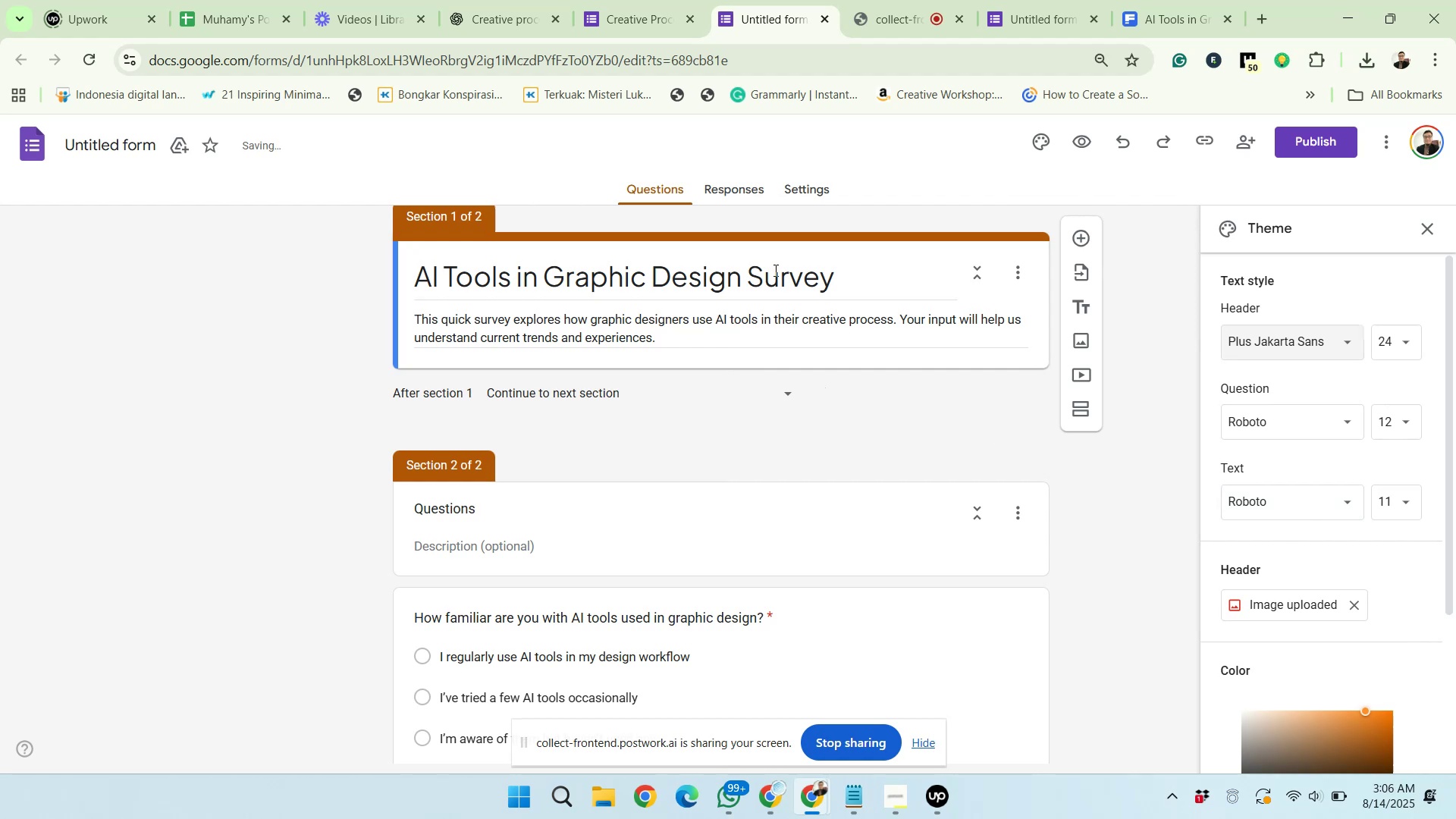 
left_click_drag(start_coordinate=[831, 287], to_coordinate=[416, 278])
 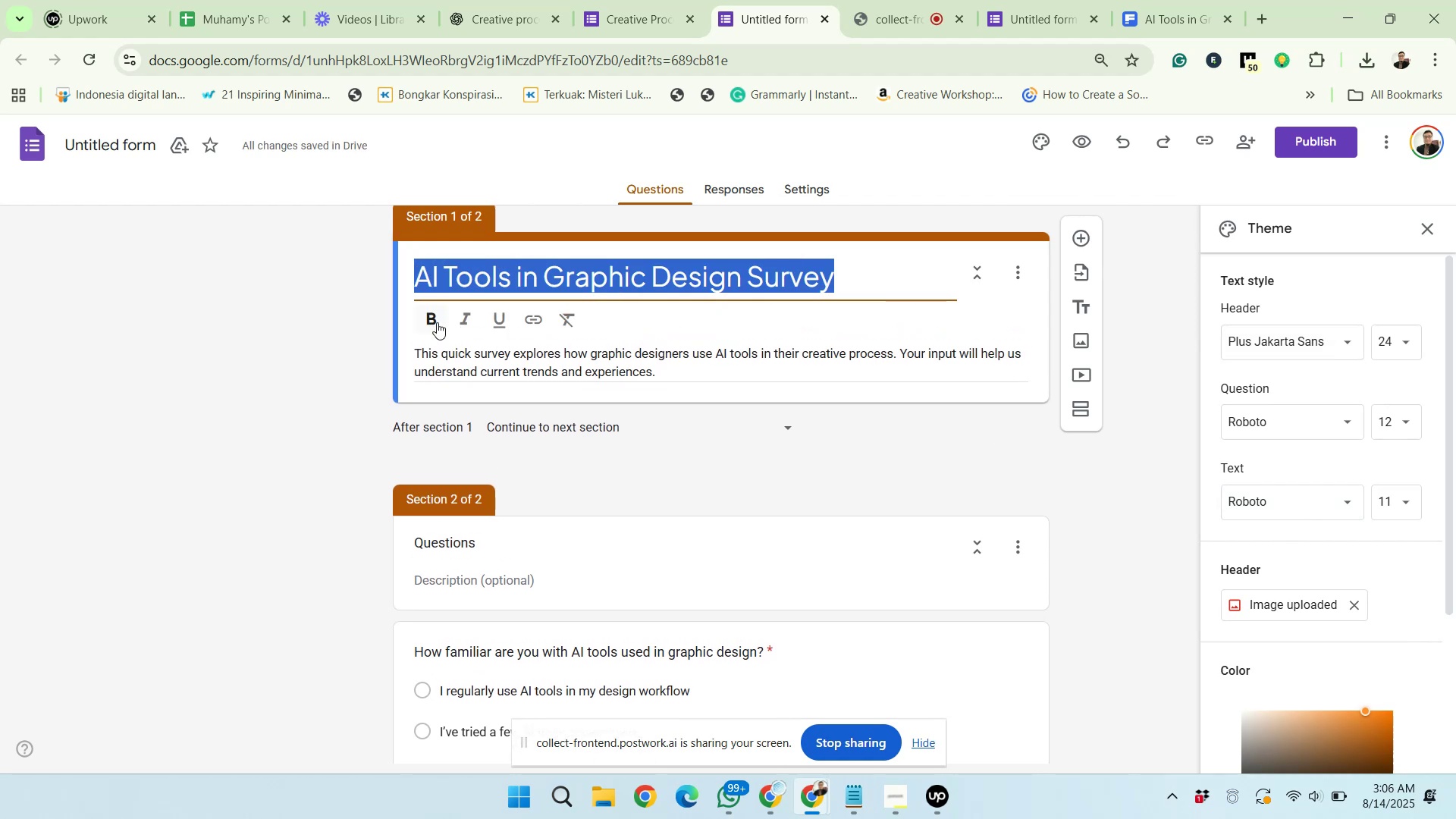 
left_click([437, 322])
 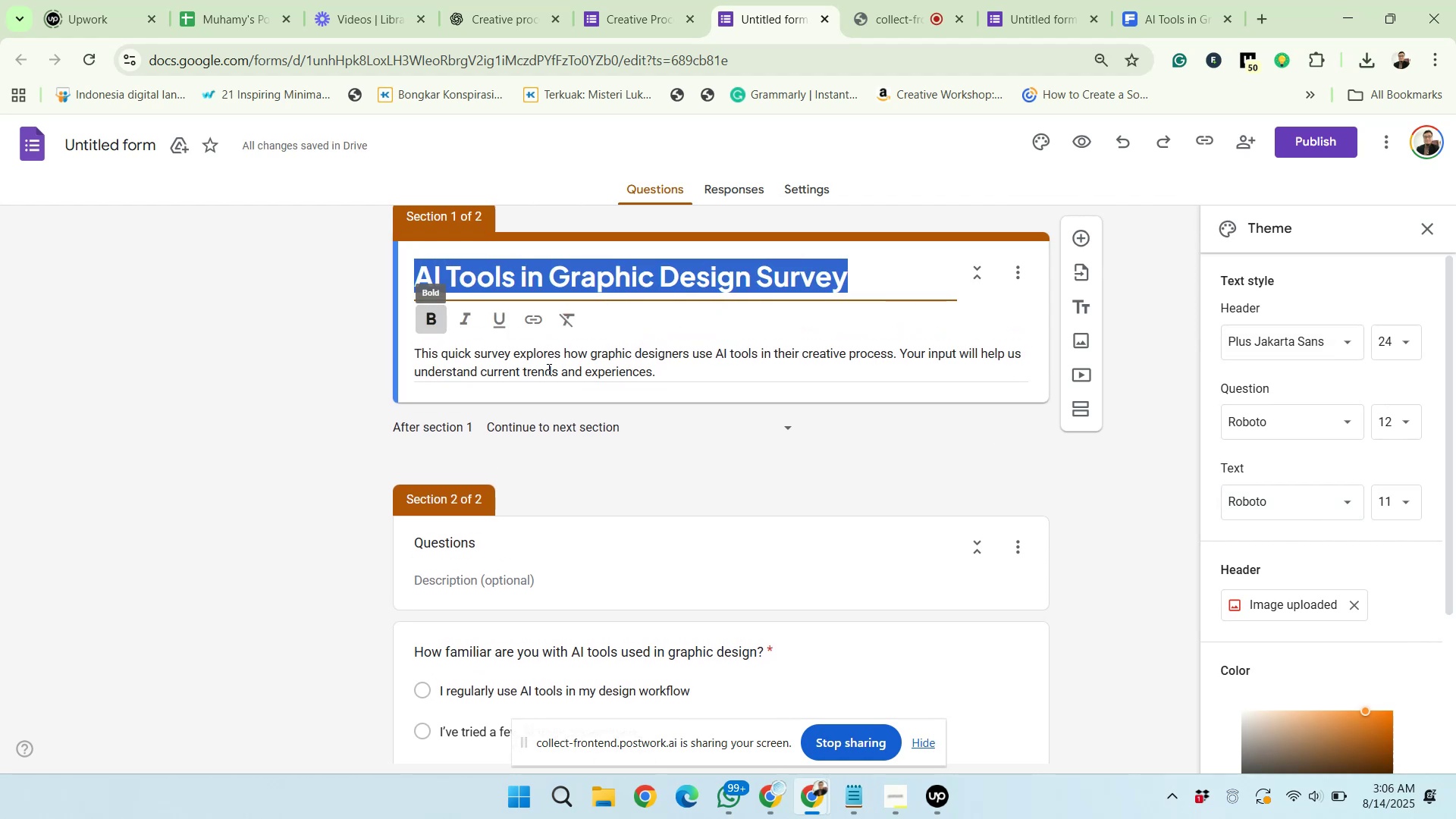 
left_click([549, 371])
 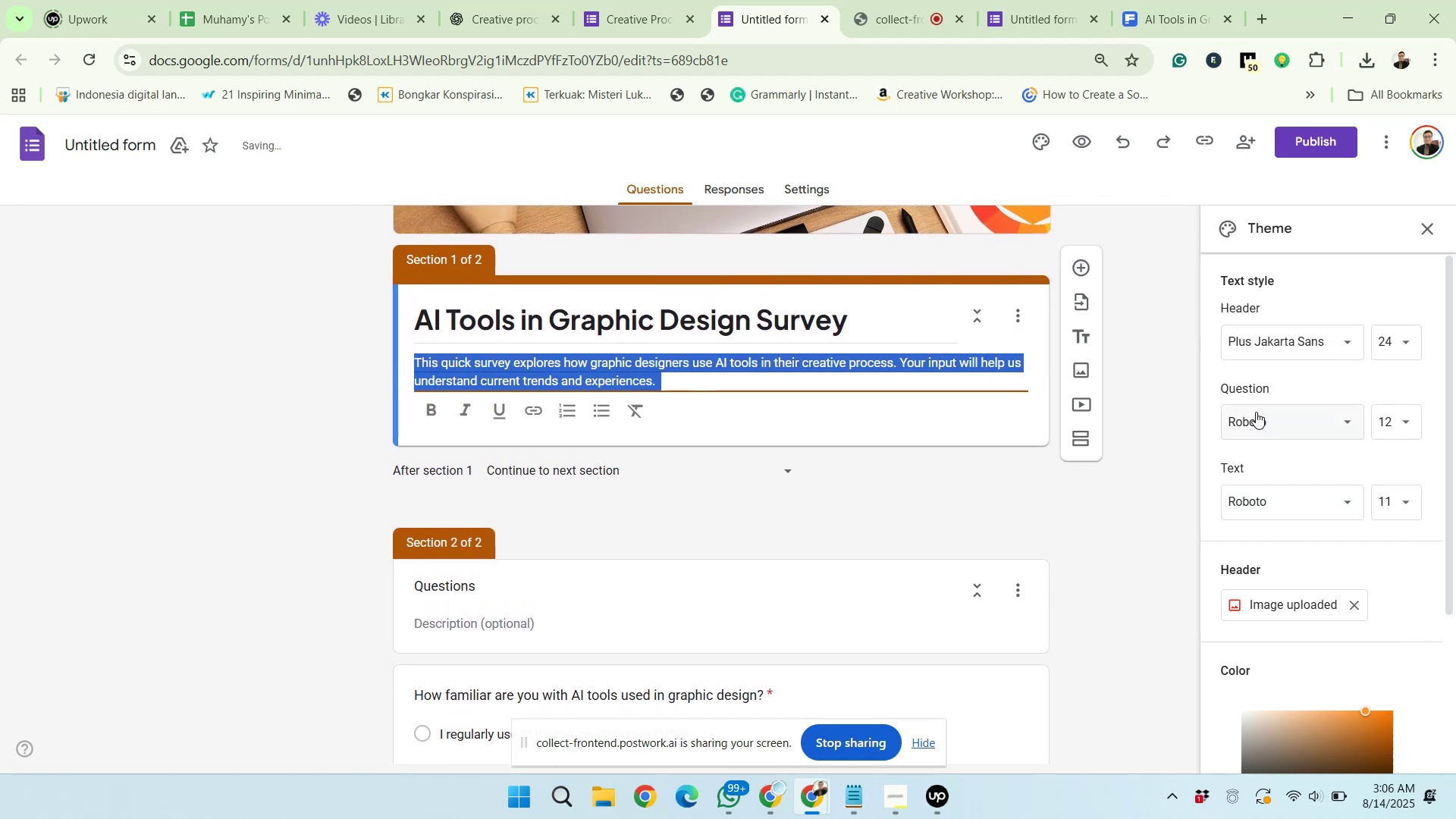 
left_click([1276, 410])
 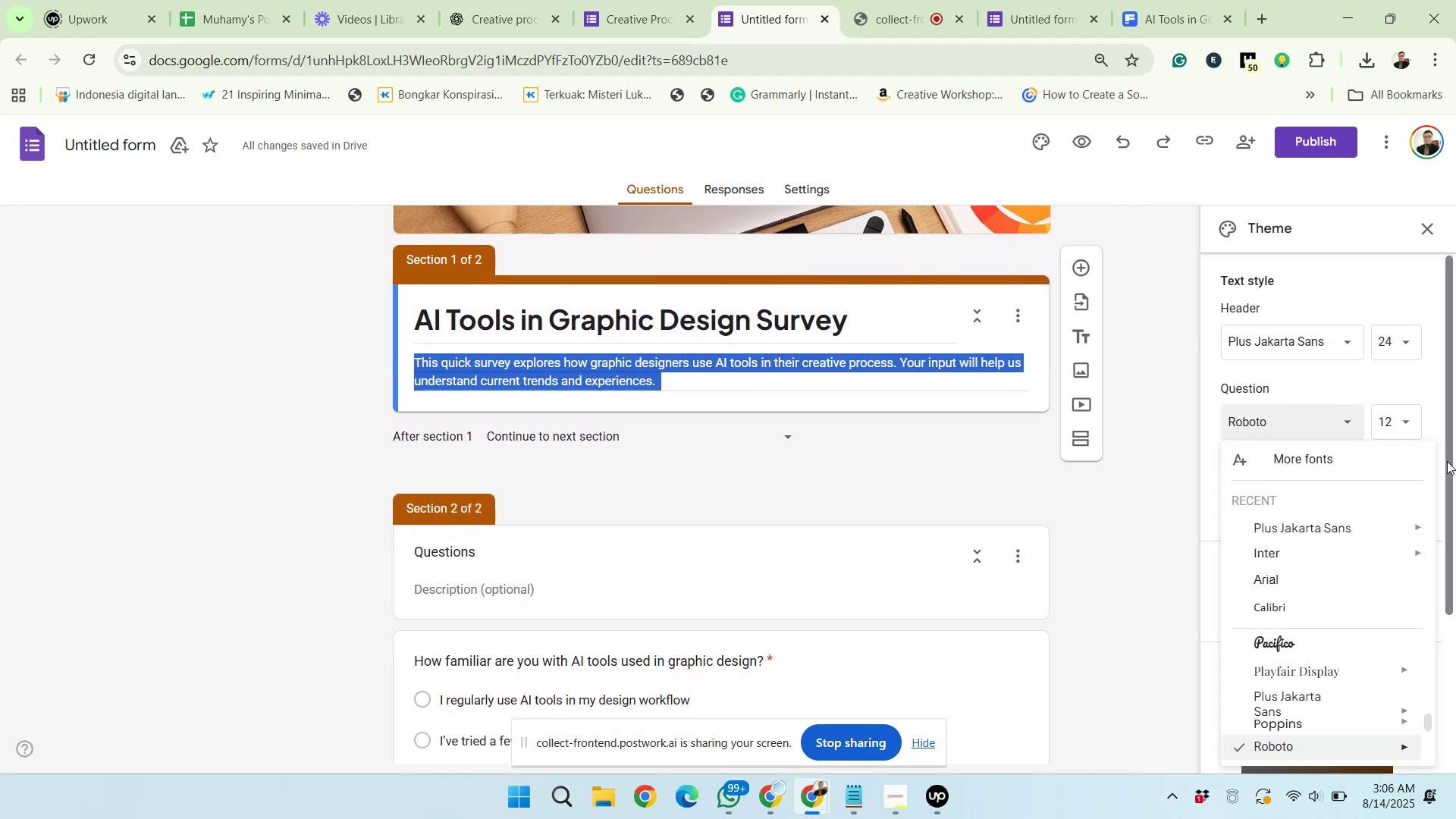 
scroll: coordinate [1285, 617], scroll_direction: down, amount: 2.0
 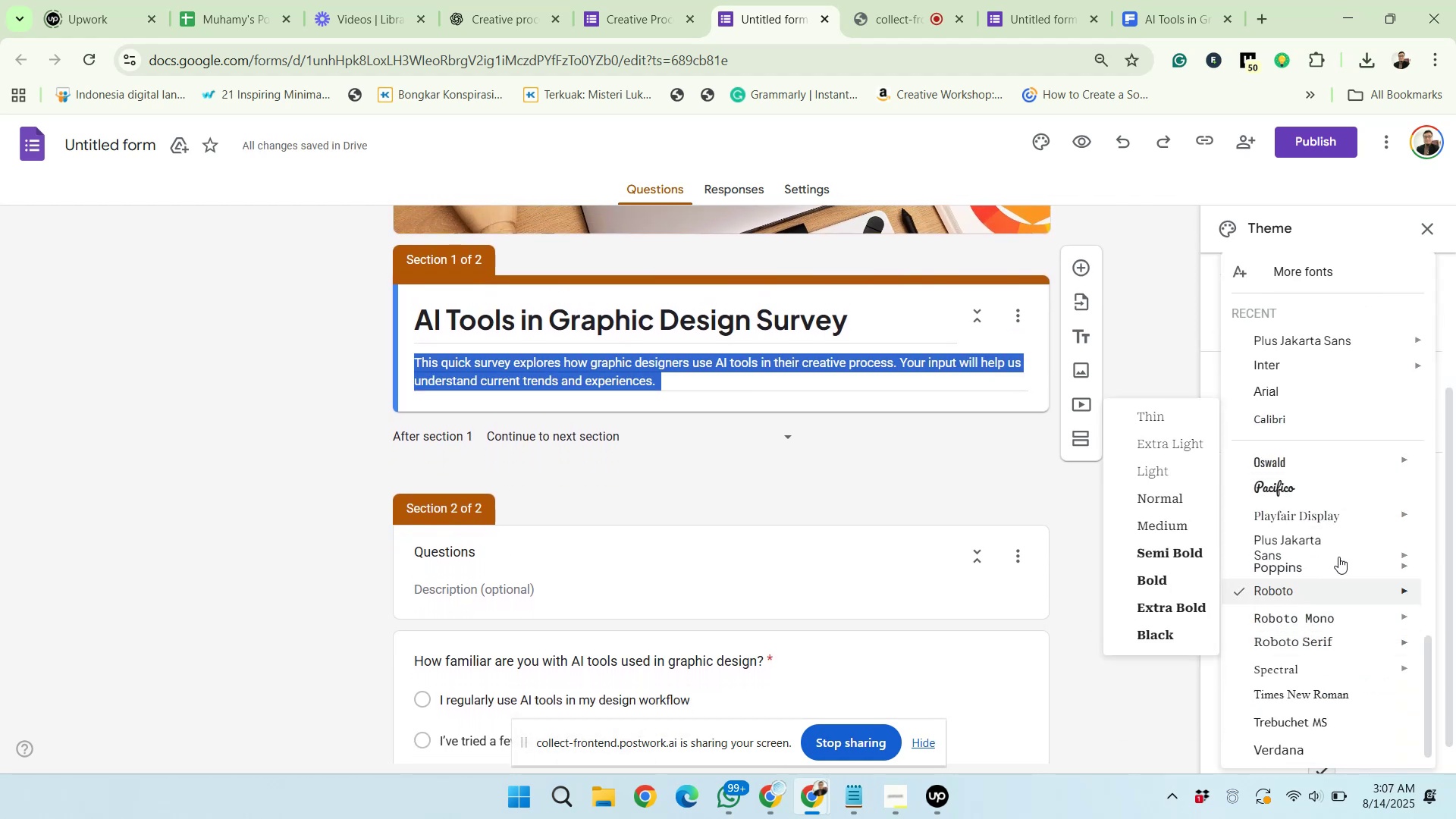 
left_click([1334, 563])
 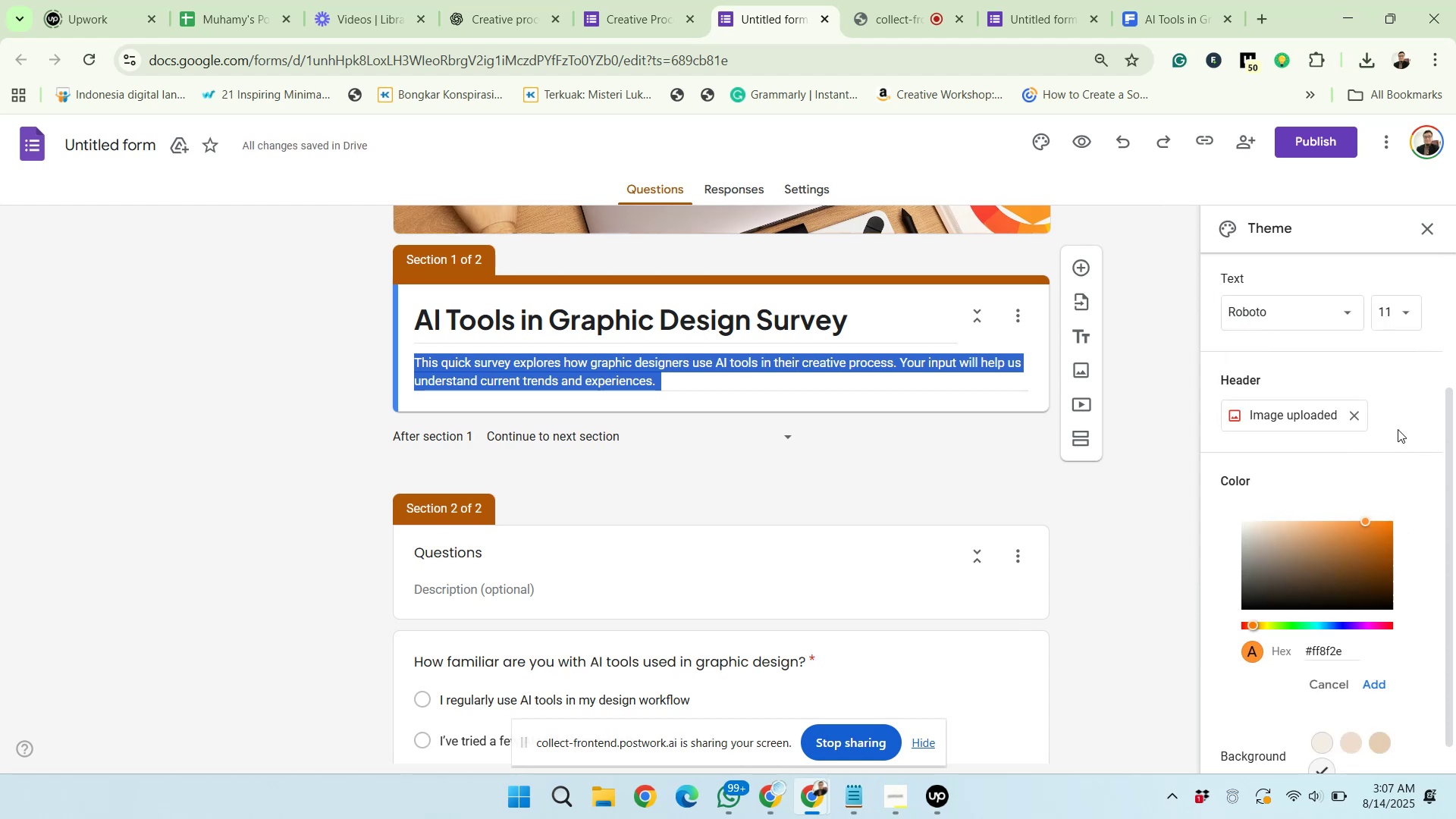 
left_click([1290, 315])
 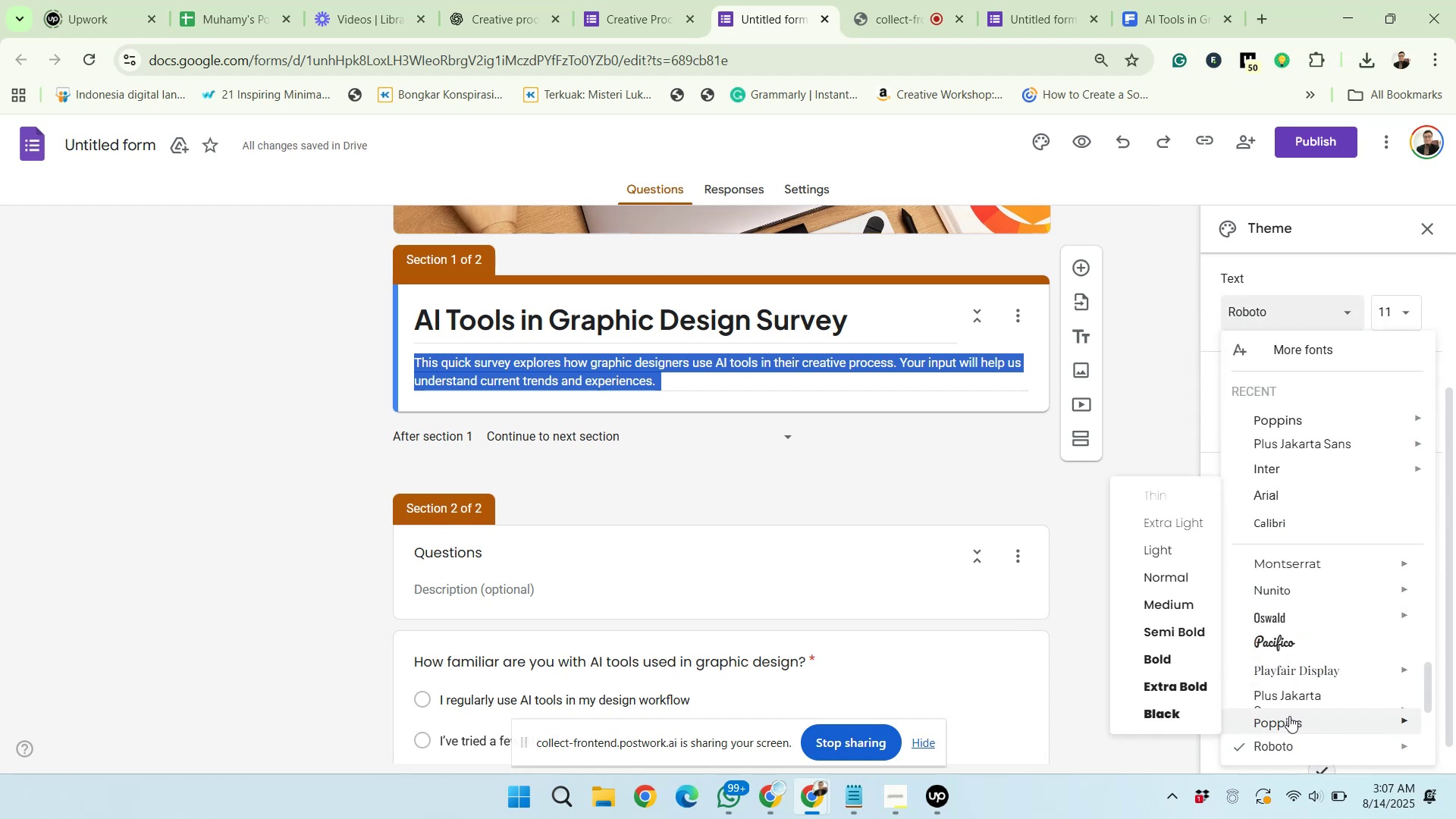 
left_click([1289, 716])
 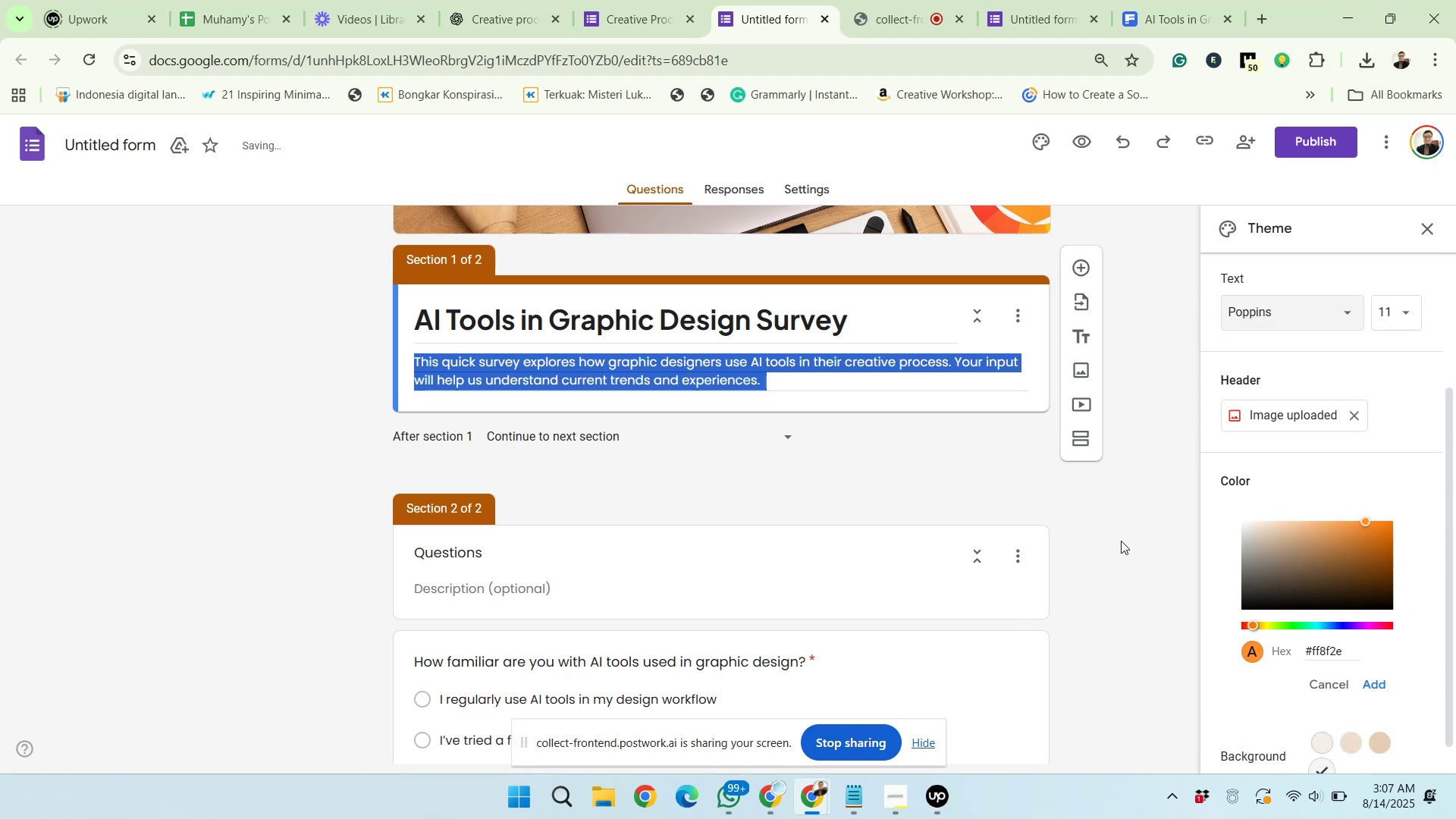 
left_click([1116, 535])
 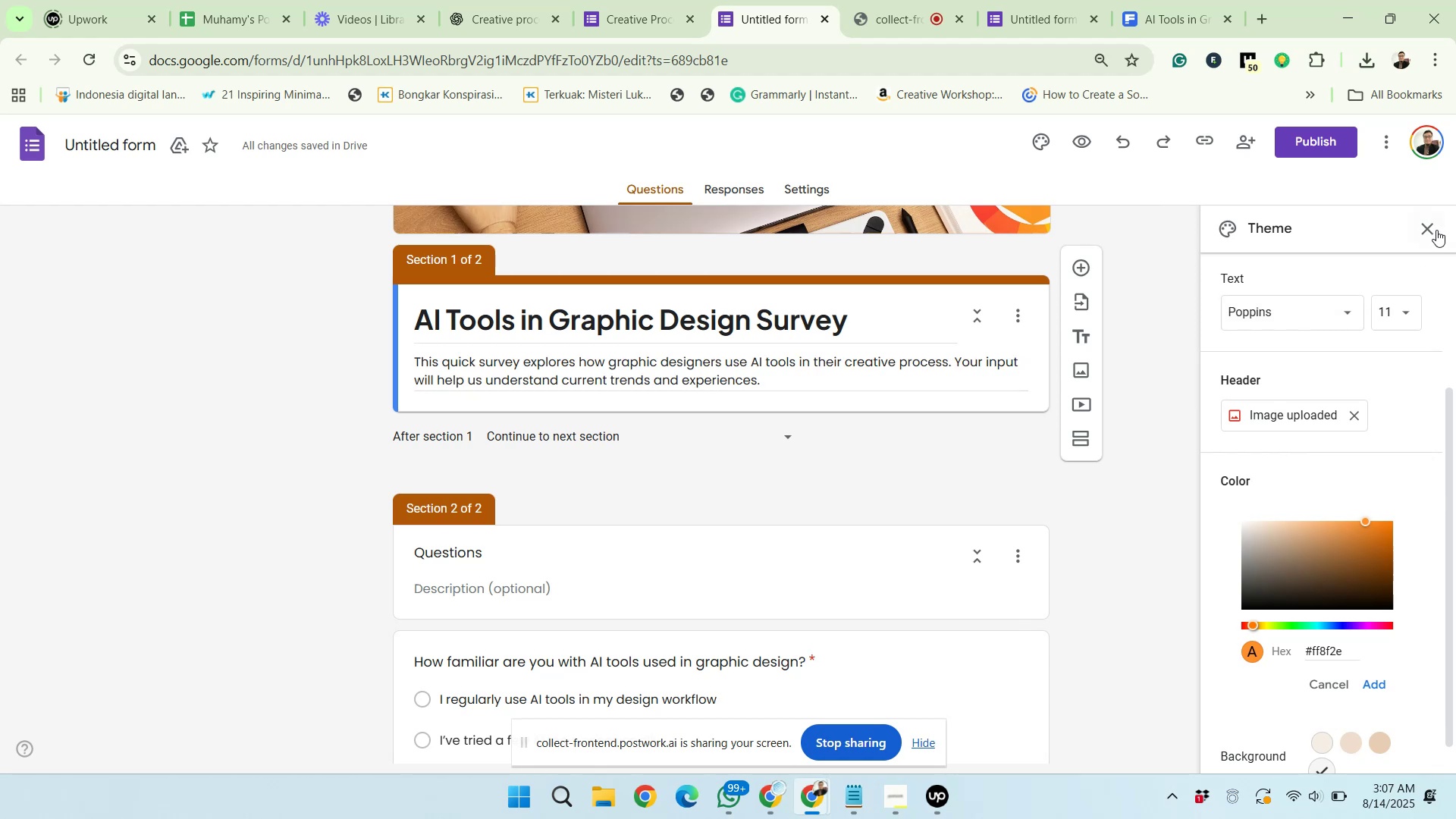 
left_click([1436, 229])
 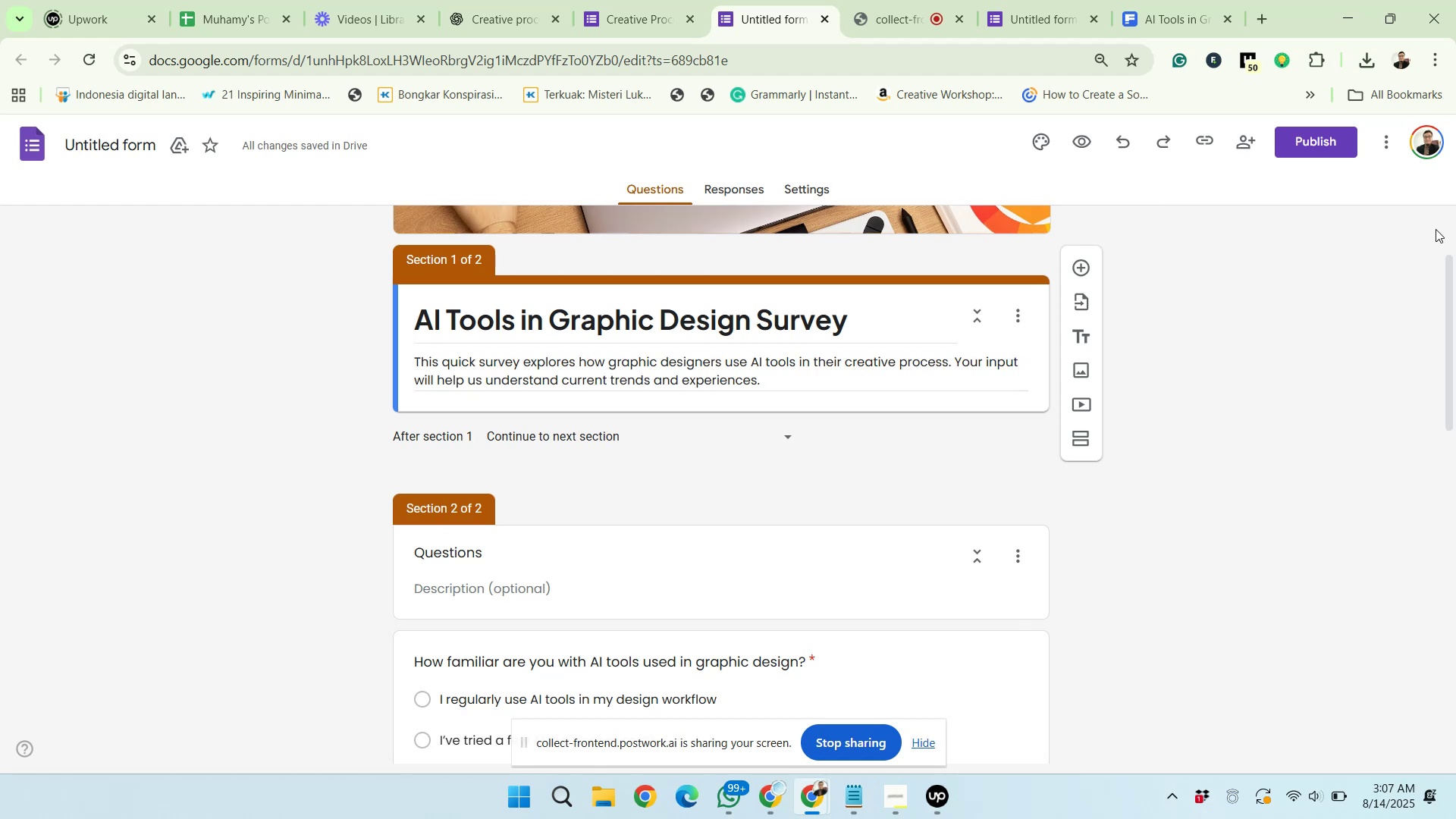 
scroll: coordinate [1253, 594], scroll_direction: down, amount: 7.0
 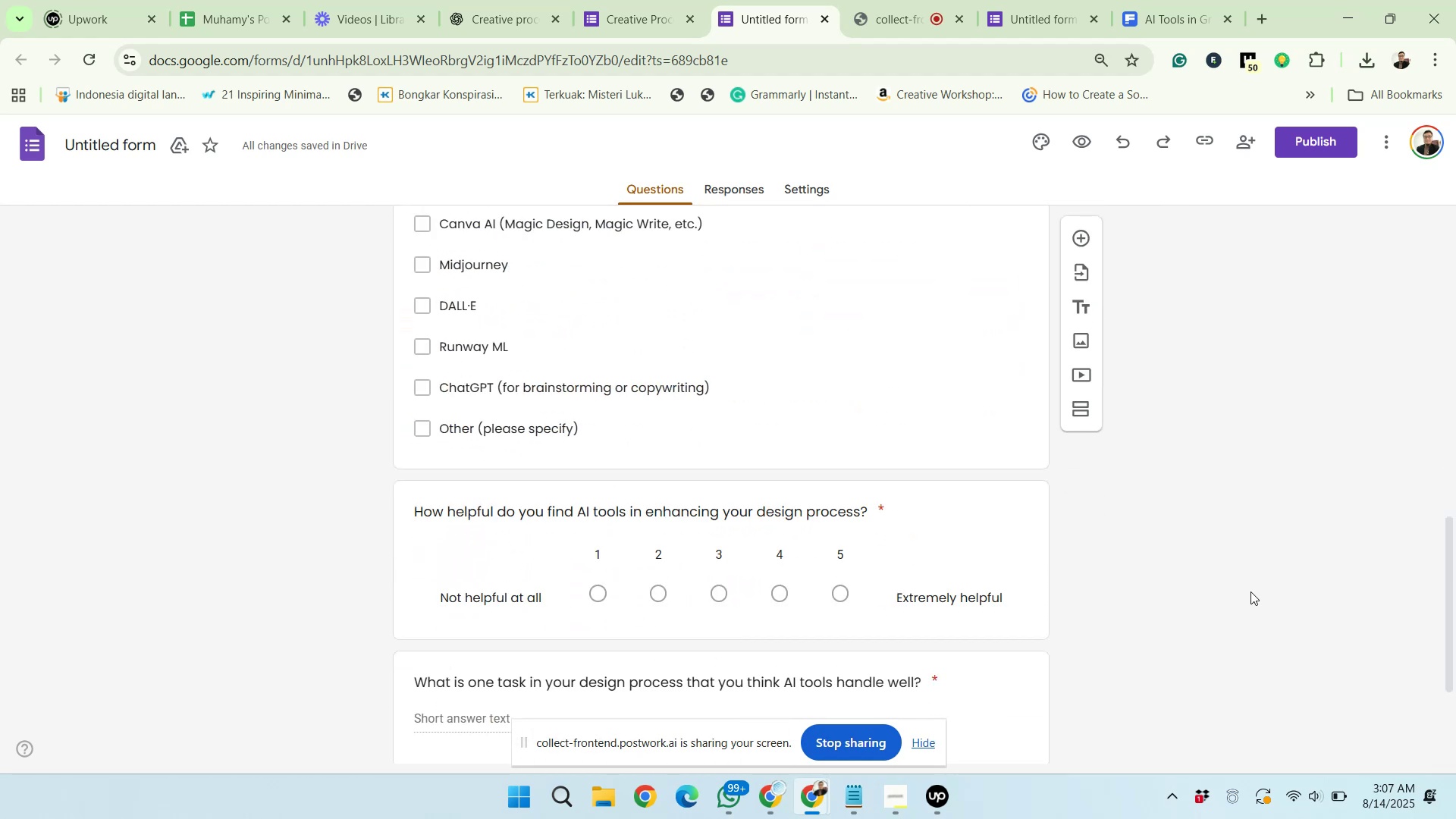 
scroll: coordinate [1250, 592], scroll_direction: up, amount: 3.0
 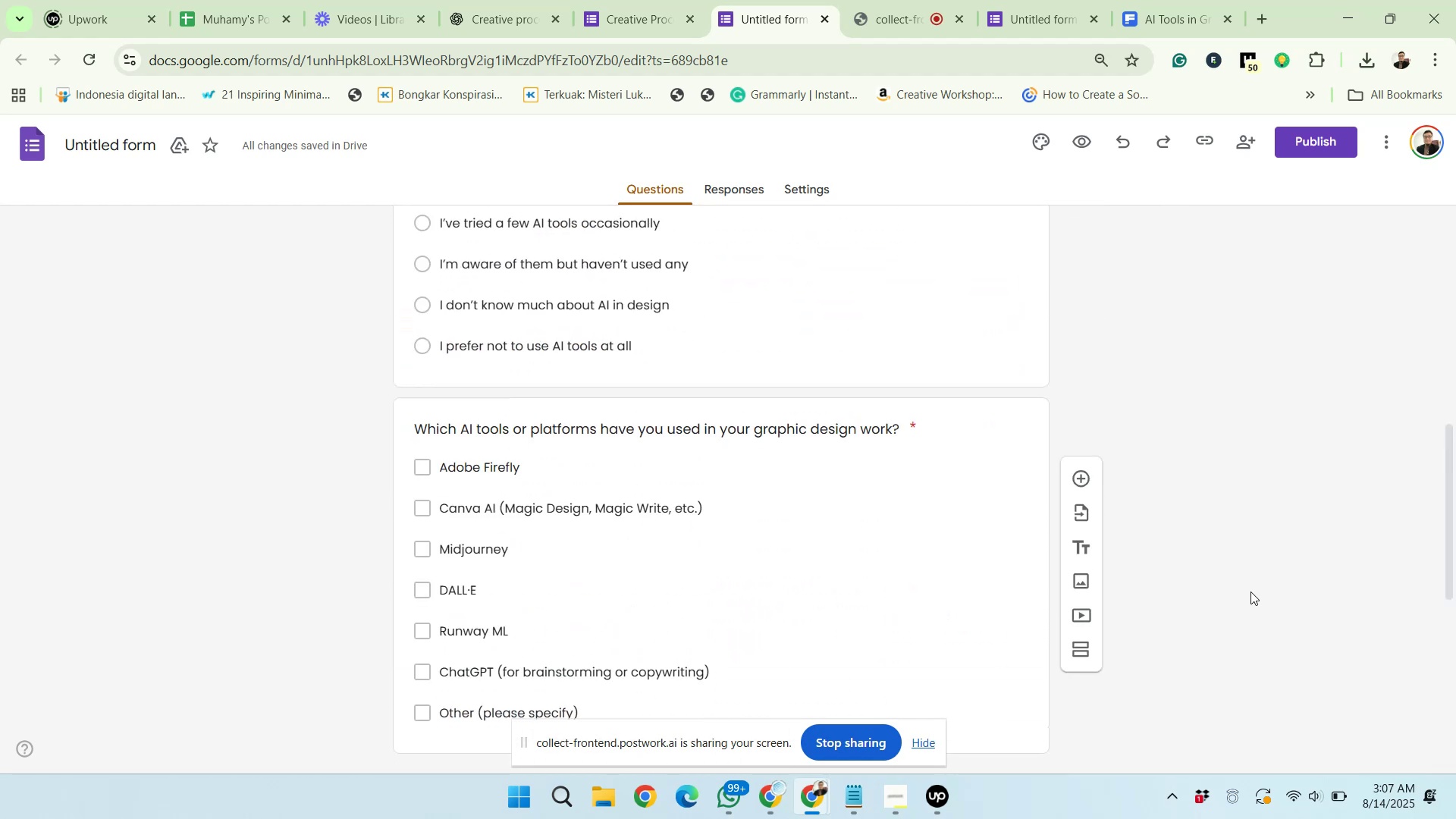 
scroll: coordinate [1246, 588], scroll_direction: down, amount: 9.0
 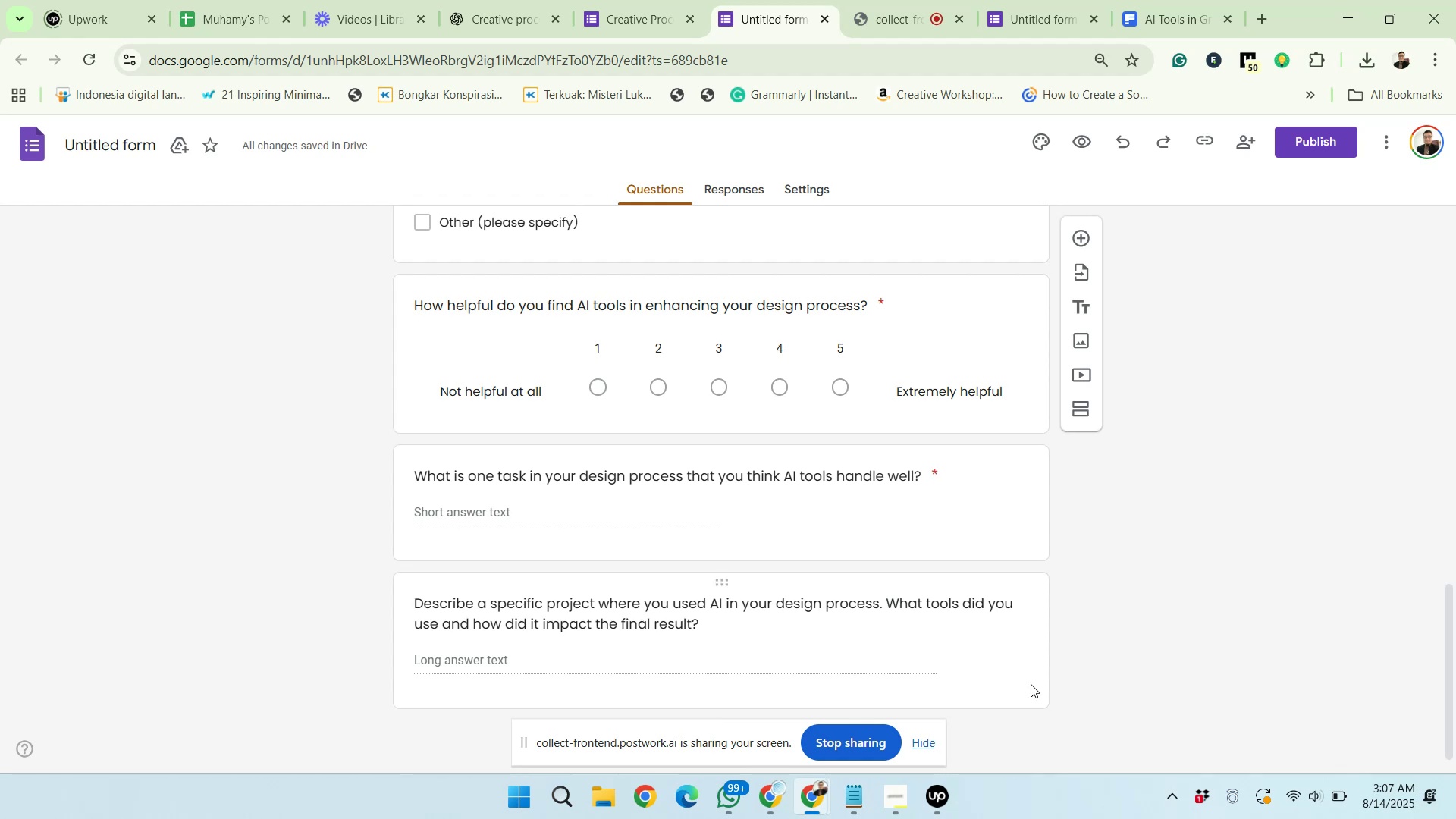 
left_click([997, 664])
 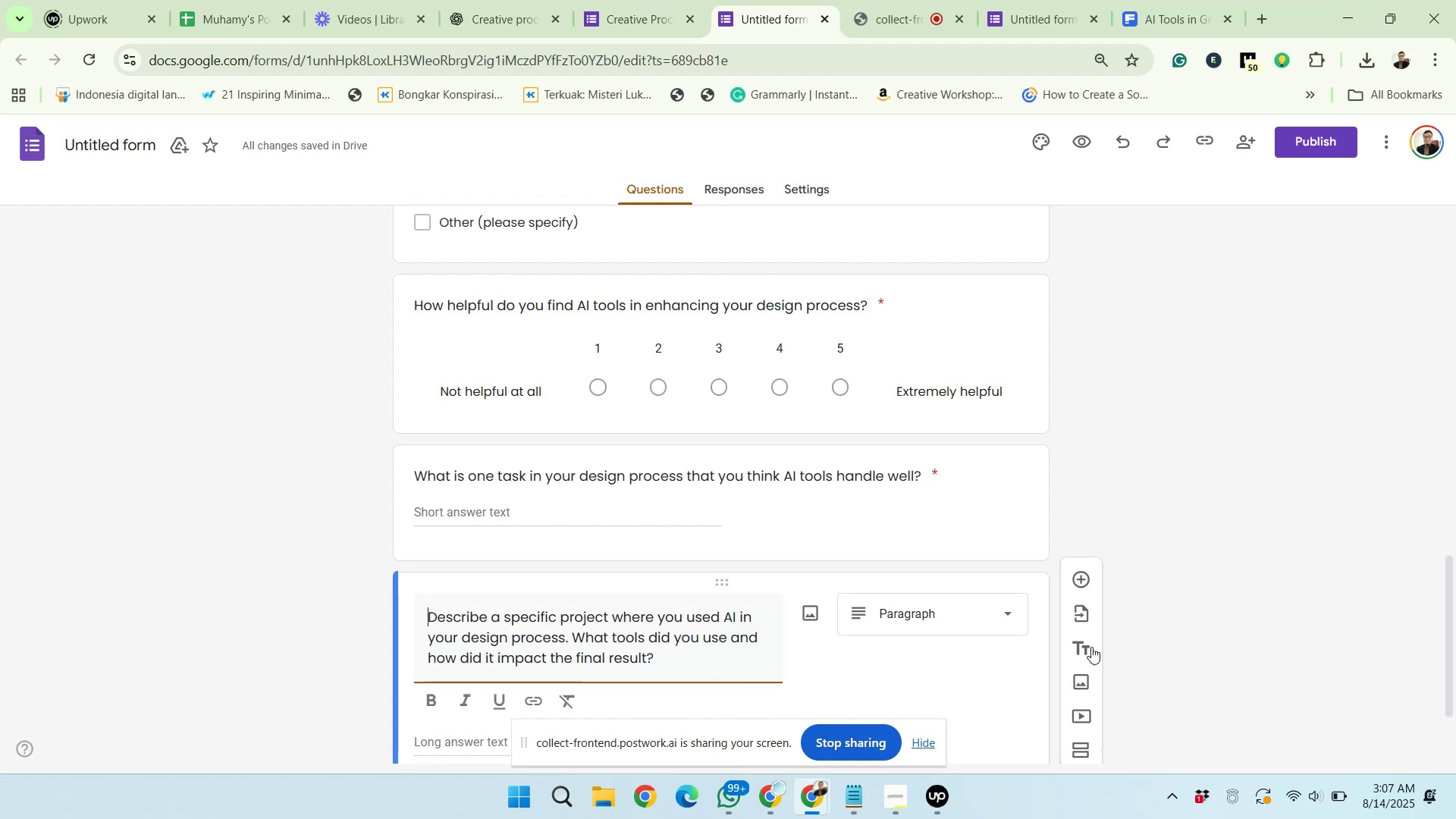 
scroll: coordinate [1129, 674], scroll_direction: down, amount: 4.0
 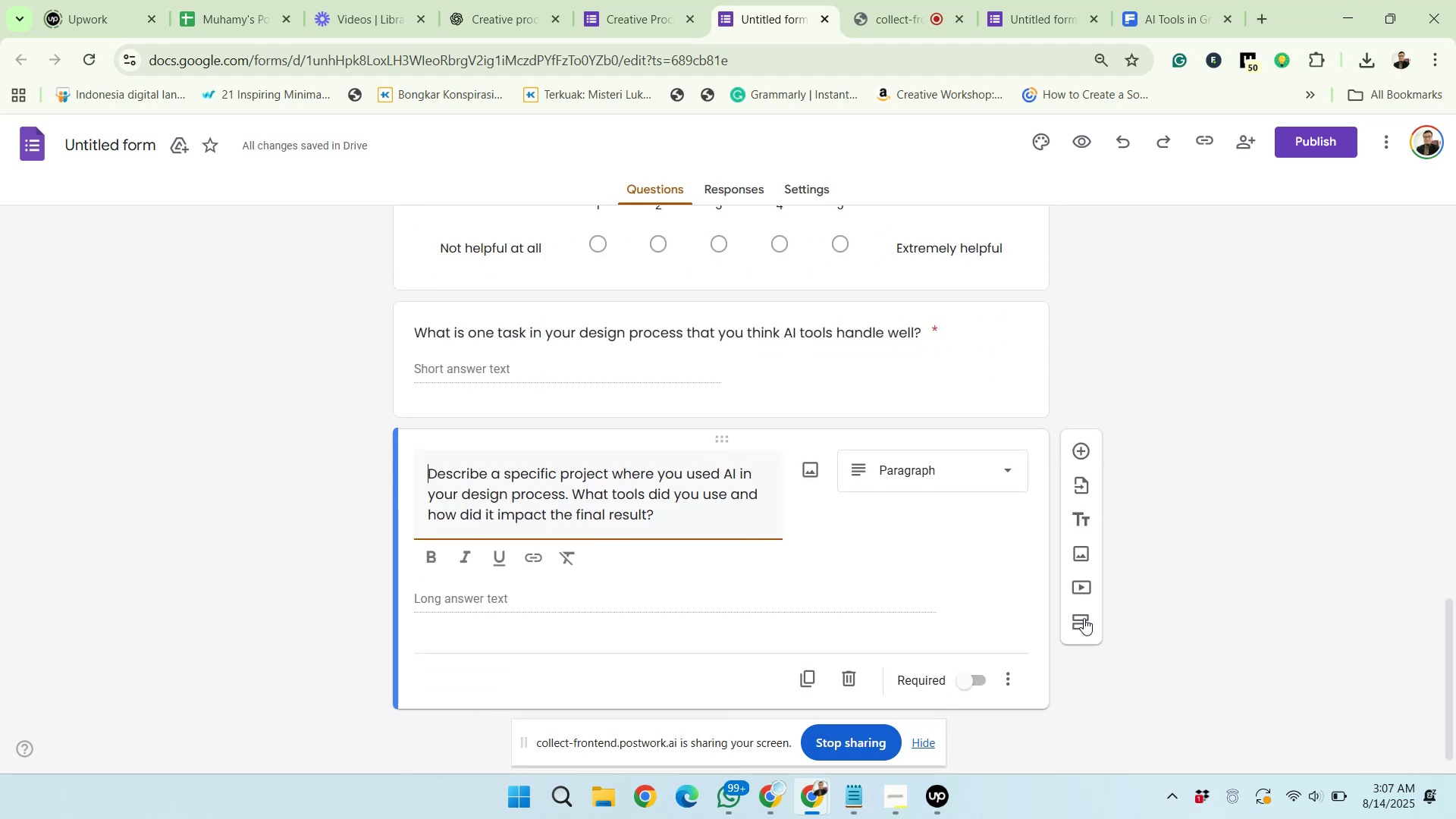 
left_click([1081, 619])
 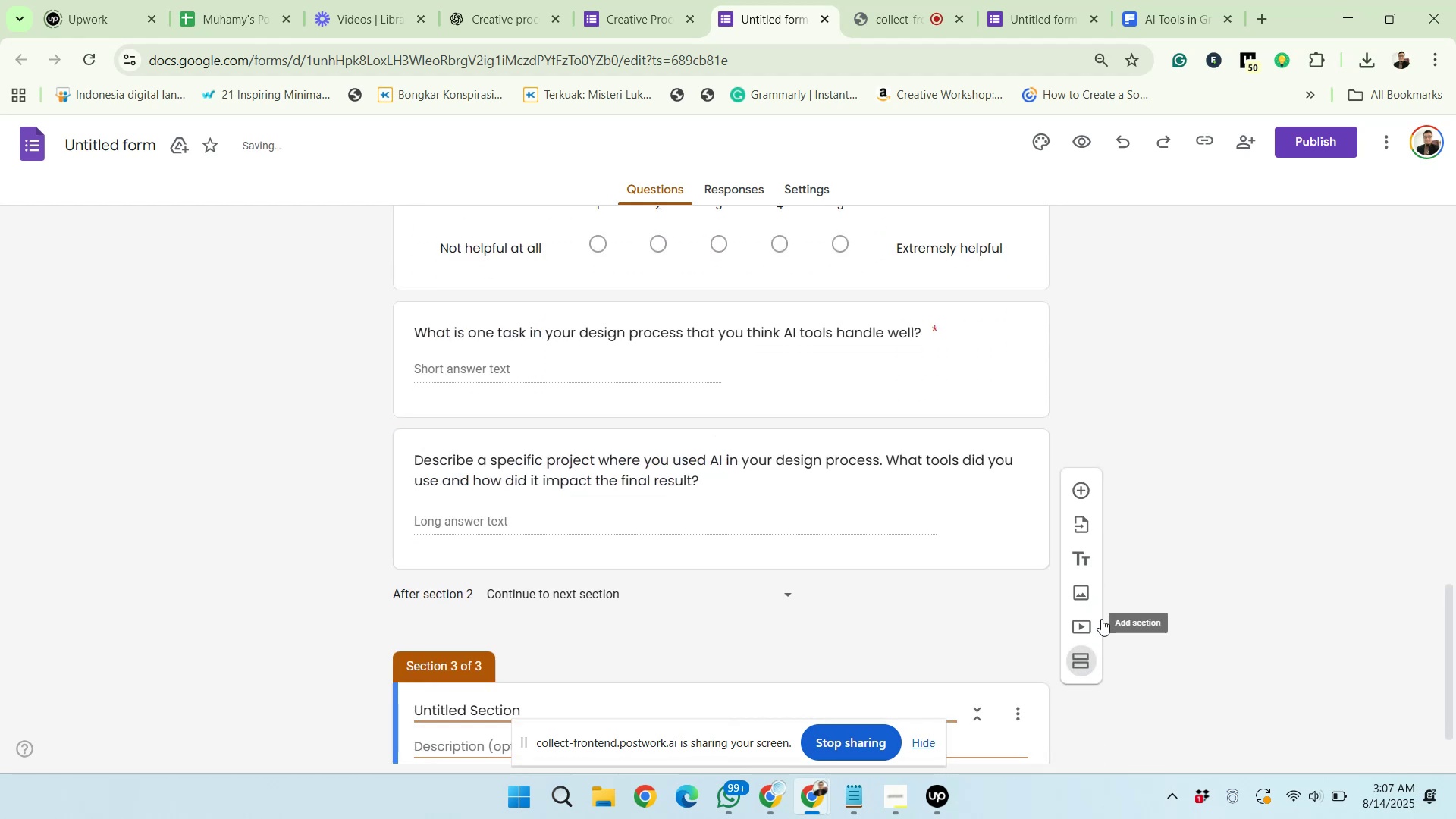 
scroll: coordinate [1128, 620], scroll_direction: down, amount: 3.0
 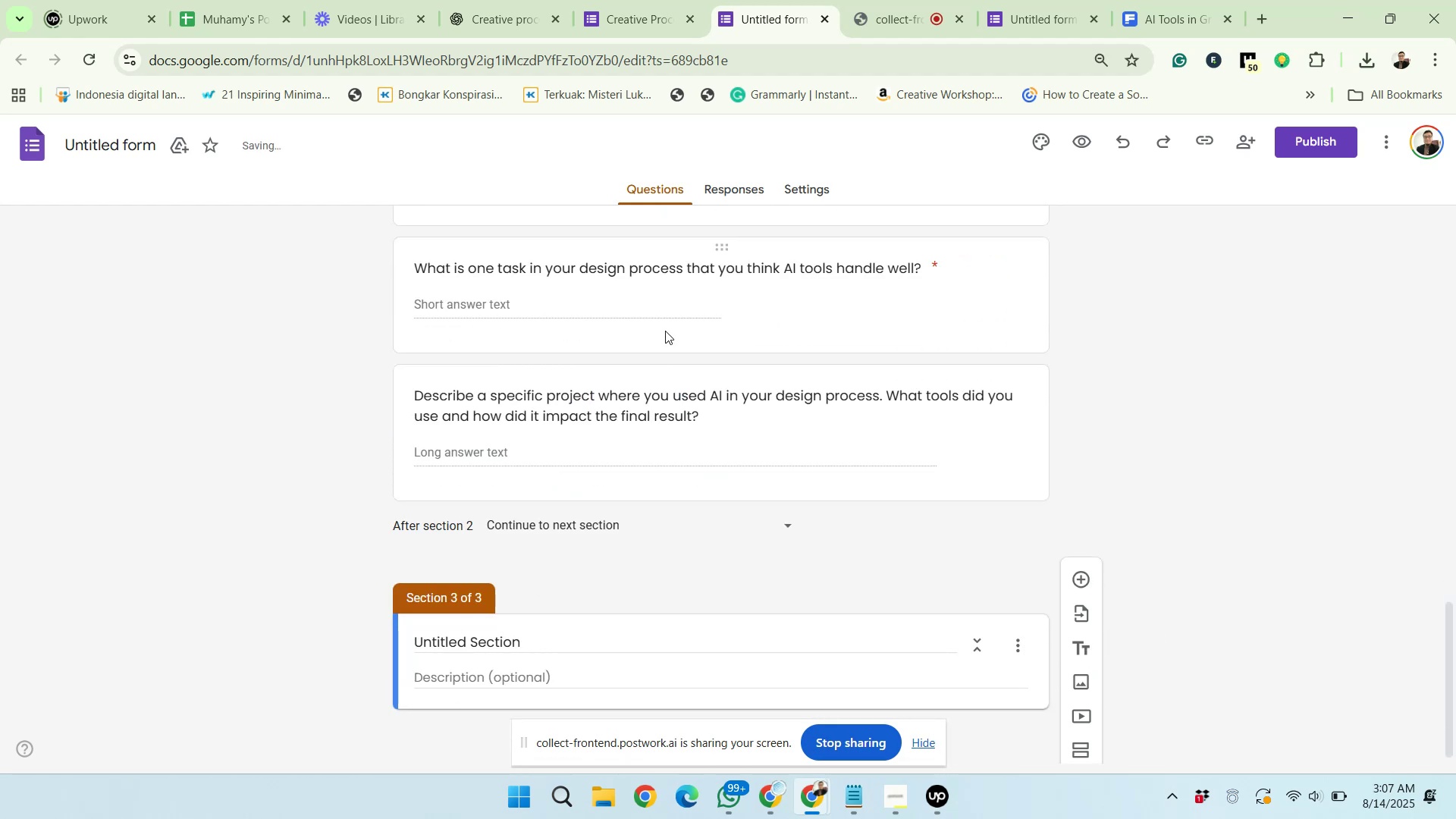 
left_click([508, 0])
 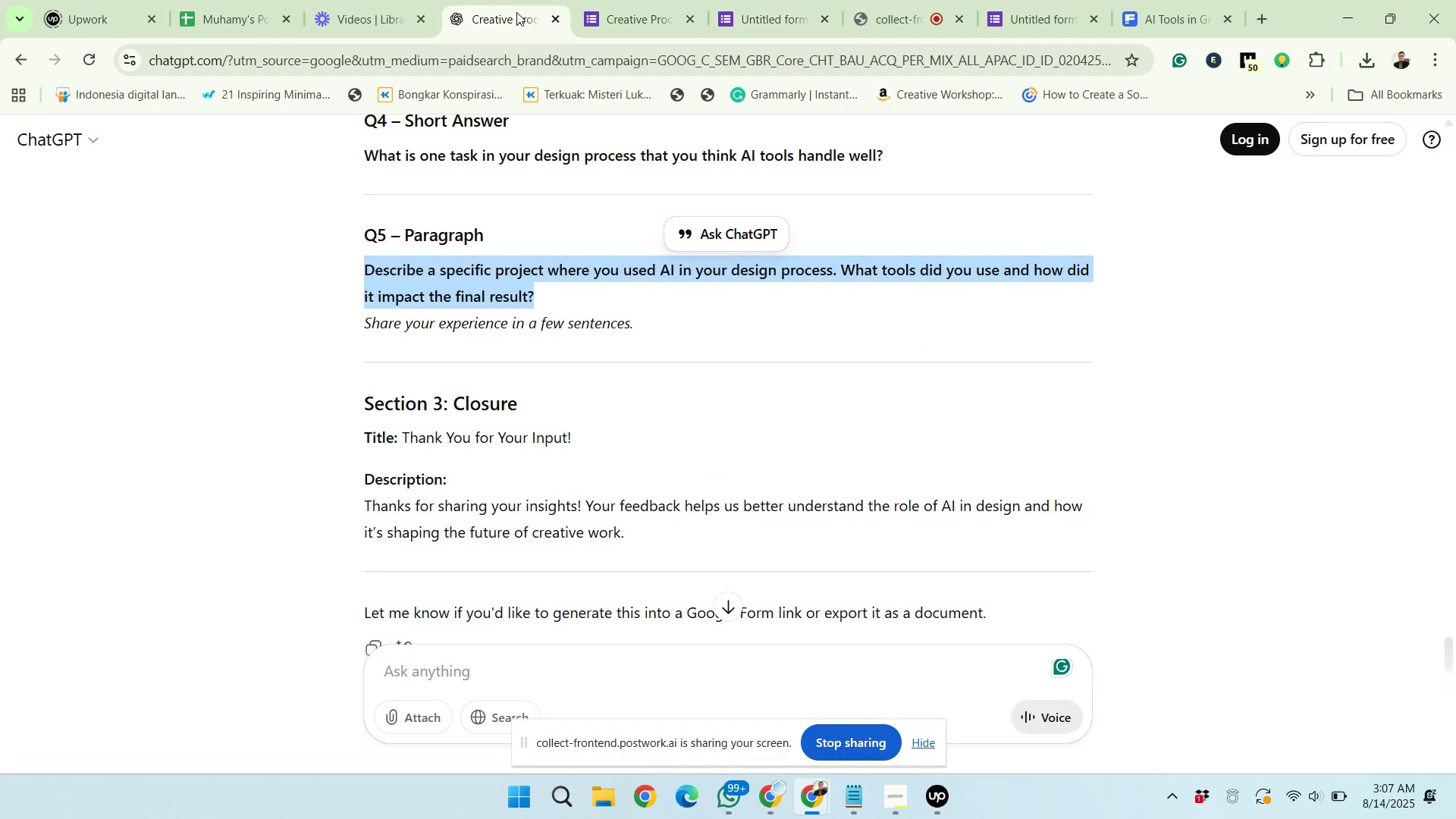 
scroll: coordinate [625, 478], scroll_direction: down, amount: 2.0
 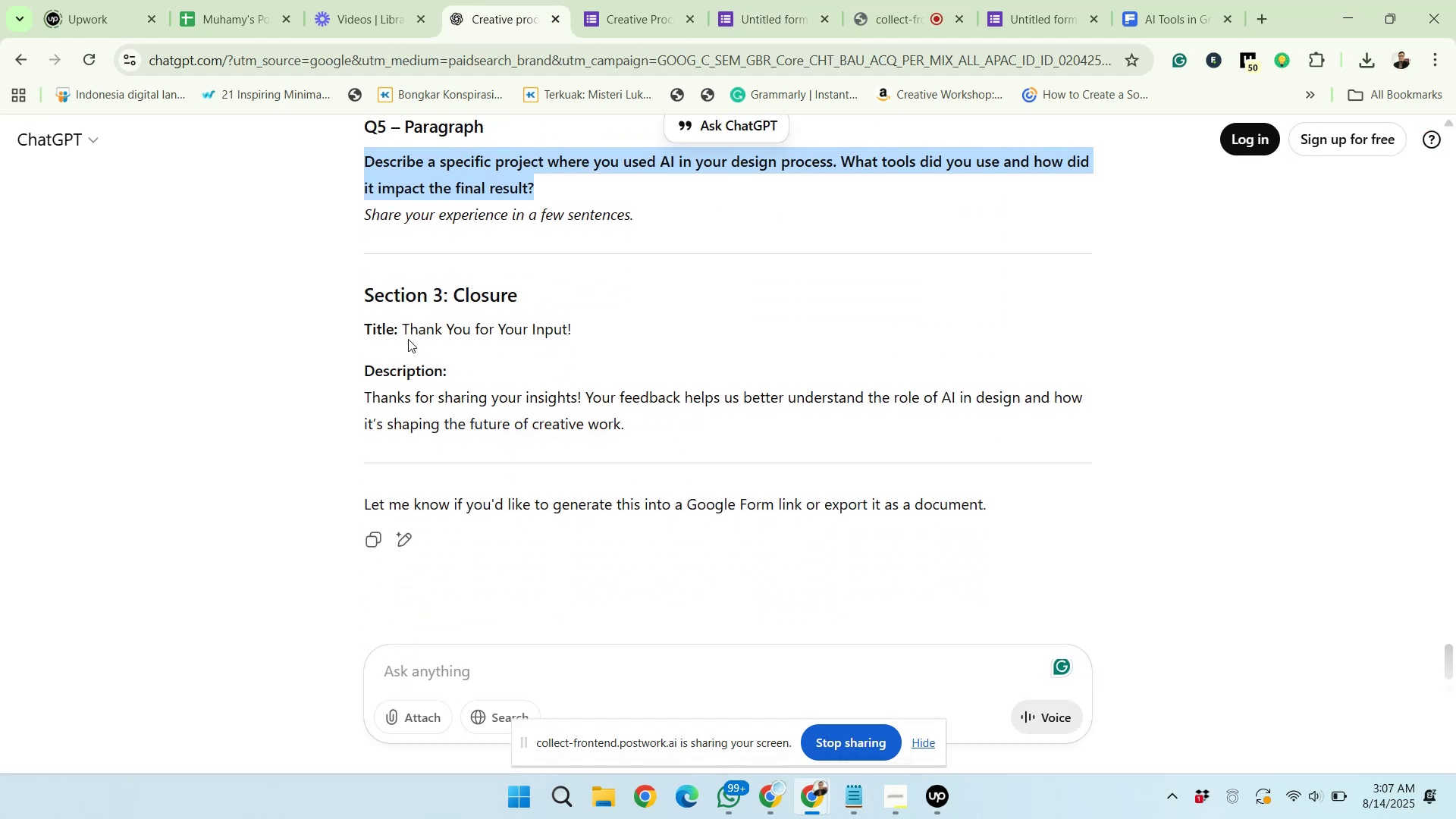 
left_click_drag(start_coordinate=[402, 329], to_coordinate=[586, 336])
 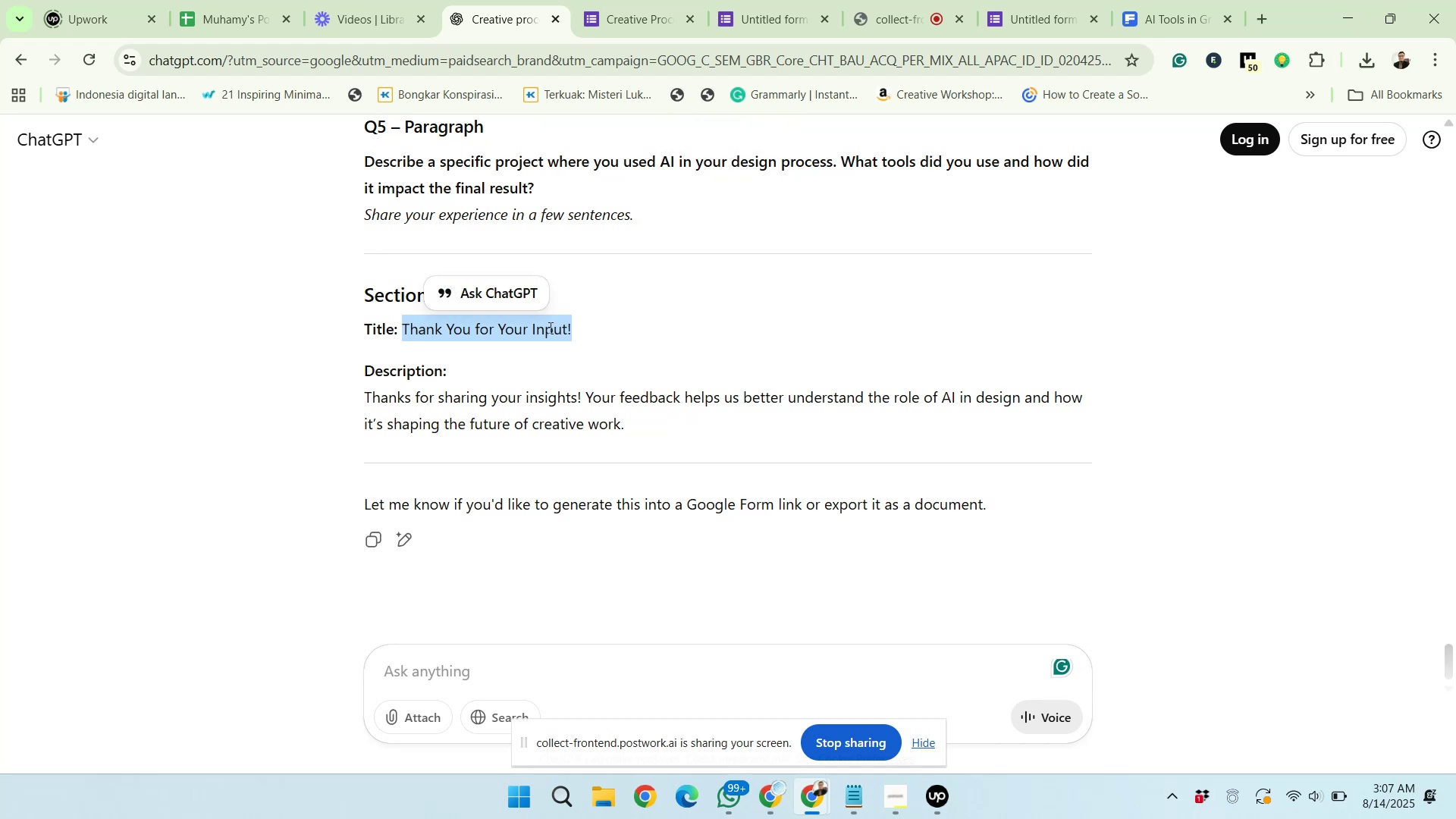 
right_click([548, 327])
 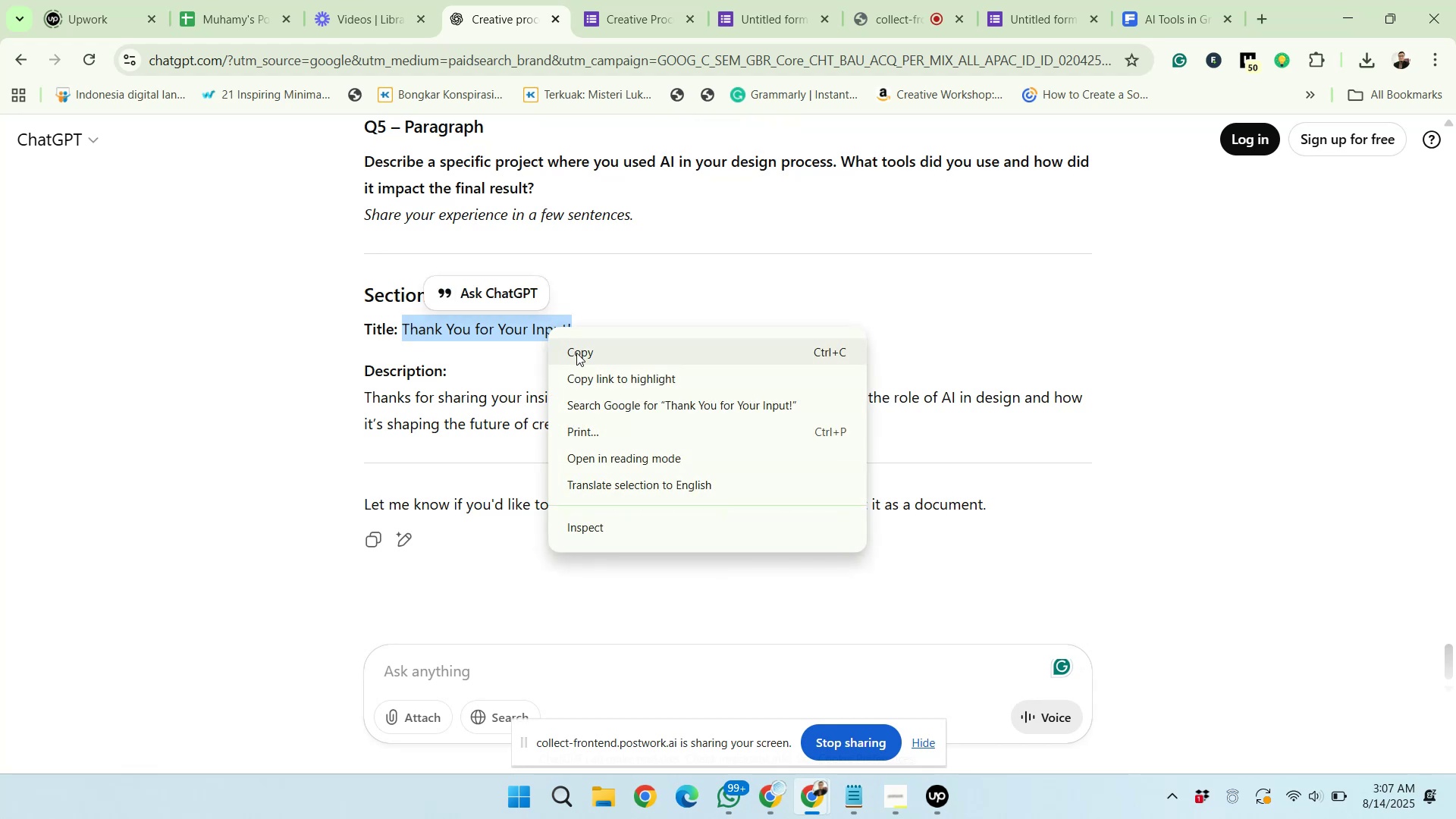 
left_click([378, 414])
 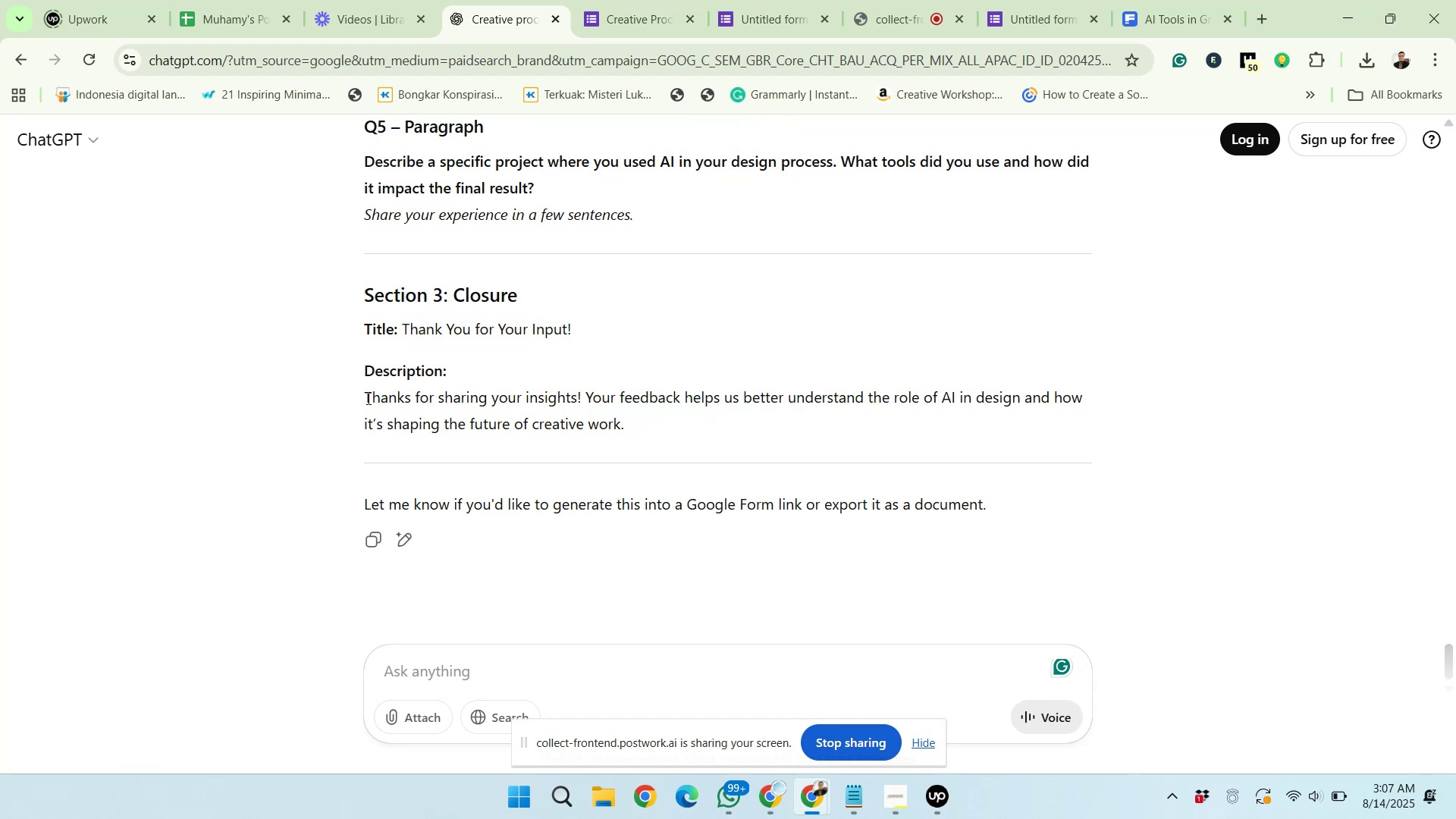 
left_click_drag(start_coordinate=[366, 394], to_coordinate=[631, 422])
 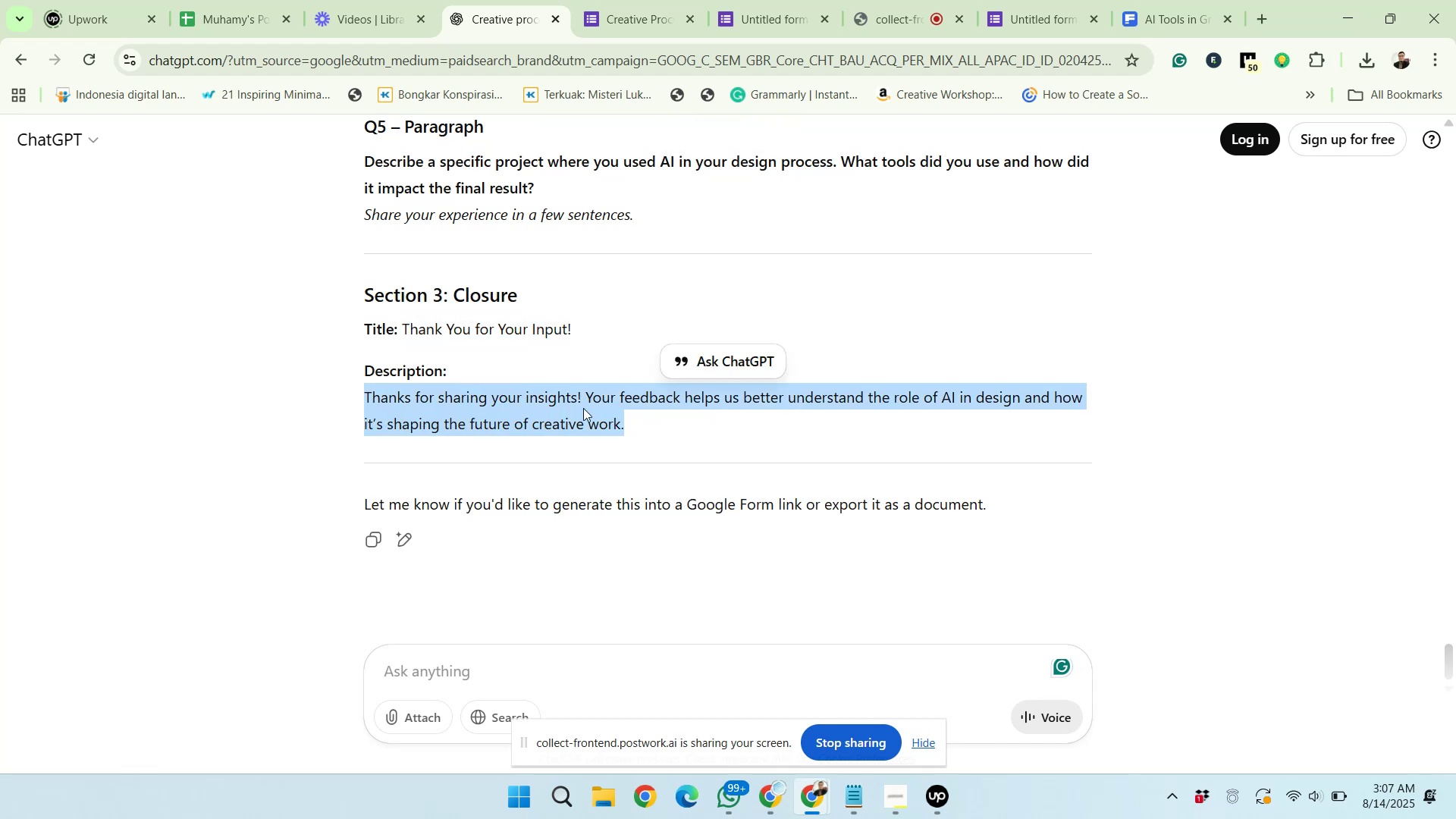 
right_click([583, 408])
 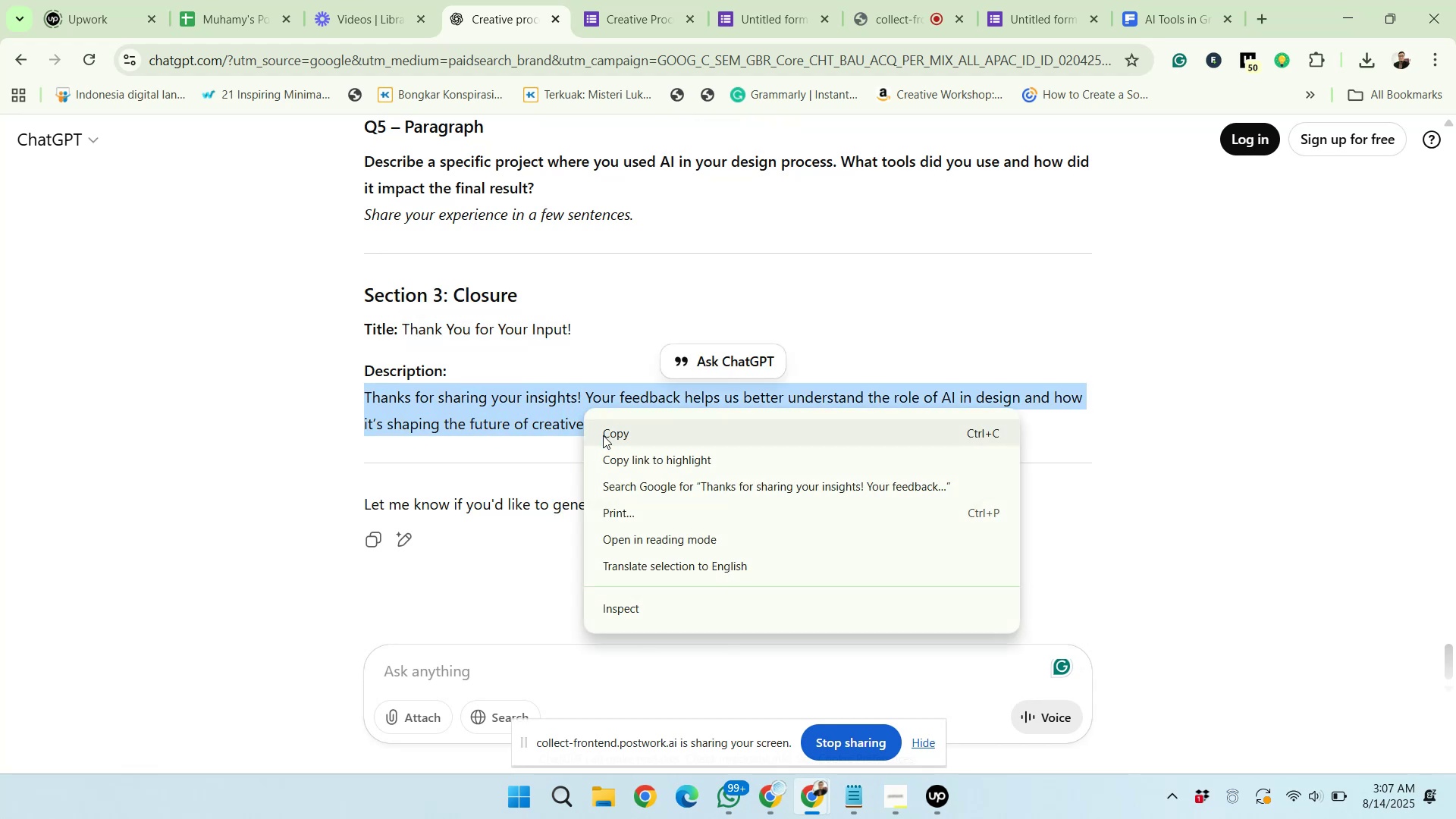 
left_click([604, 436])
 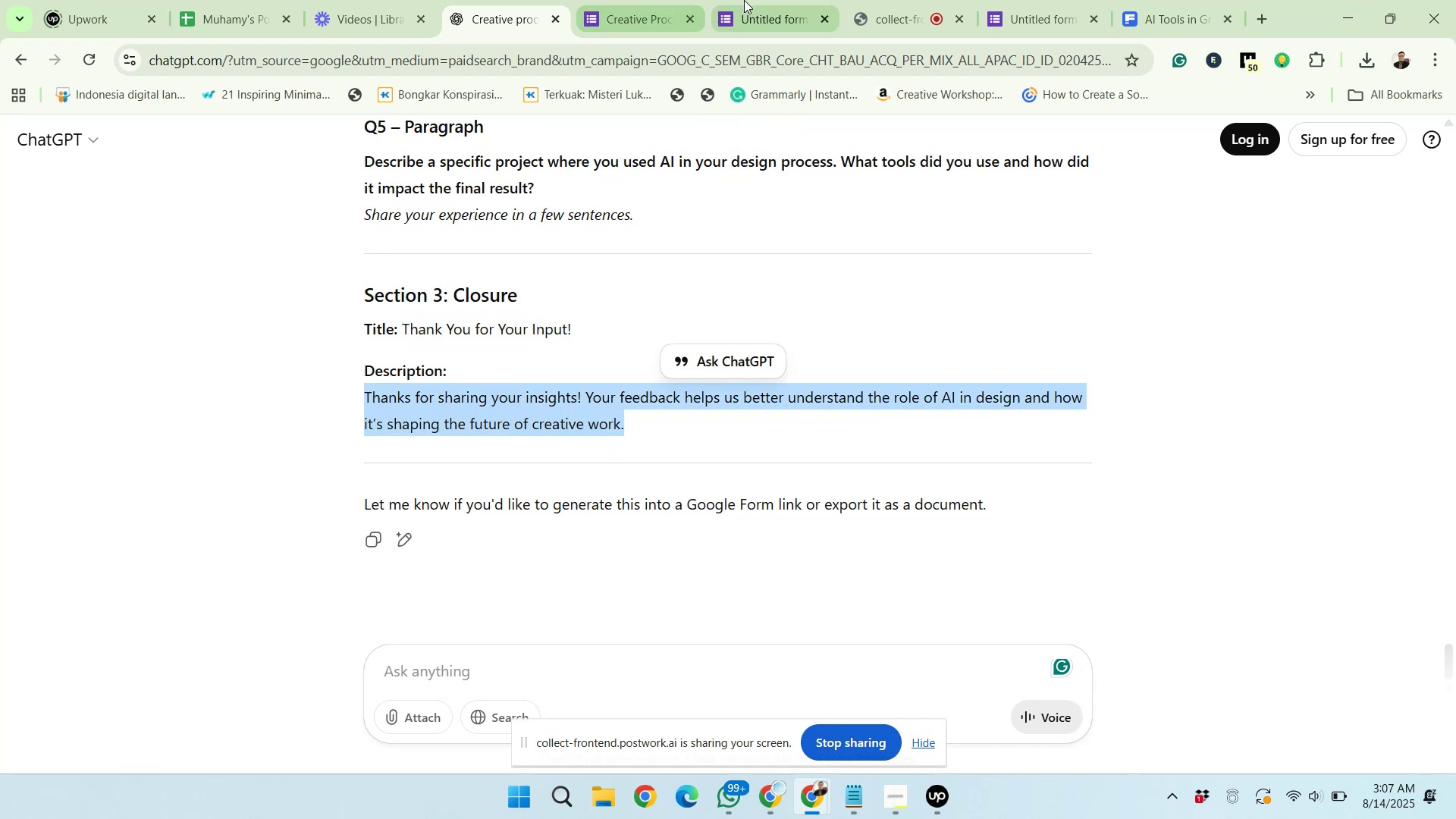 
left_click([744, 0])
 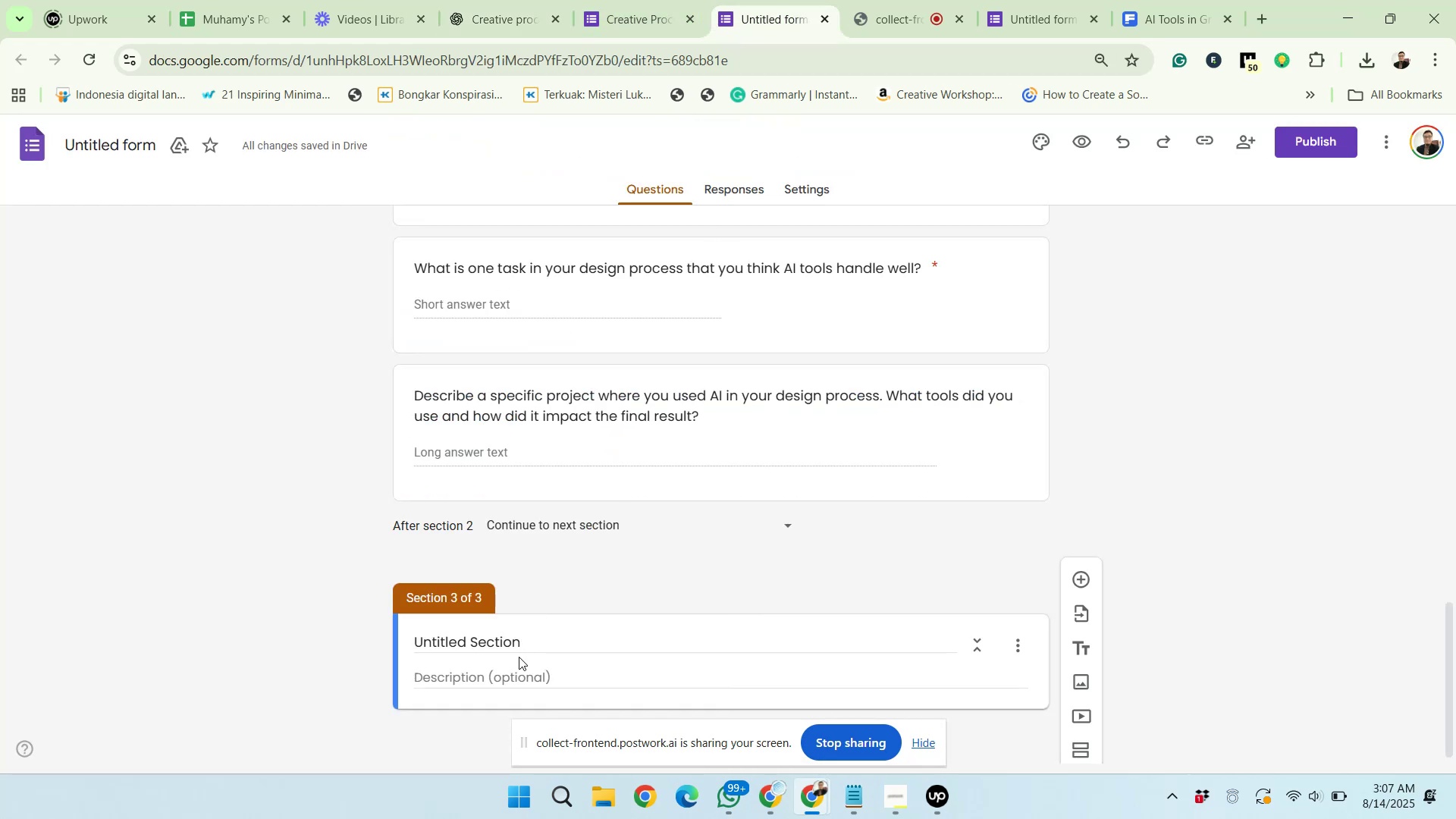 
left_click_drag(start_coordinate=[533, 638], to_coordinate=[406, 644])
 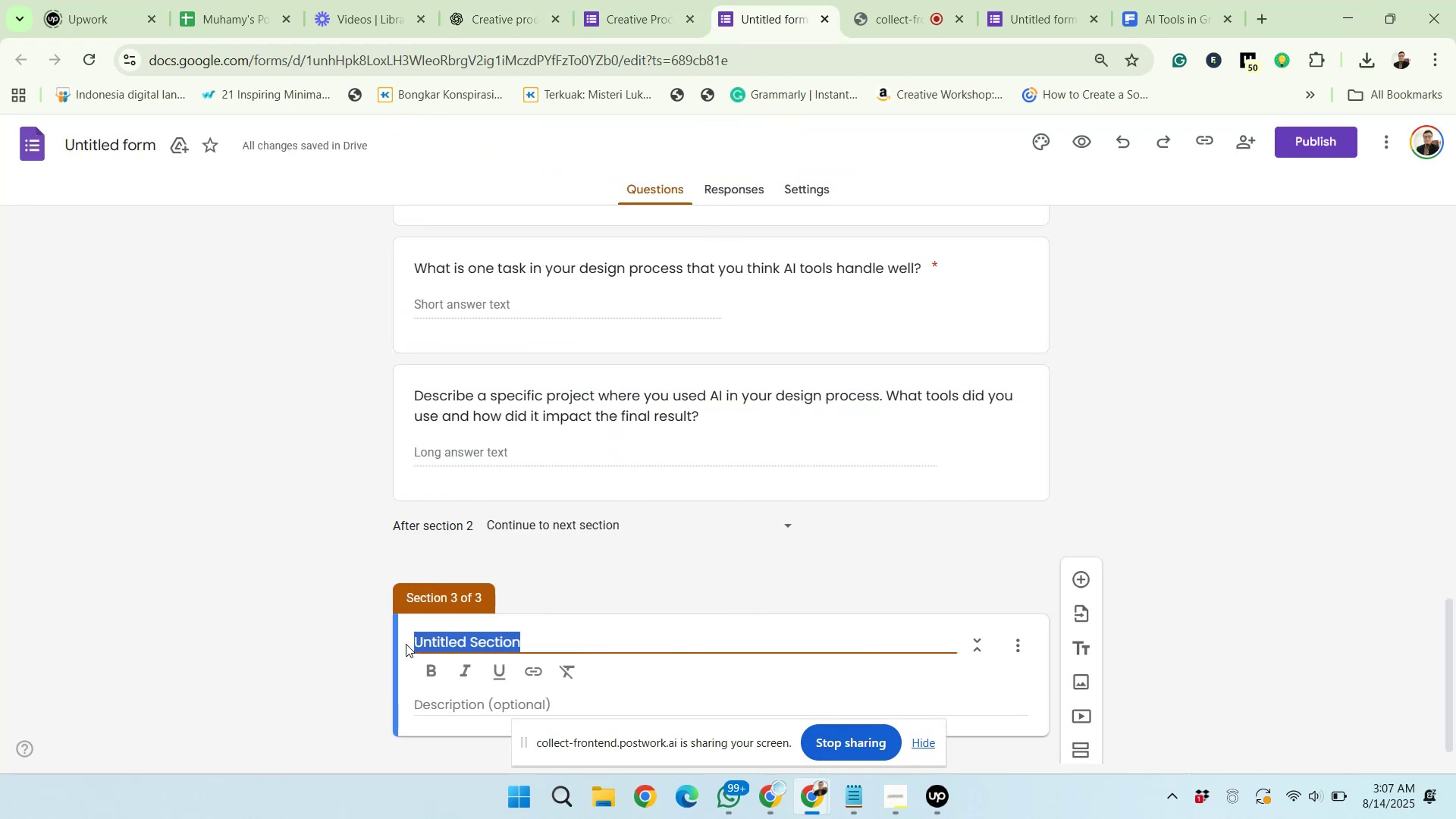 
key(Backspace)
 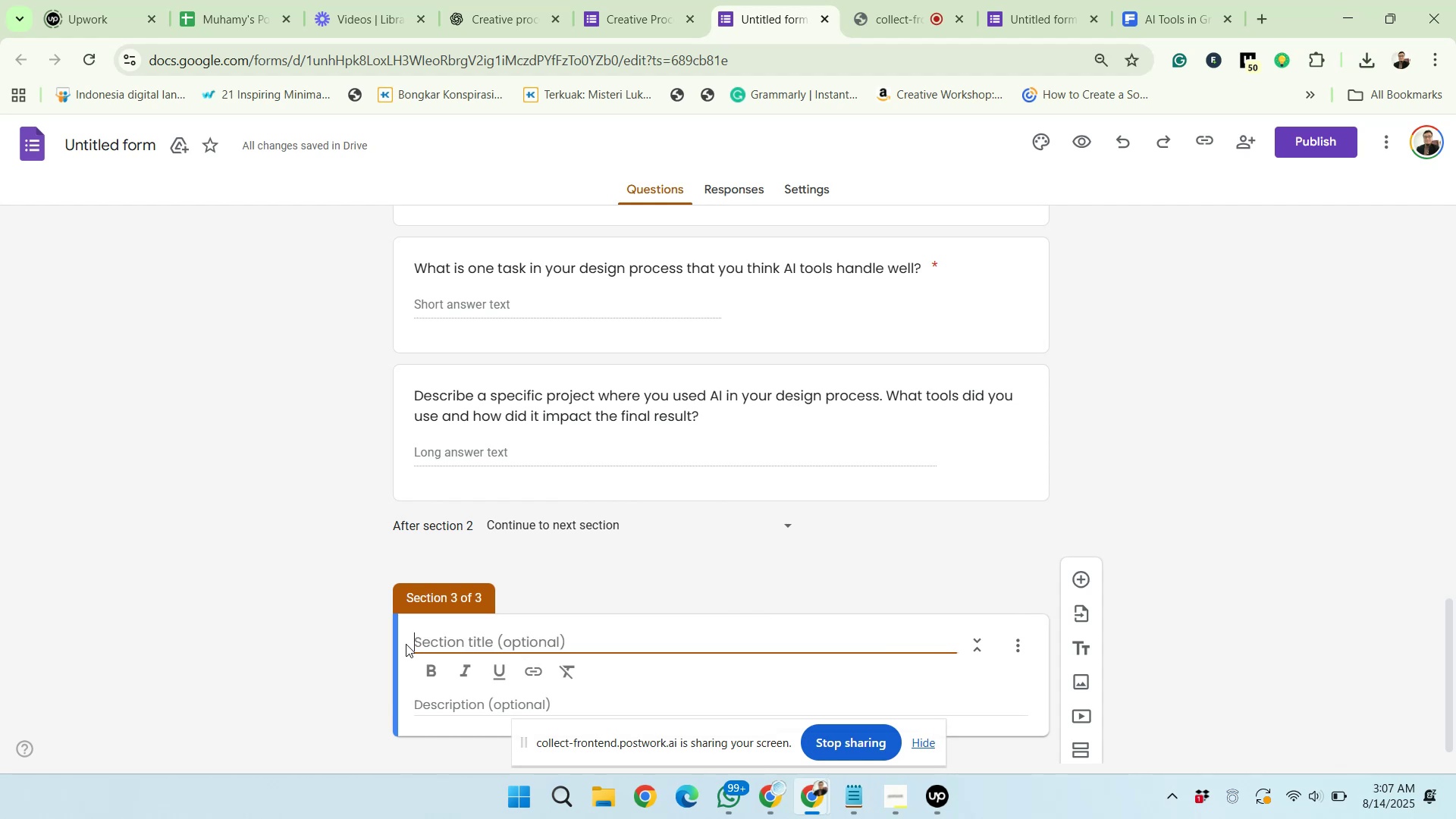 
scroll: coordinate [406, 643], scroll_direction: down, amount: 4.0
 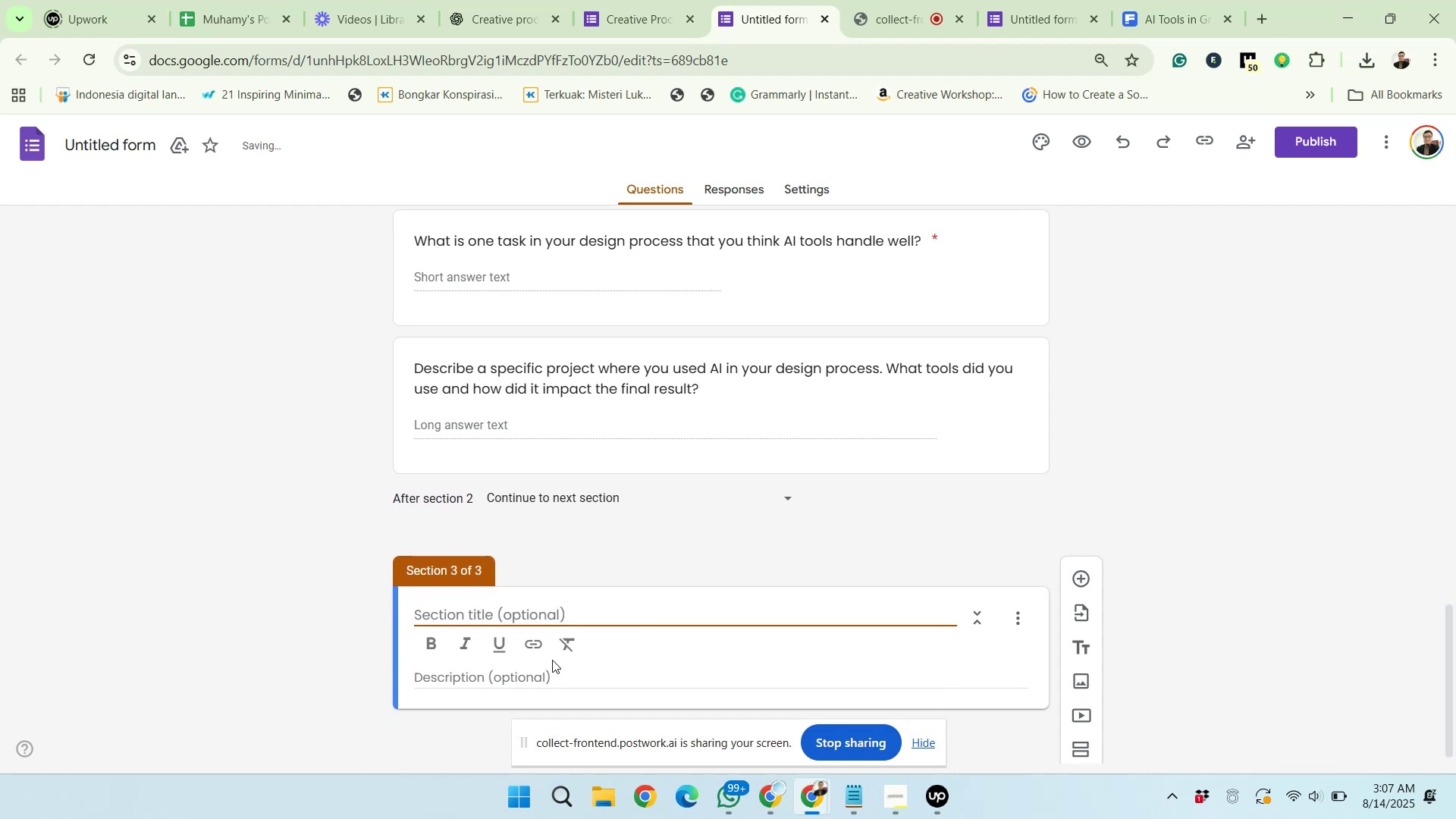 
left_click([570, 646])
 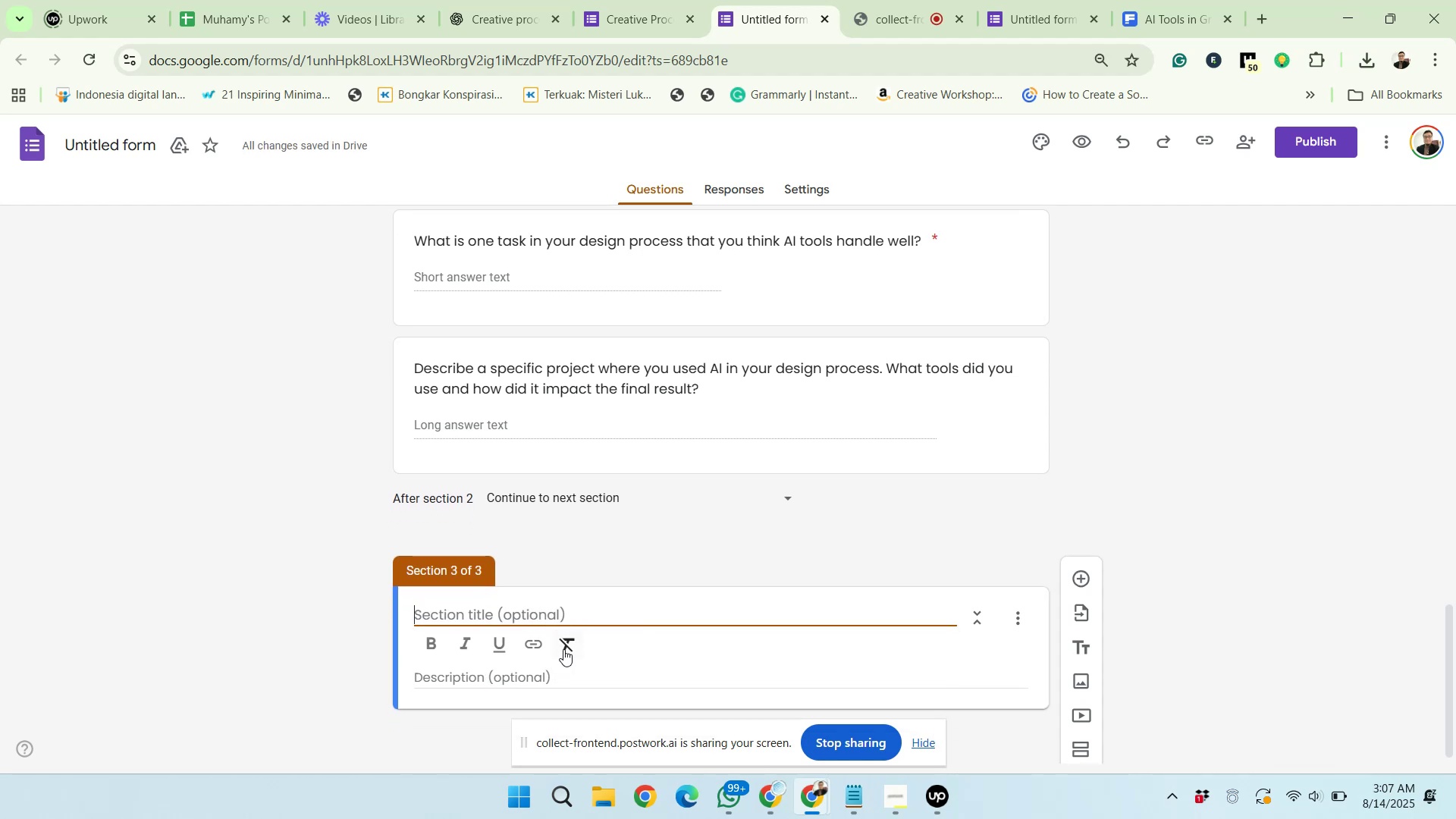 
double_click([563, 649])
 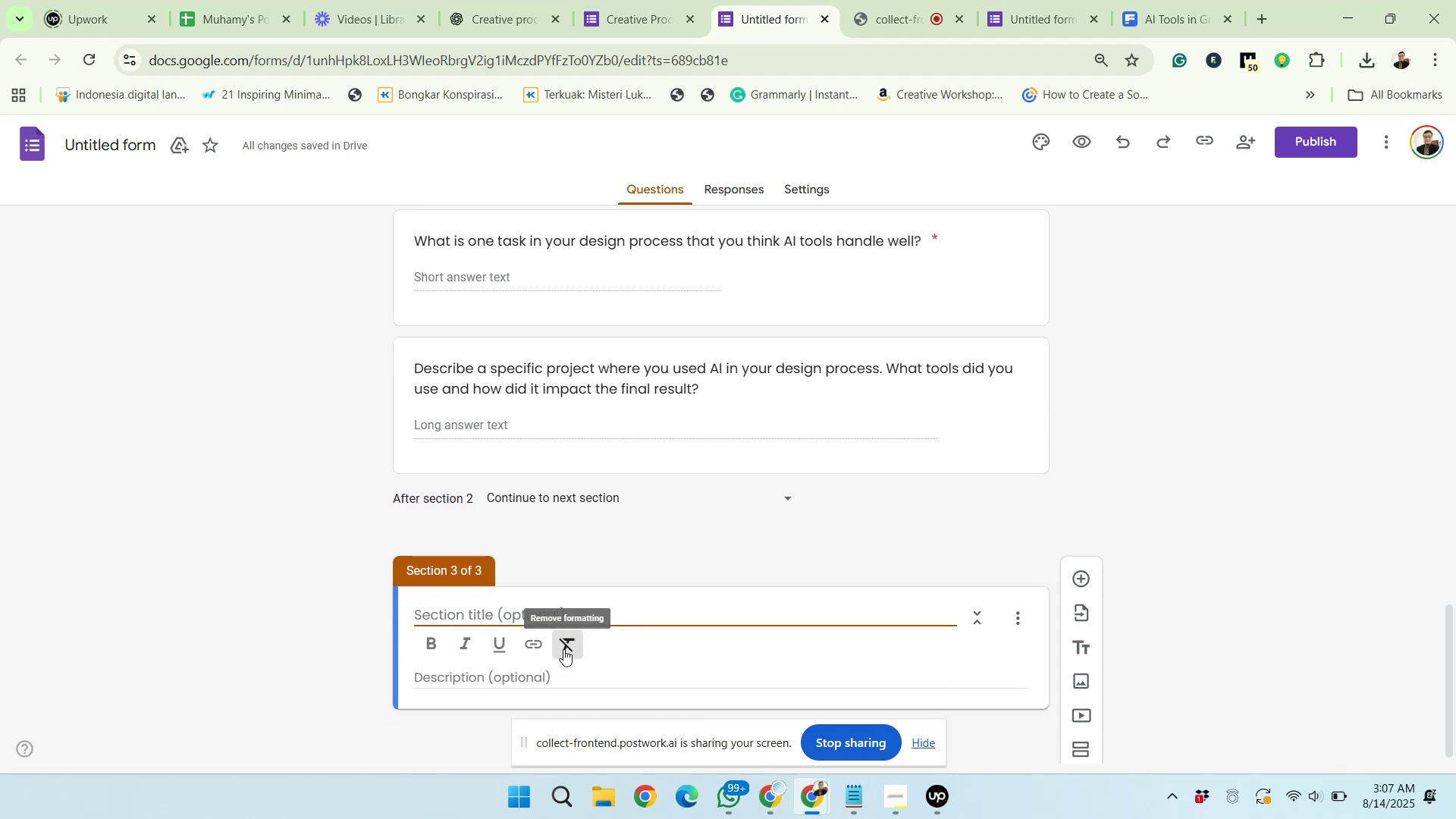 
triple_click([563, 649])
 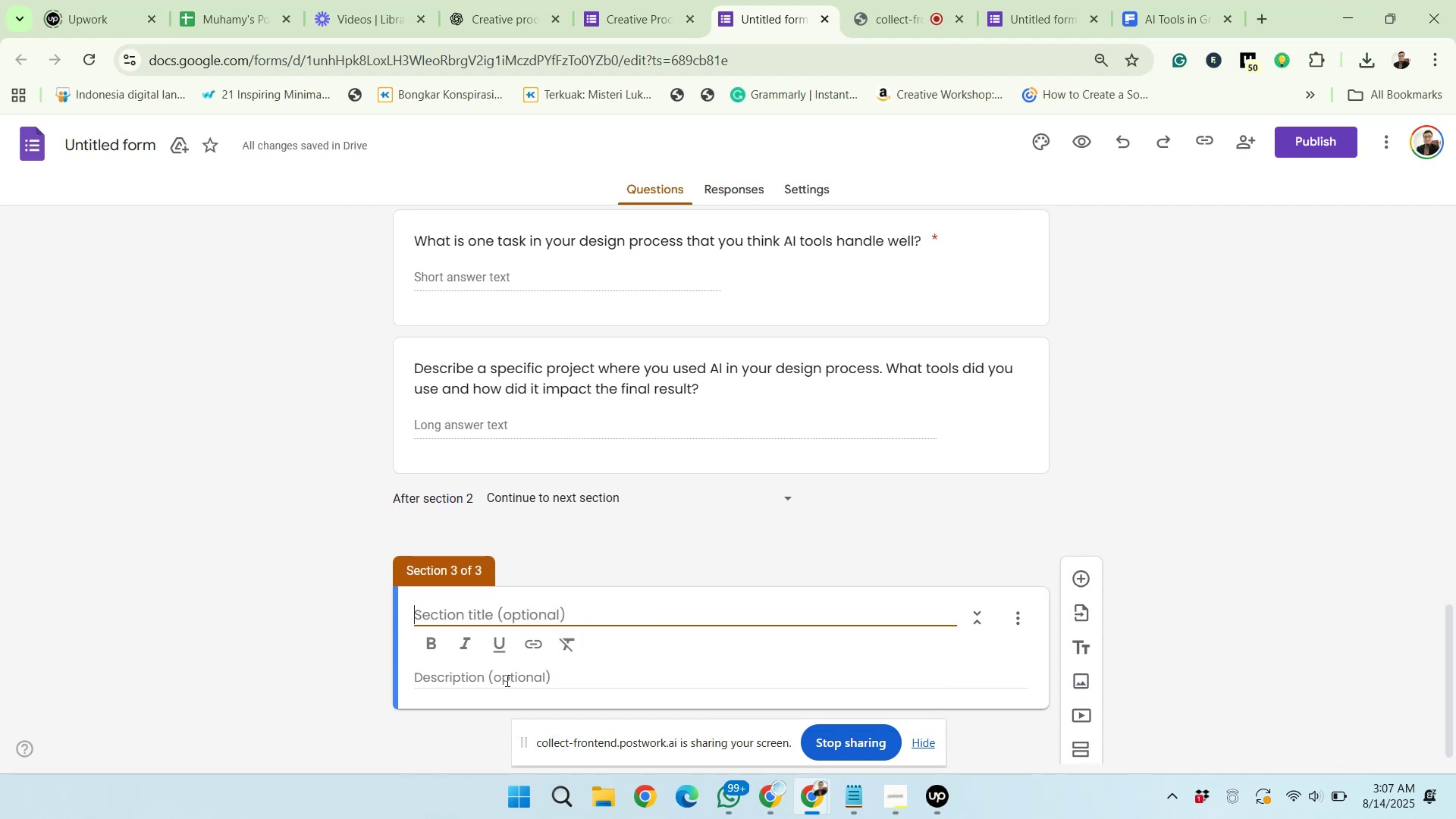 
left_click([506, 680])
 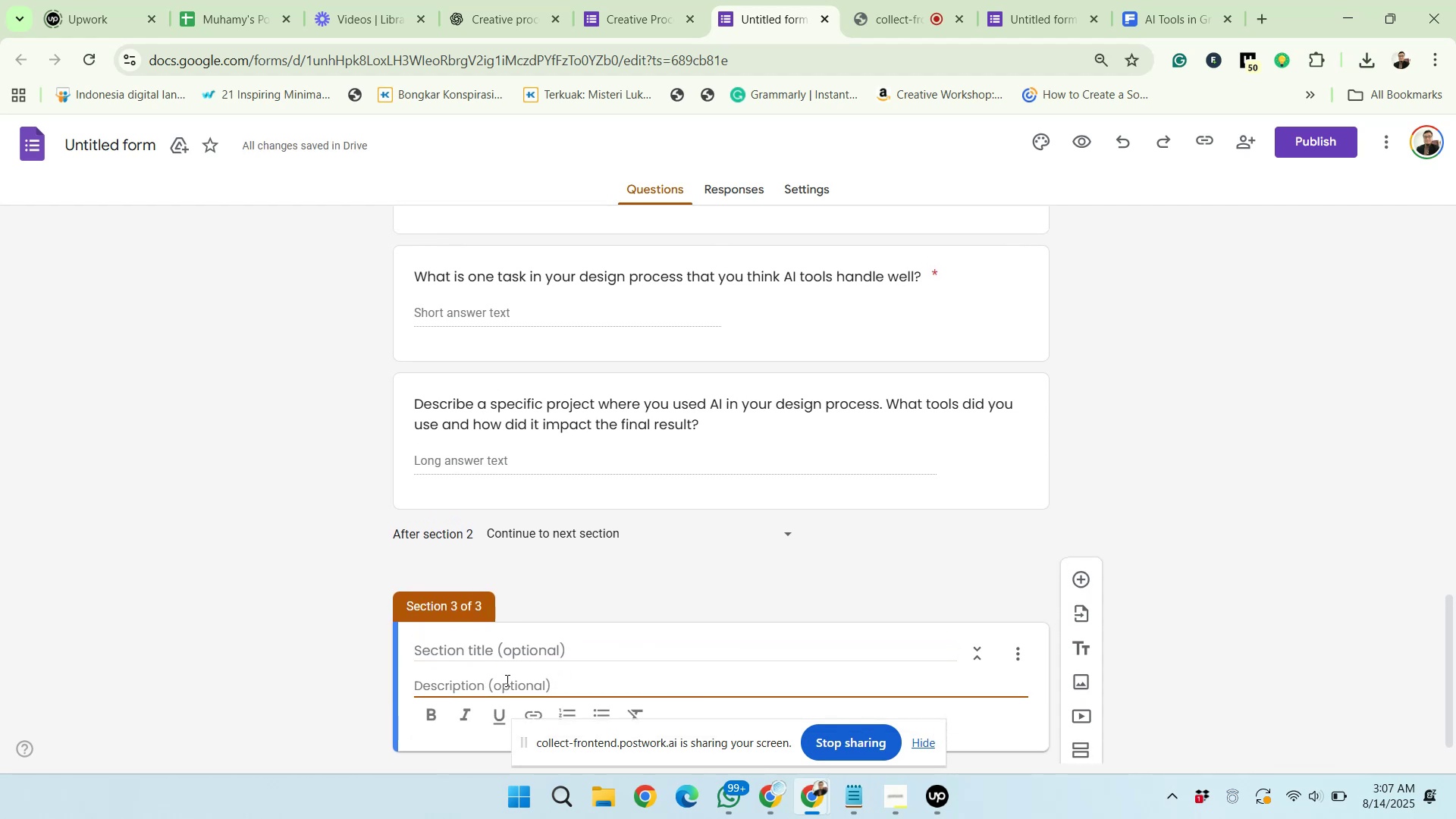 
right_click([506, 680])
 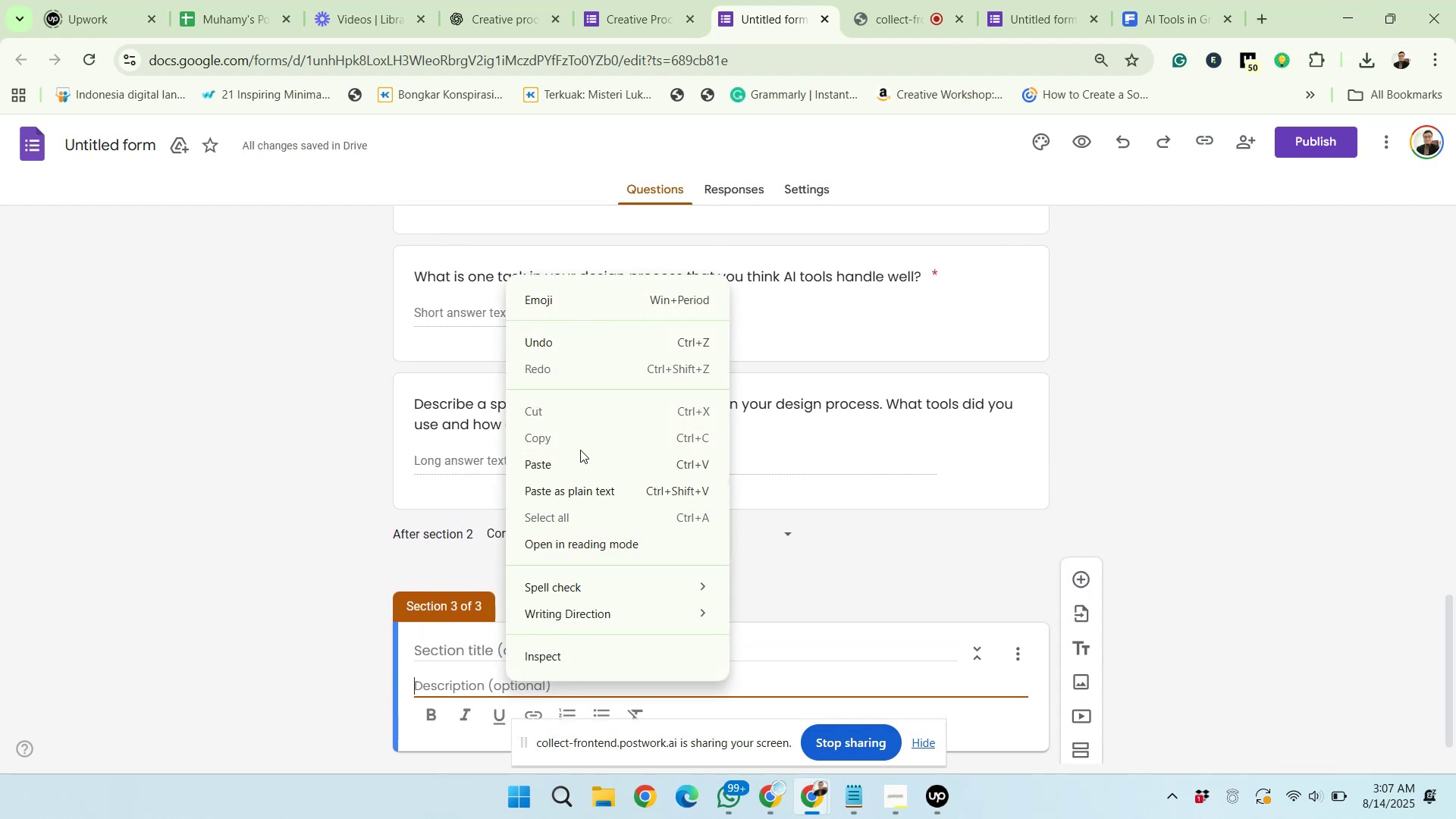 
left_click([582, 462])
 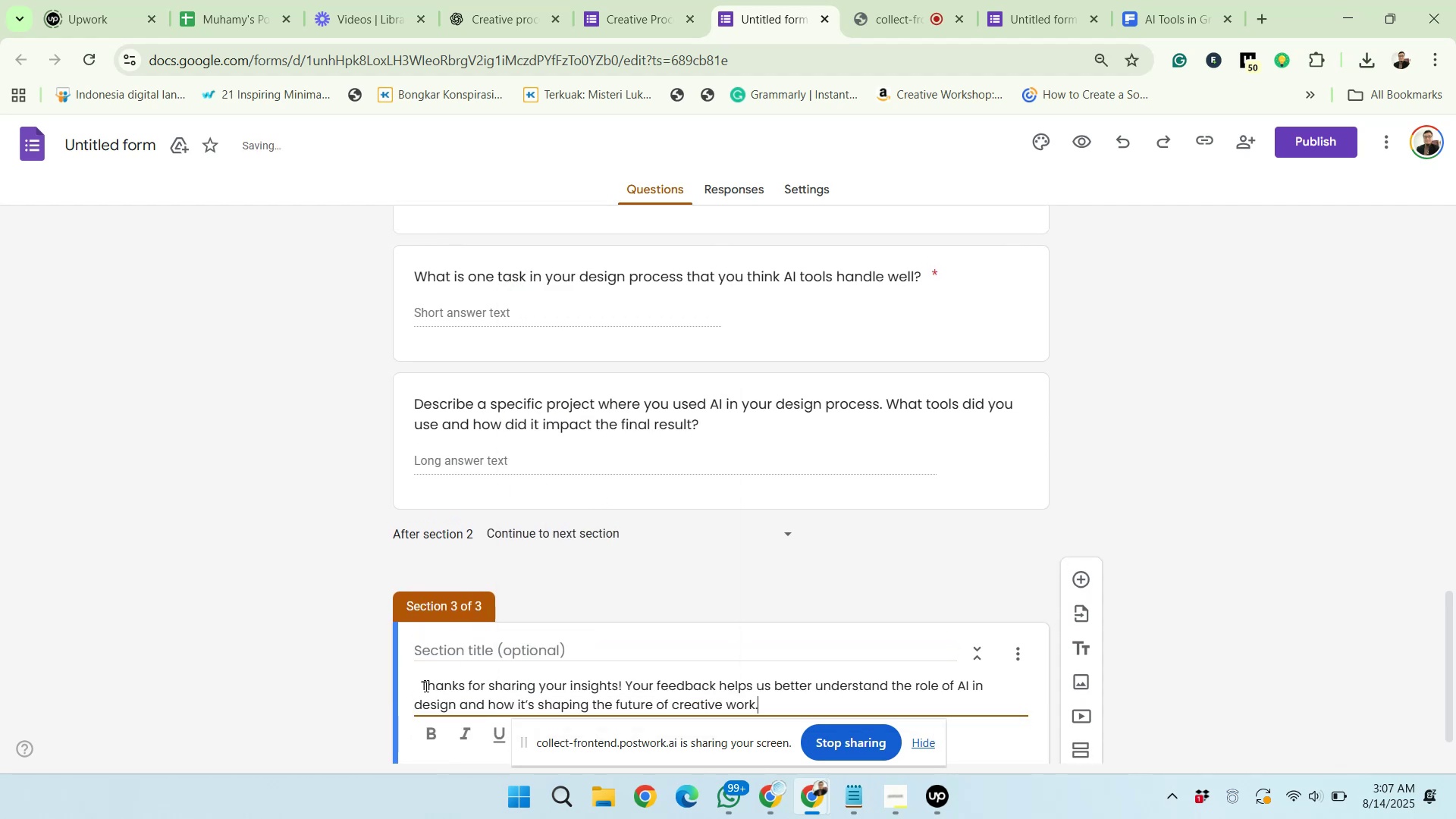 
left_click_drag(start_coordinate=[422, 685], to_coordinate=[412, 685])
 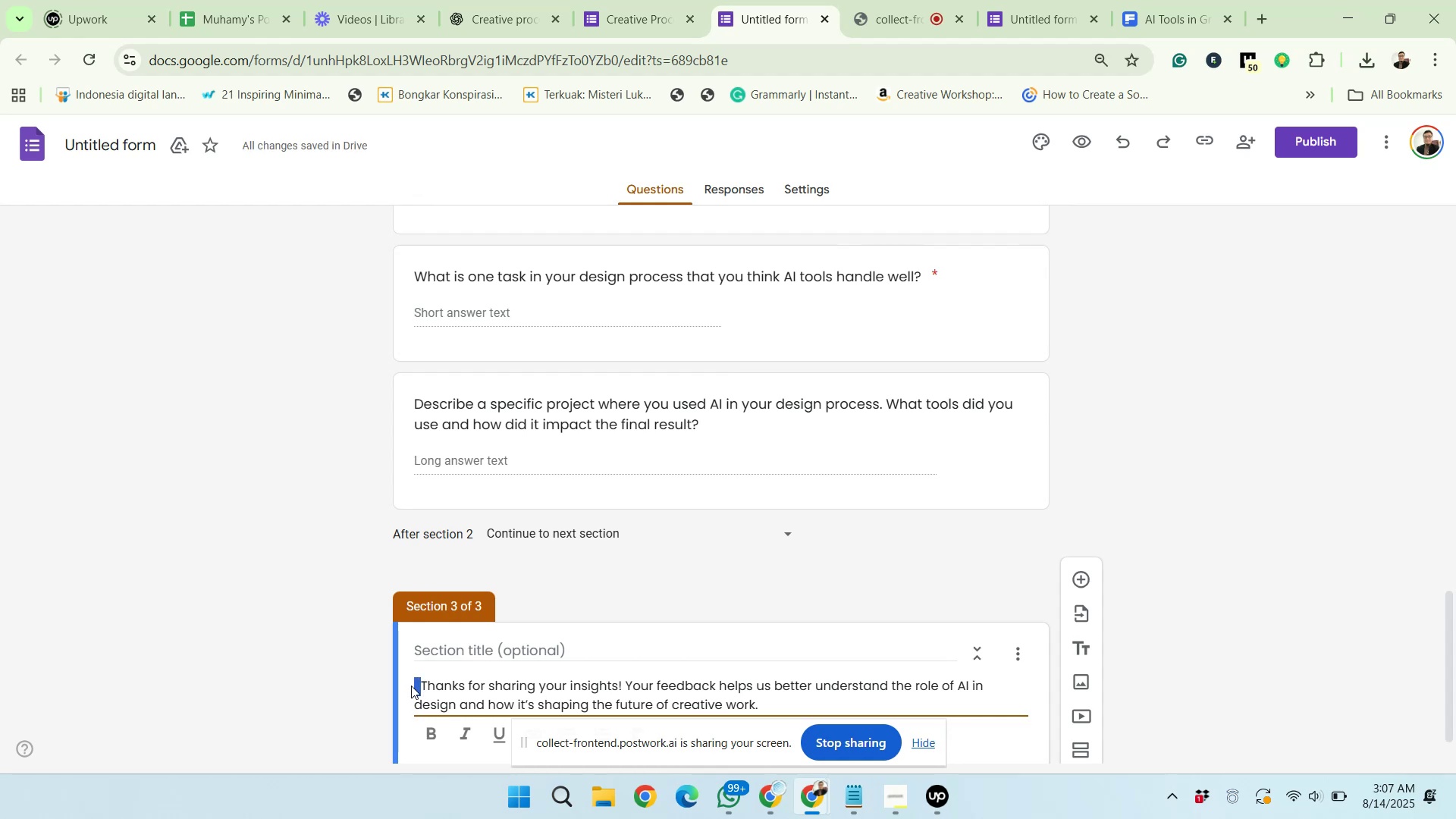 
key(Backspace)
 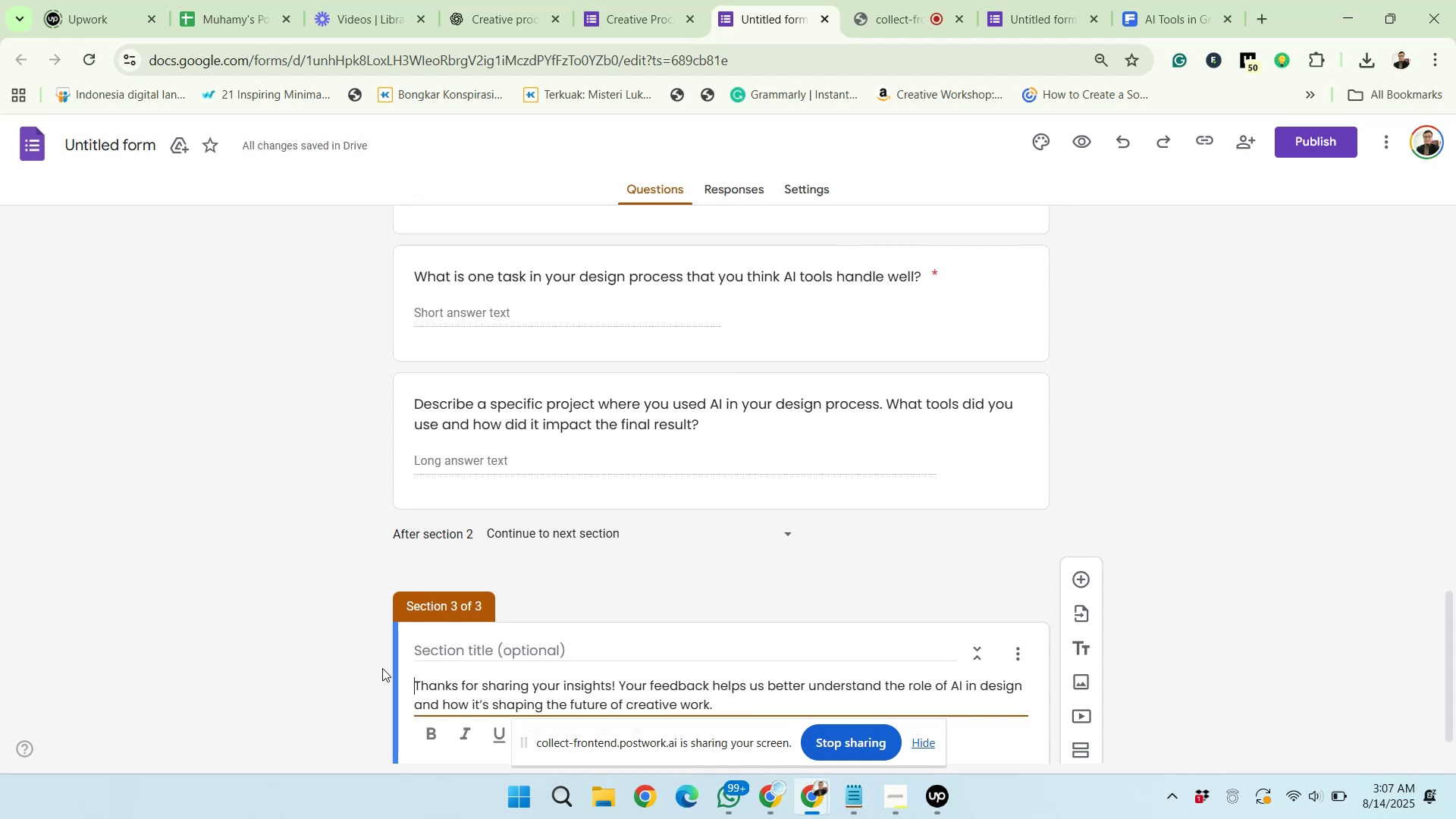 
left_click([318, 604])
 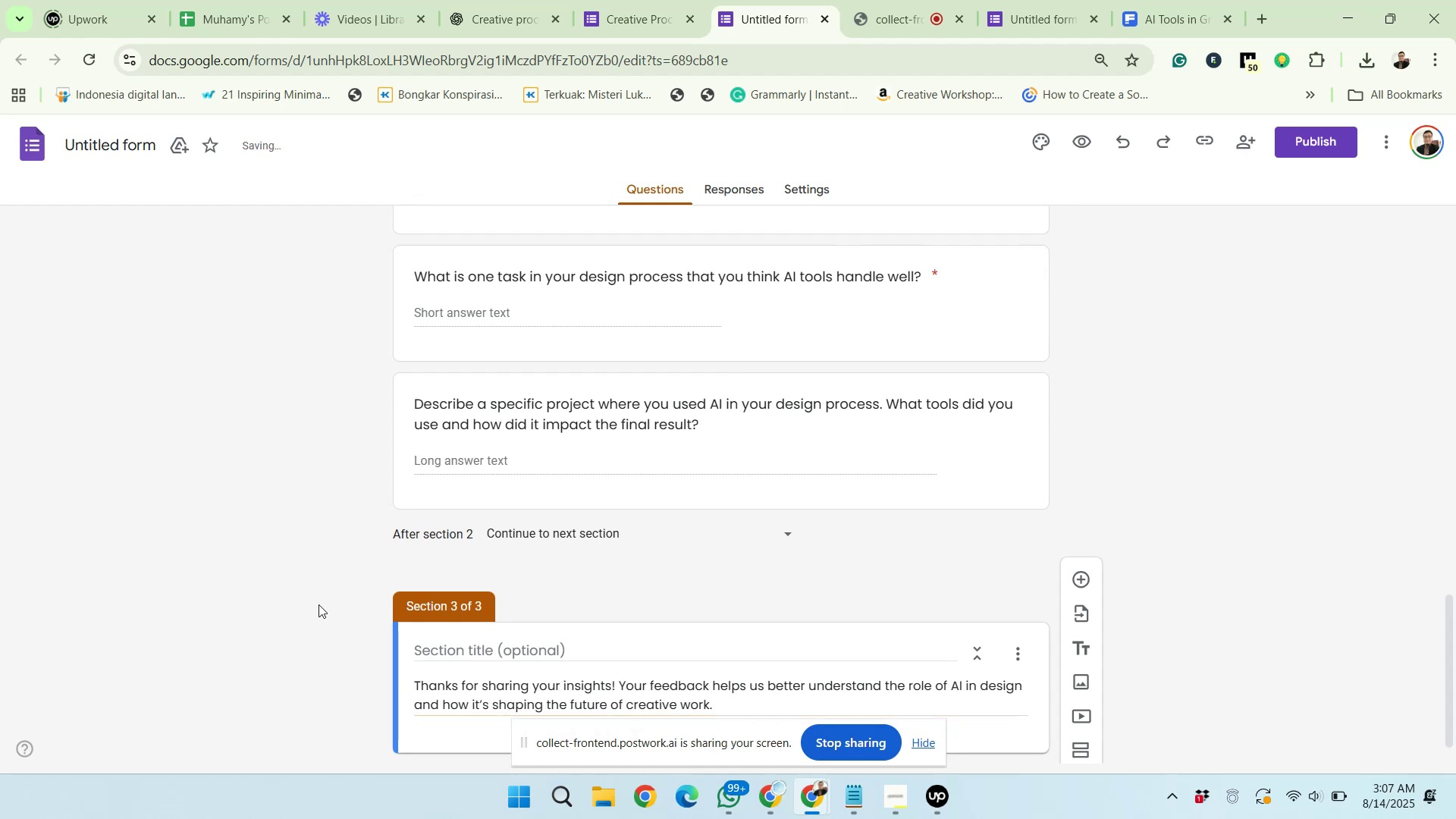 
scroll: coordinate [318, 604], scroll_direction: down, amount: 4.0
 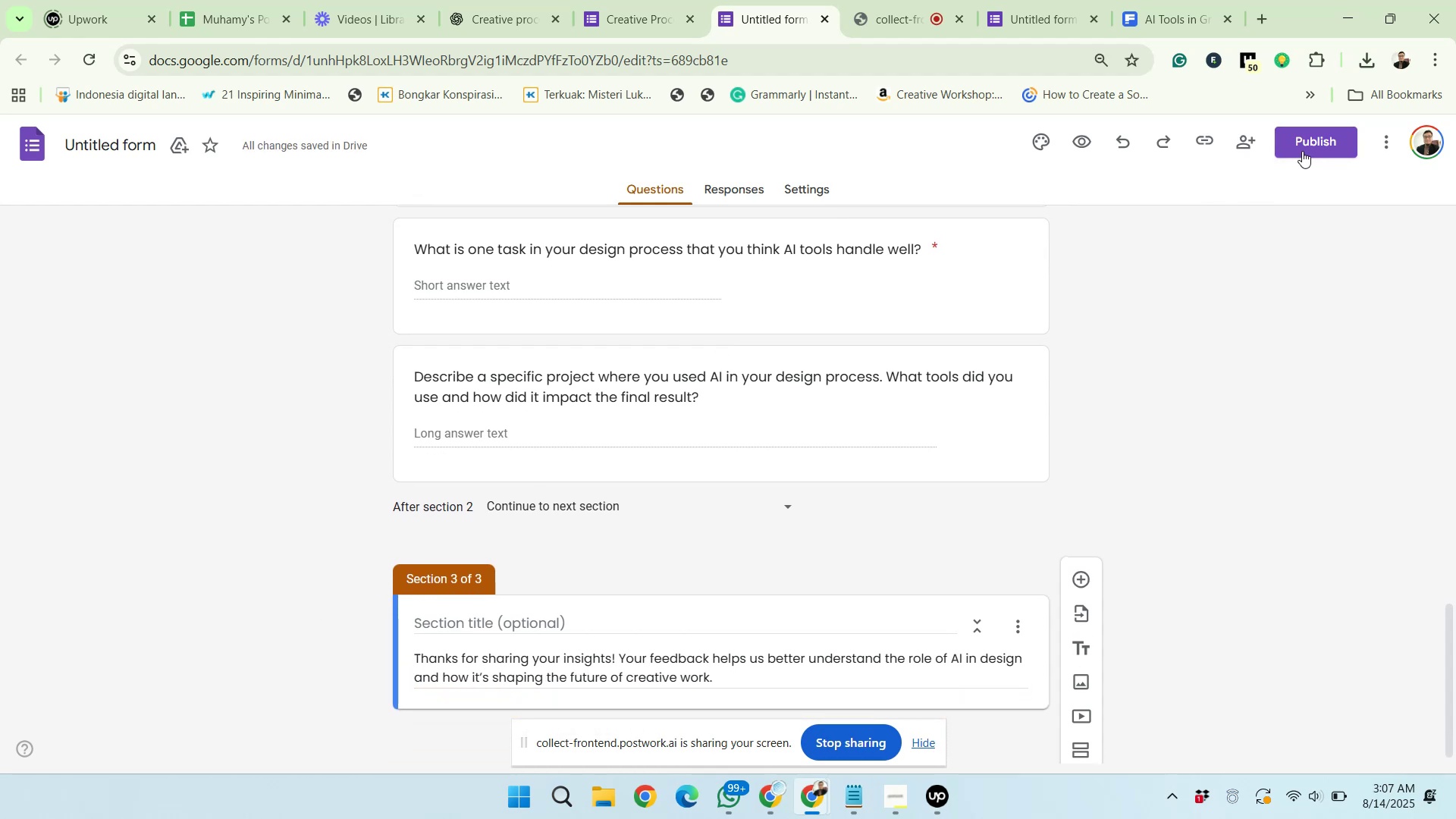 
left_click([1302, 151])
 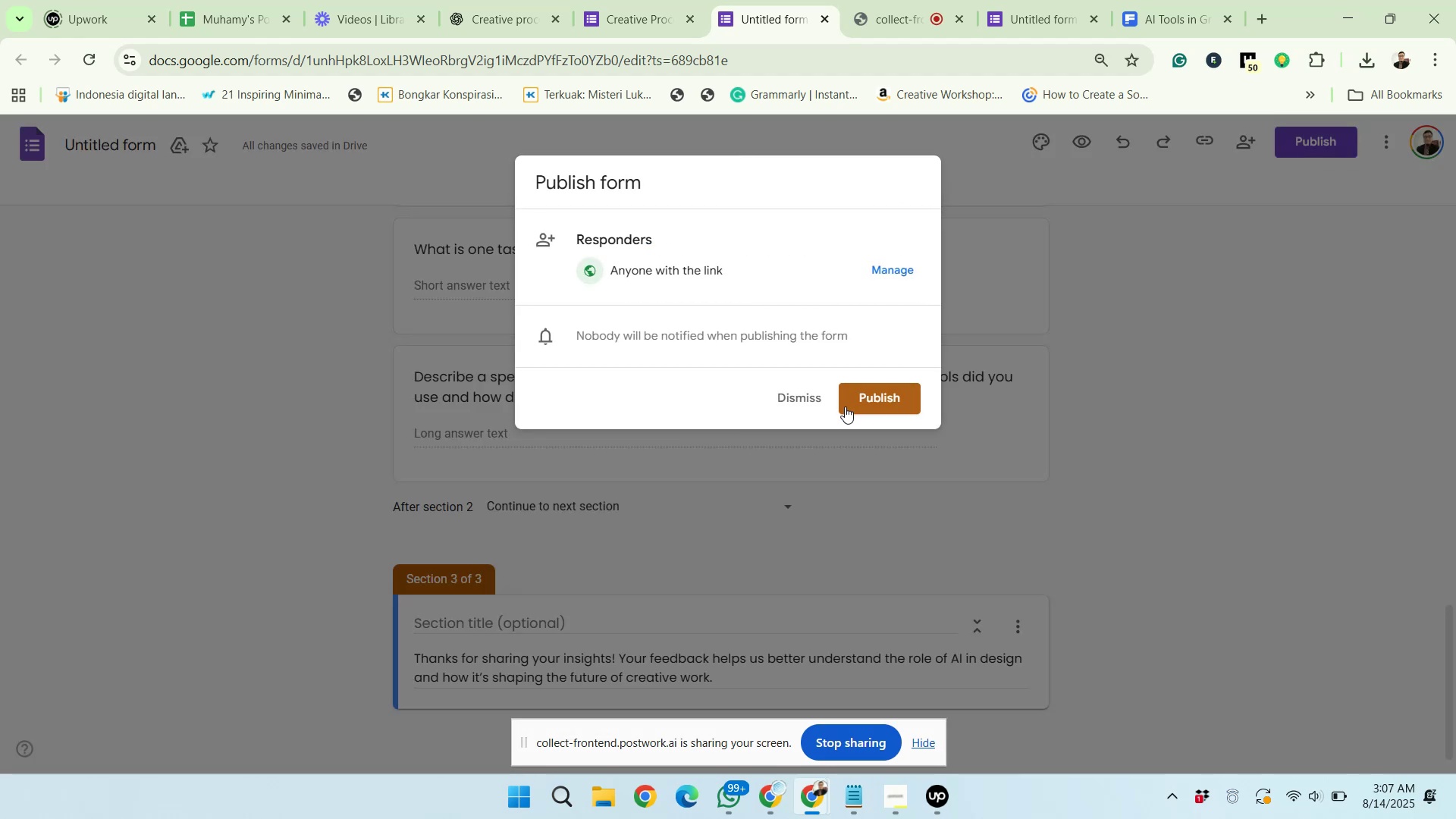 
left_click([852, 400])
 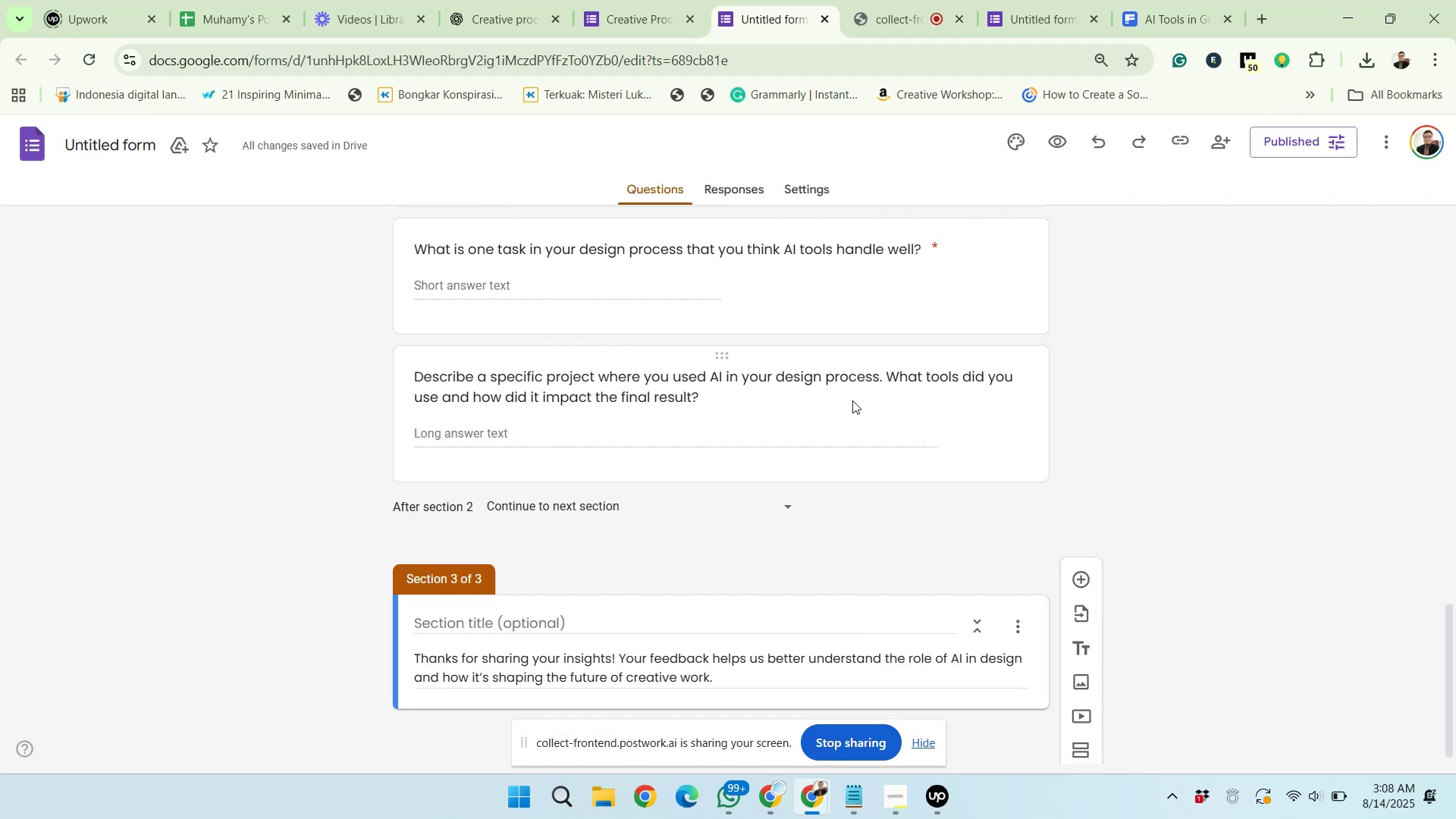 
scroll: coordinate [950, 435], scroll_direction: up, amount: 16.0
 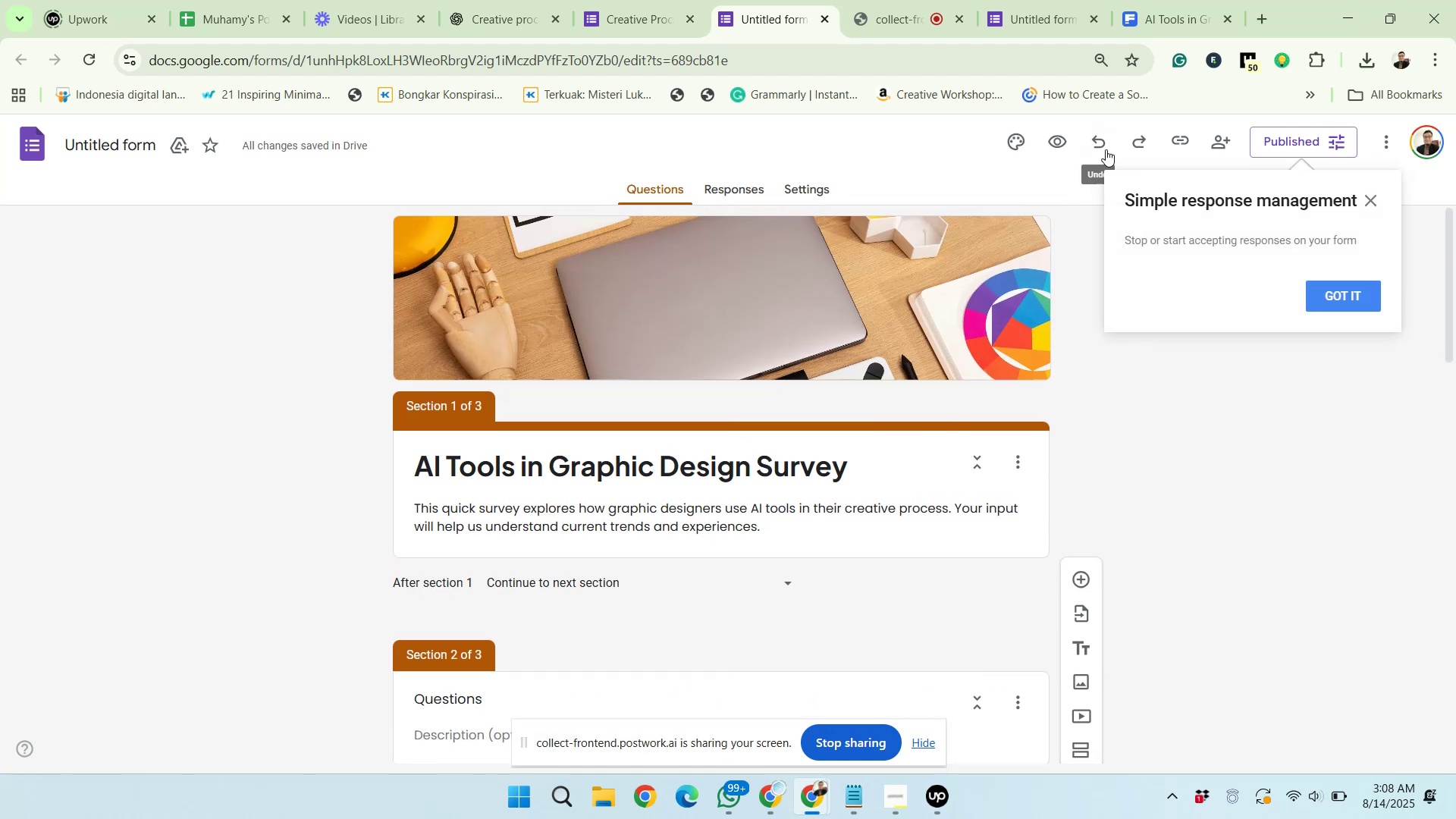 
left_click([1063, 140])
 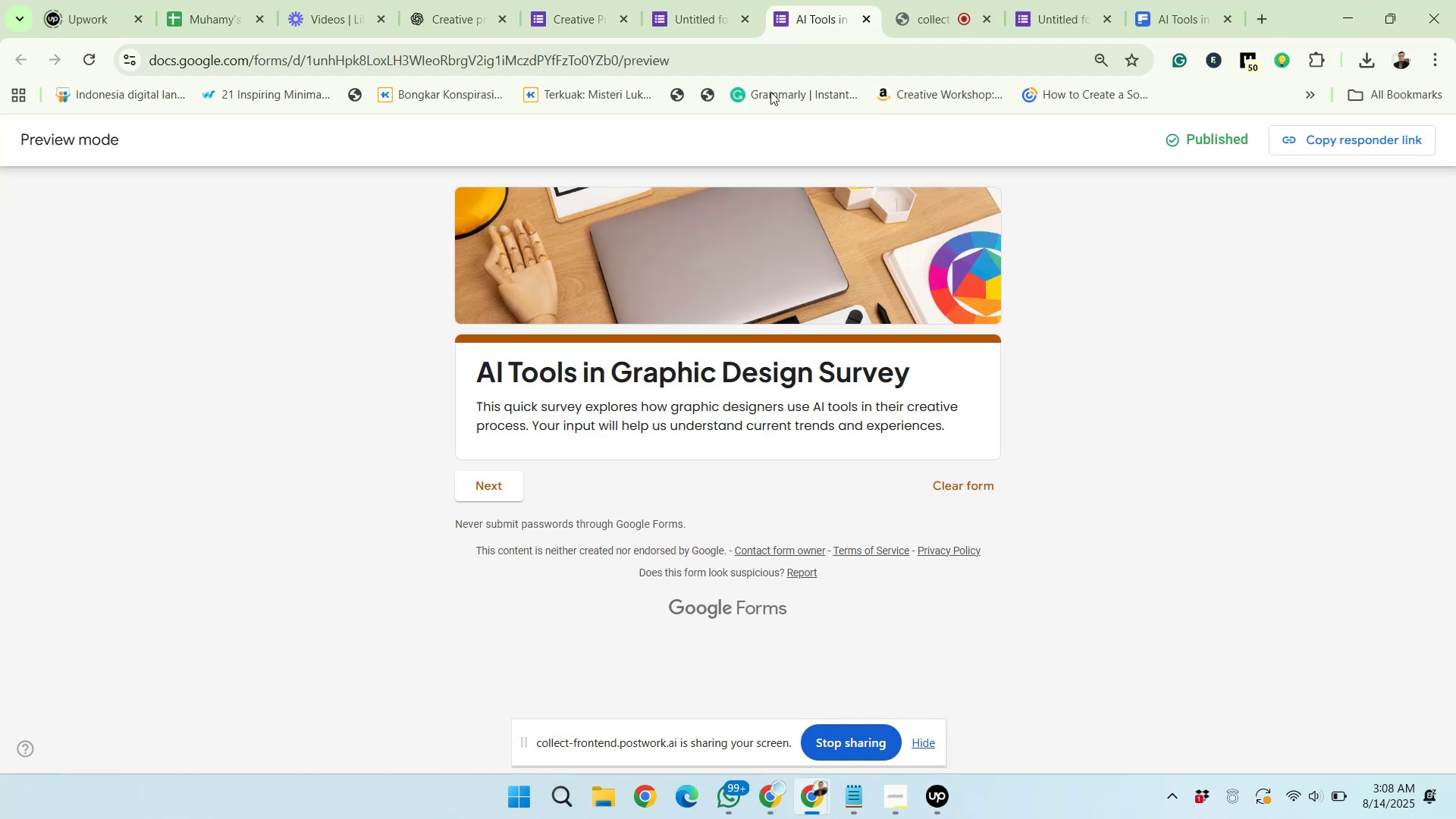 
left_click([868, 17])
 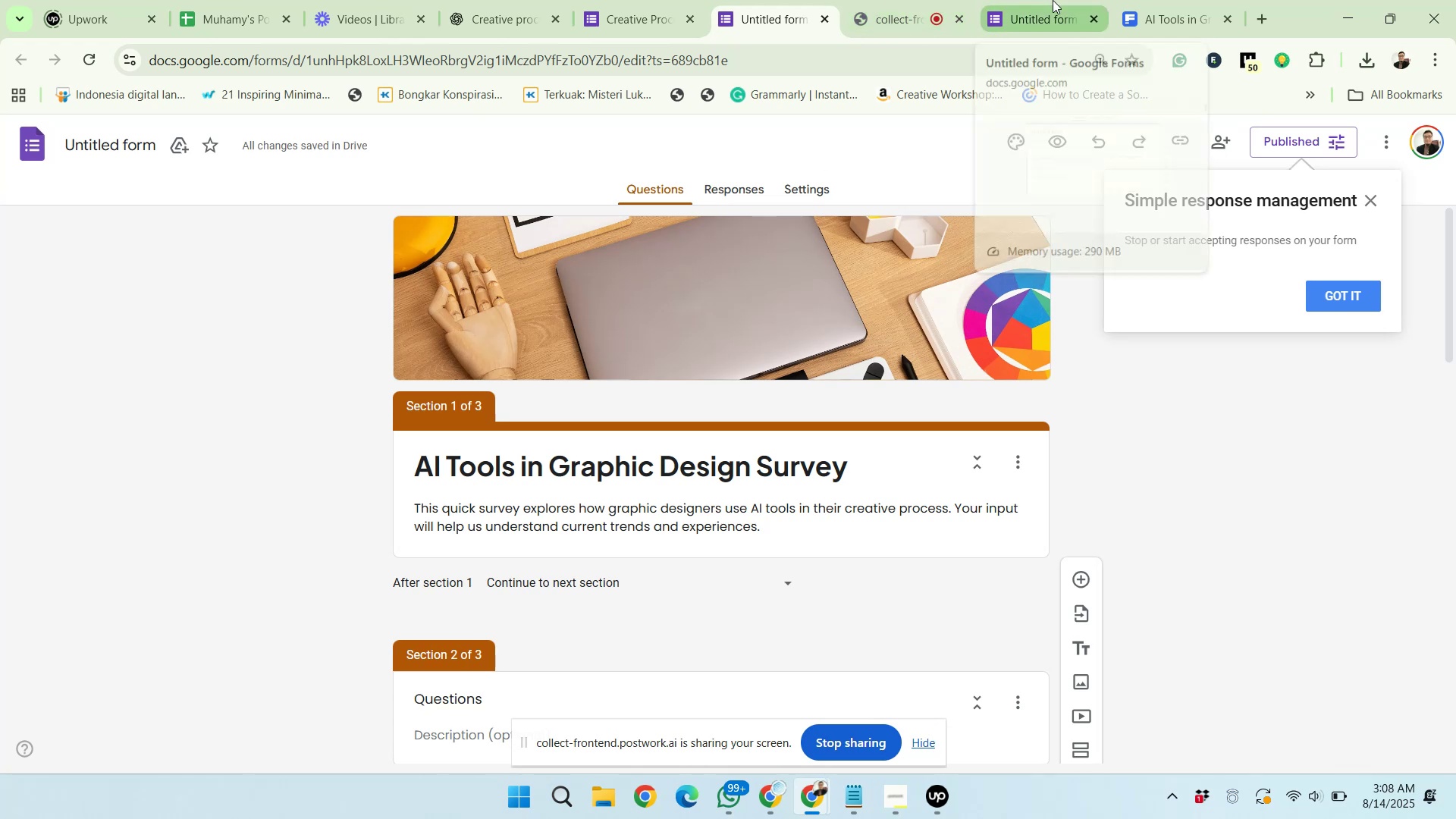 
left_click([1053, 0])
 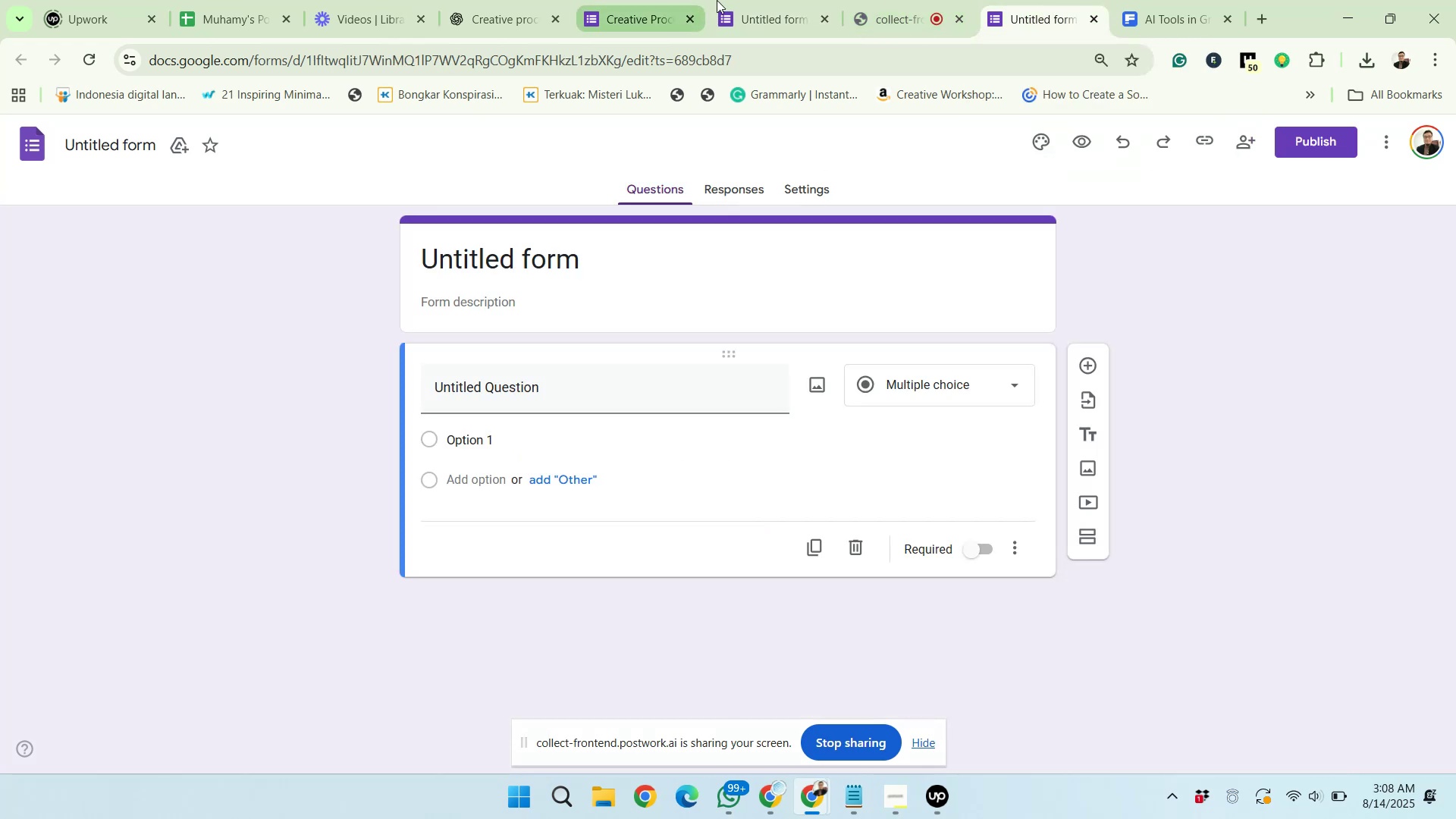 
left_click([791, 0])
 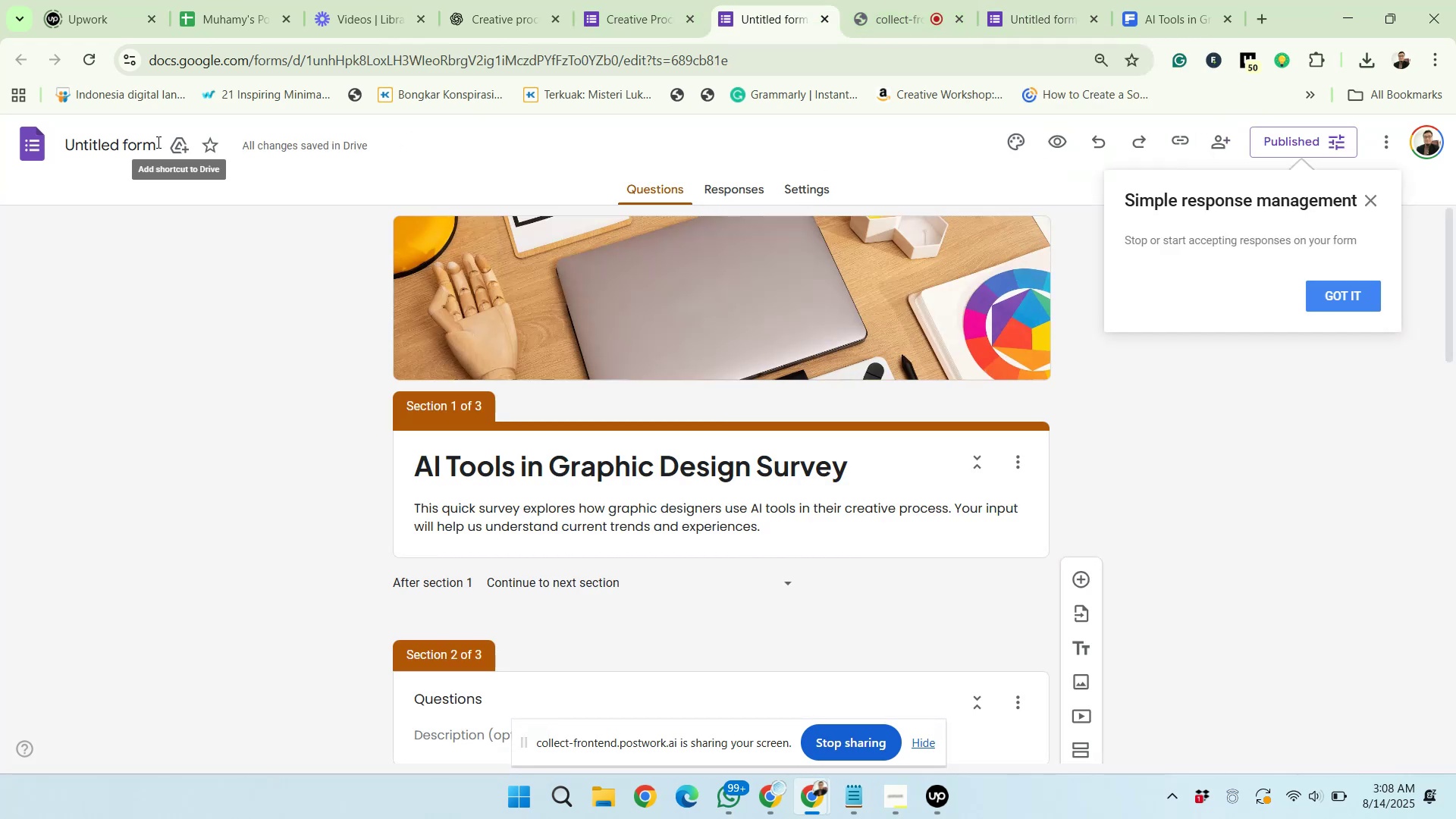 
left_click([135, 142])
 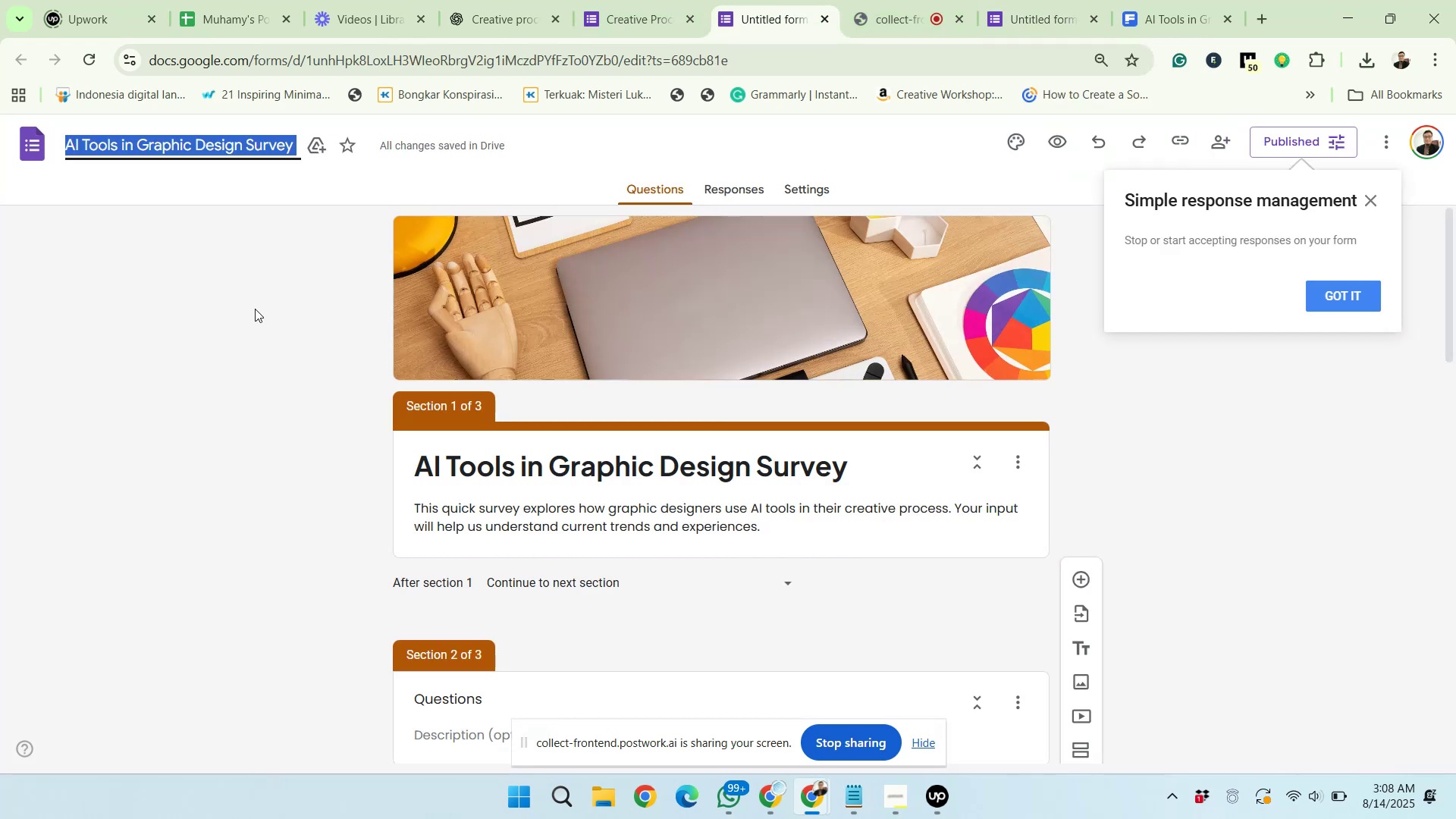 
left_click([255, 309])
 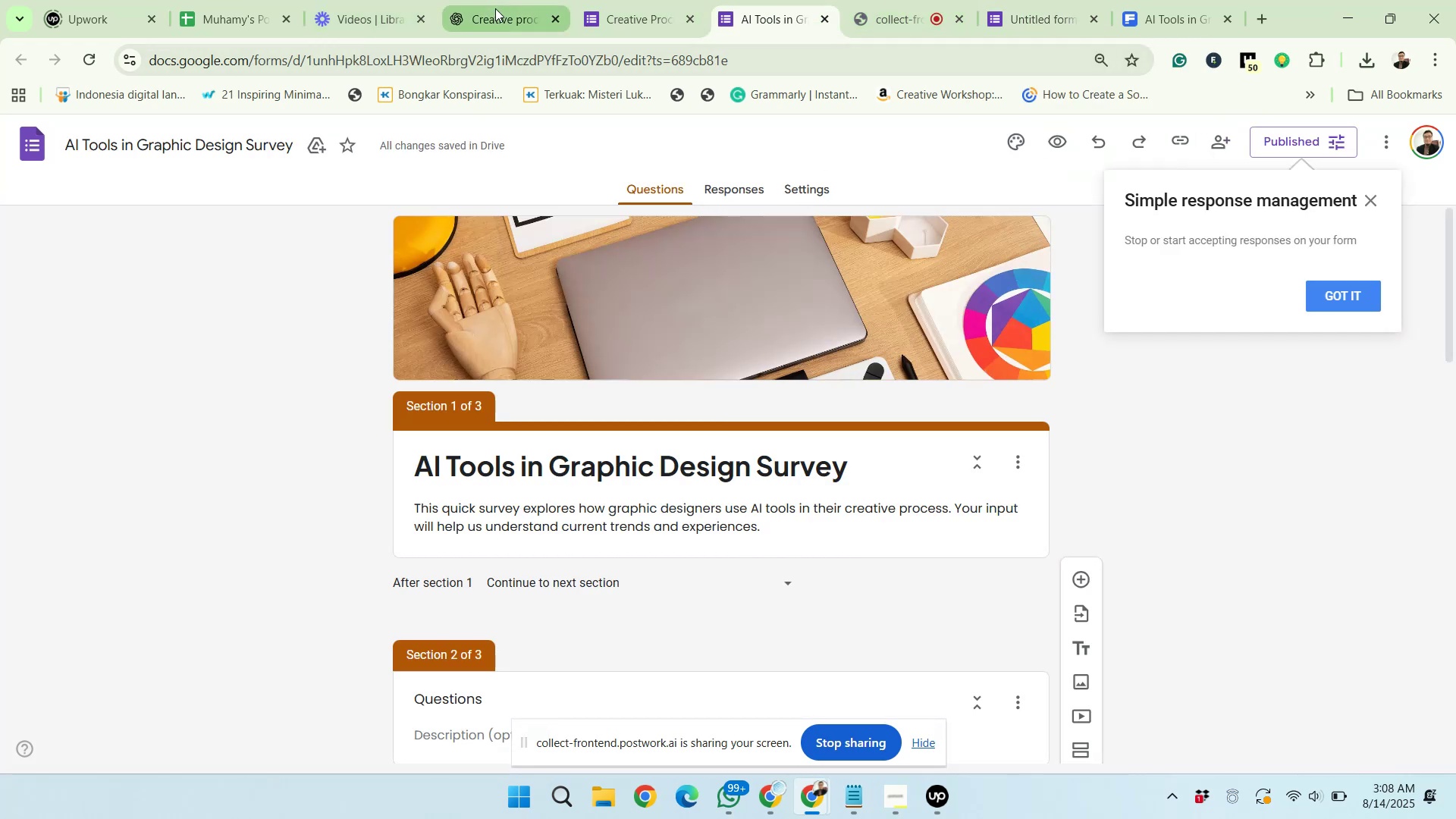 
left_click([495, 8])
 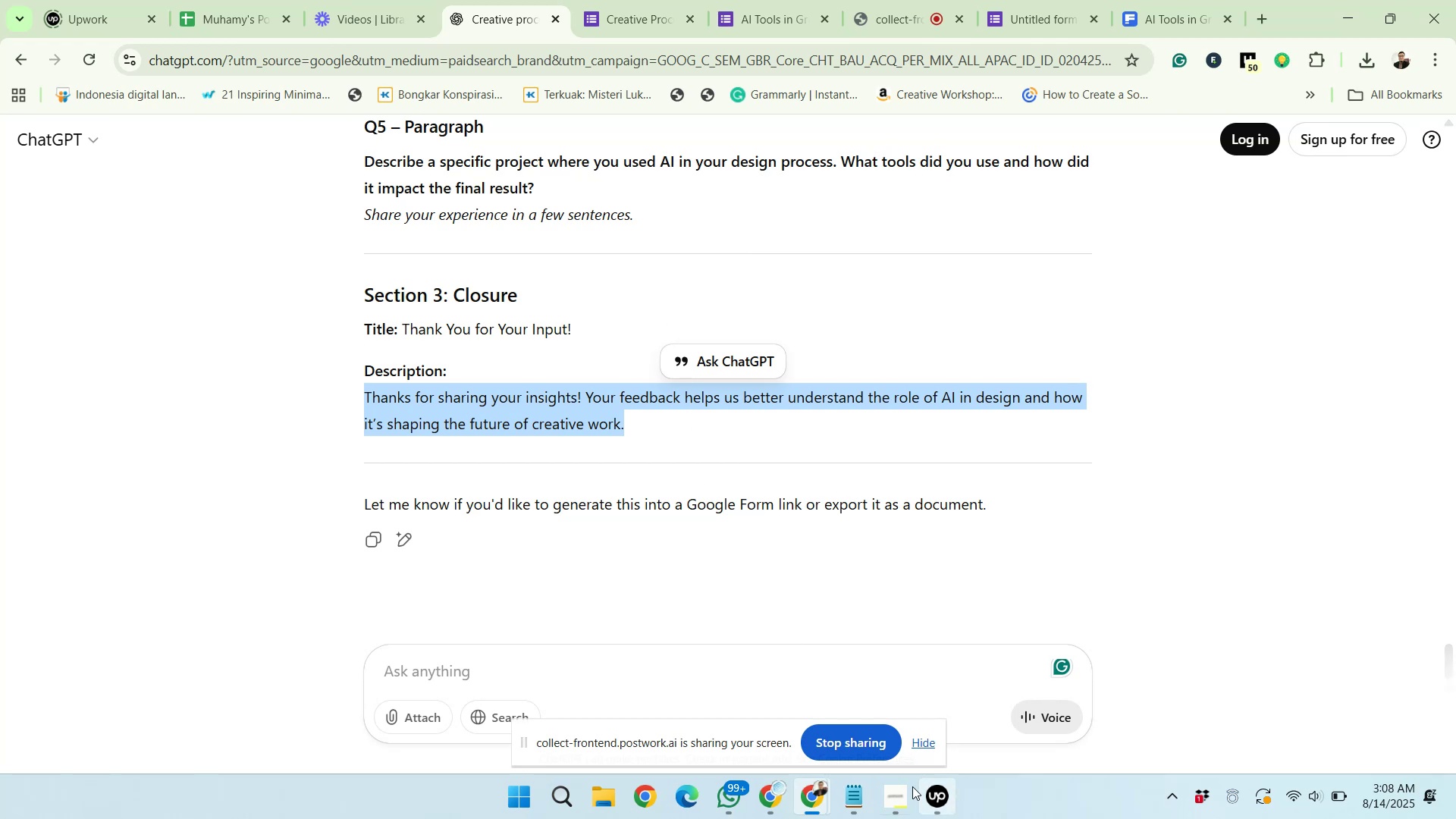 
left_click([851, 804])
 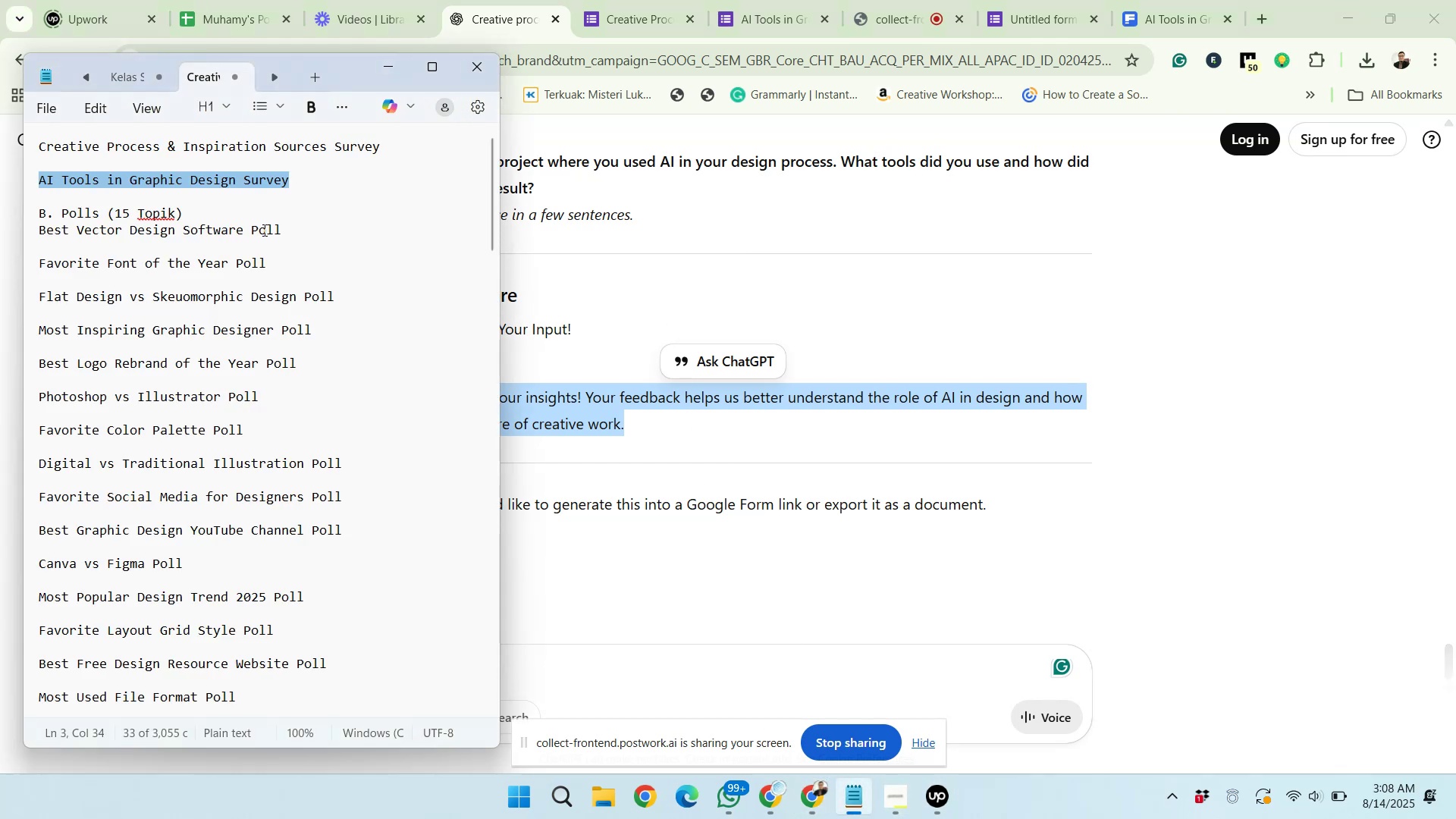 
left_click_drag(start_coordinate=[292, 227], to_coordinate=[37, 234])
 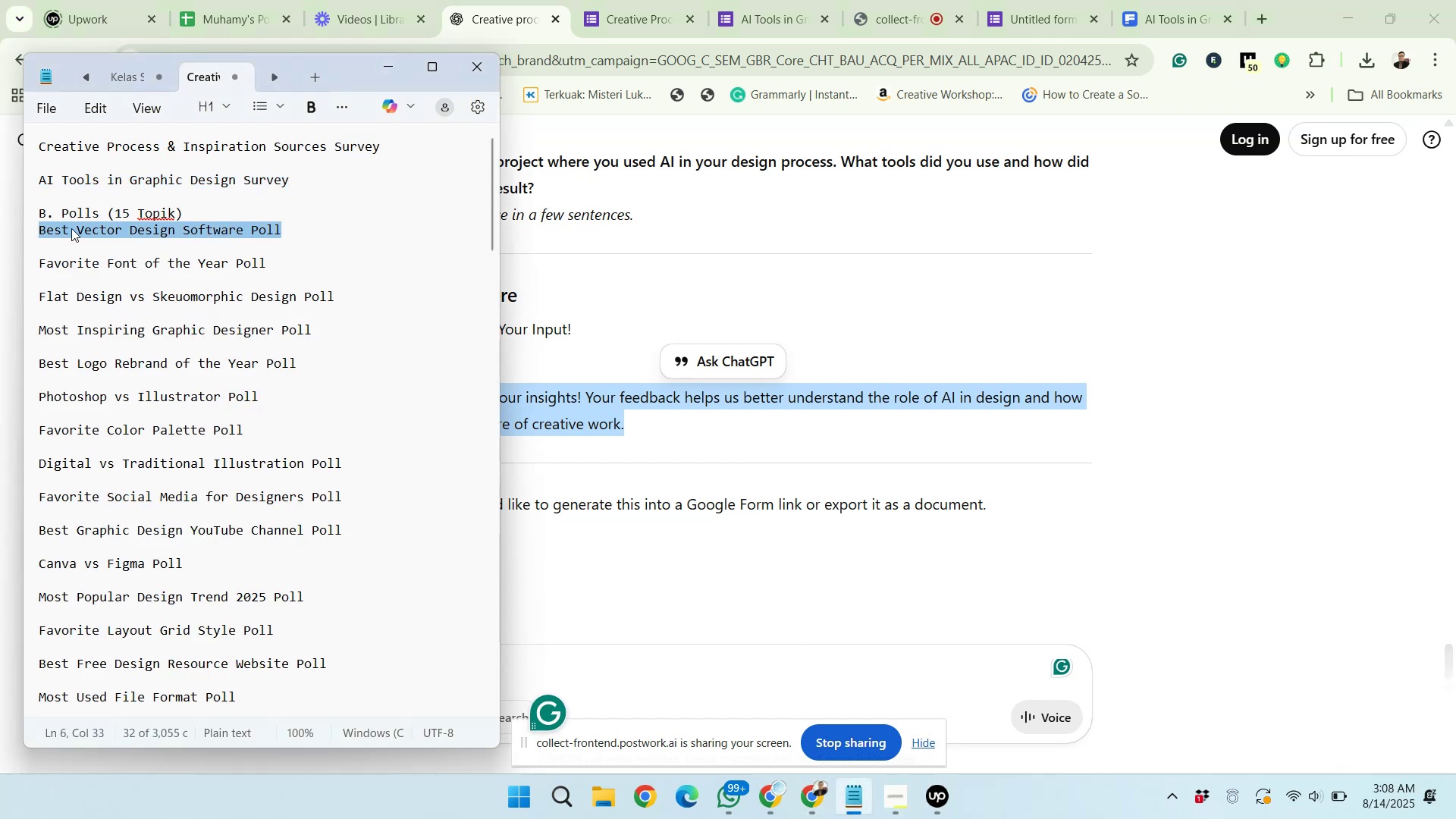 
right_click([71, 228])
 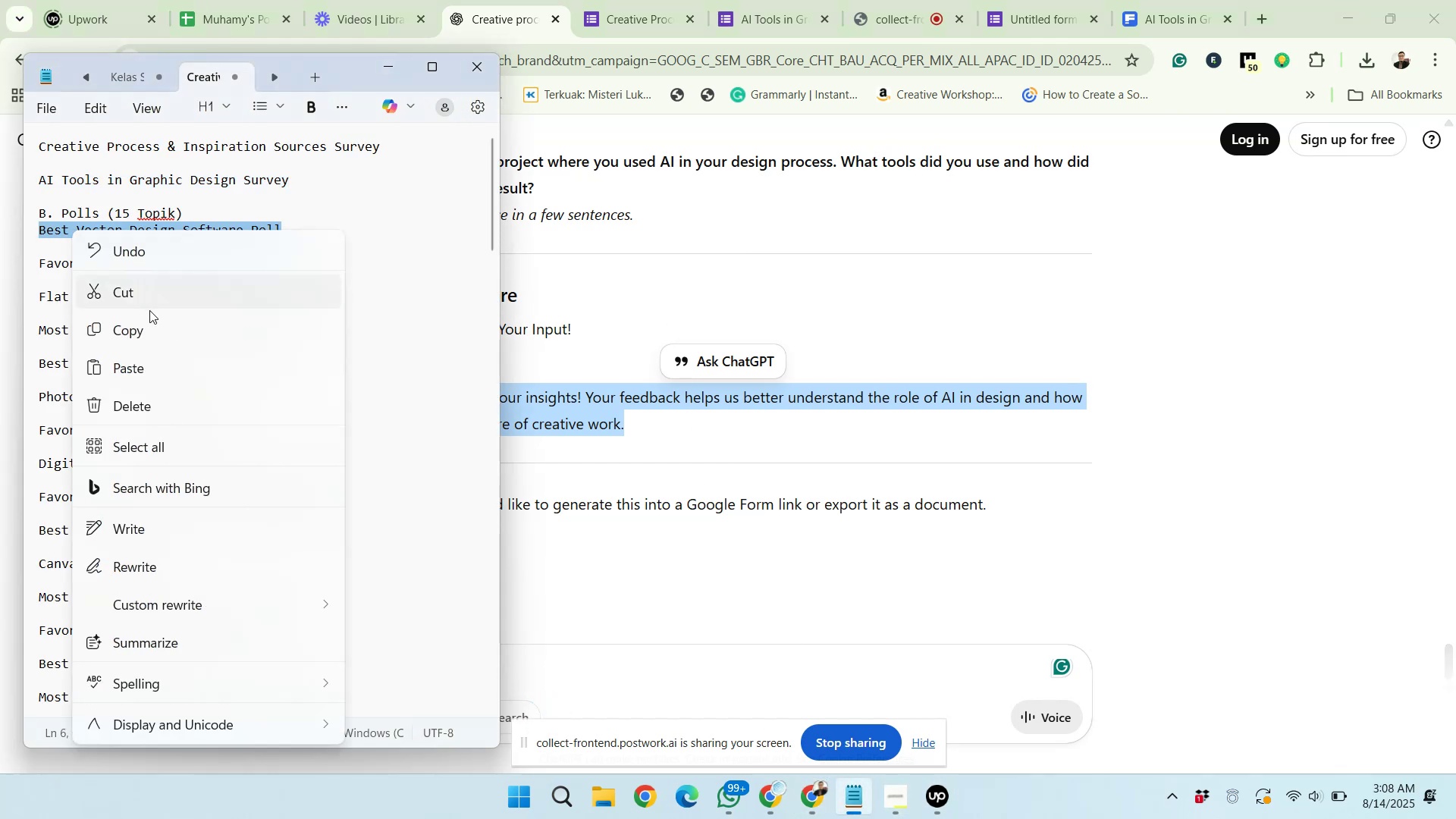 
left_click([152, 337])
 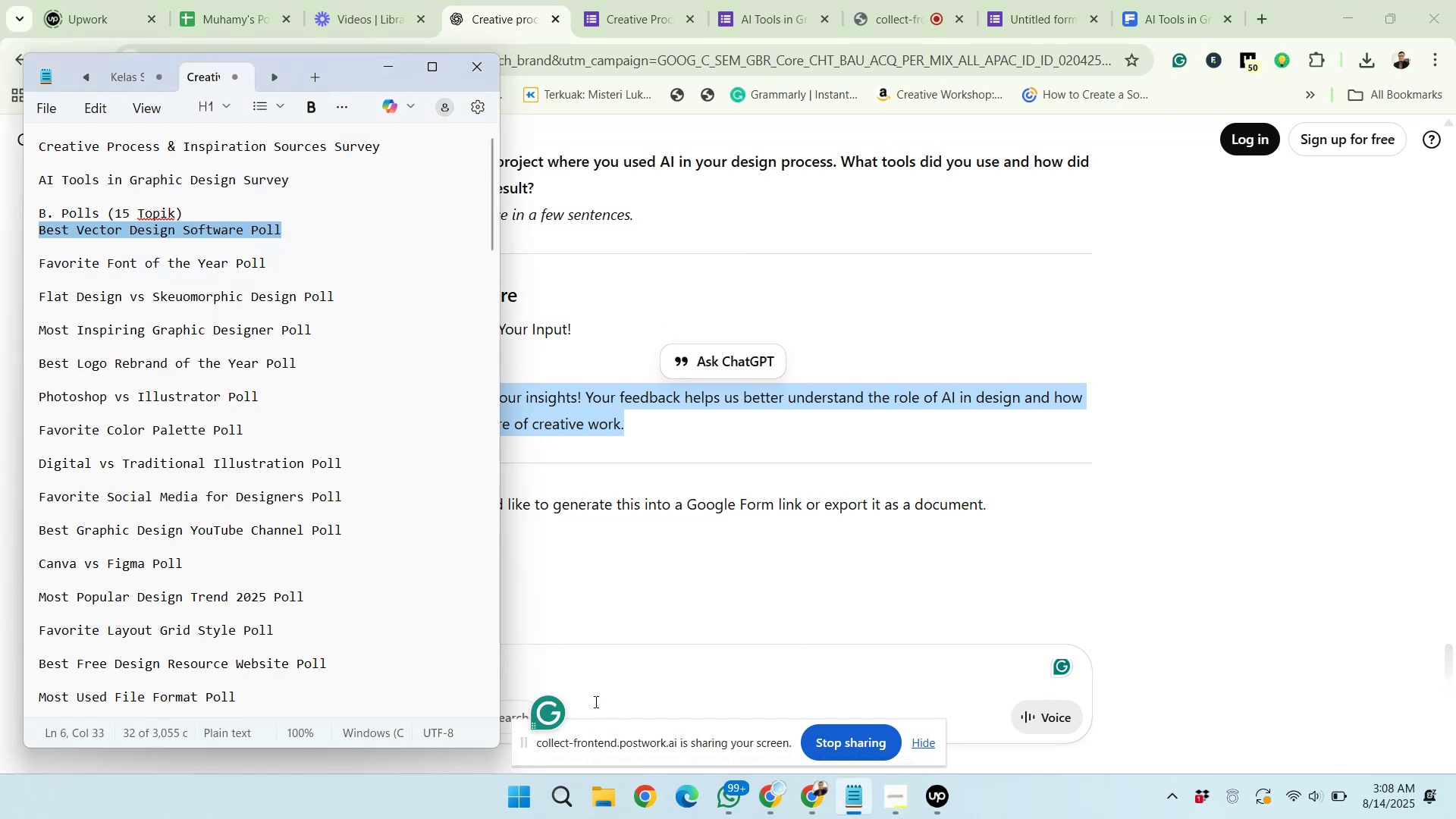 
left_click([584, 677])
 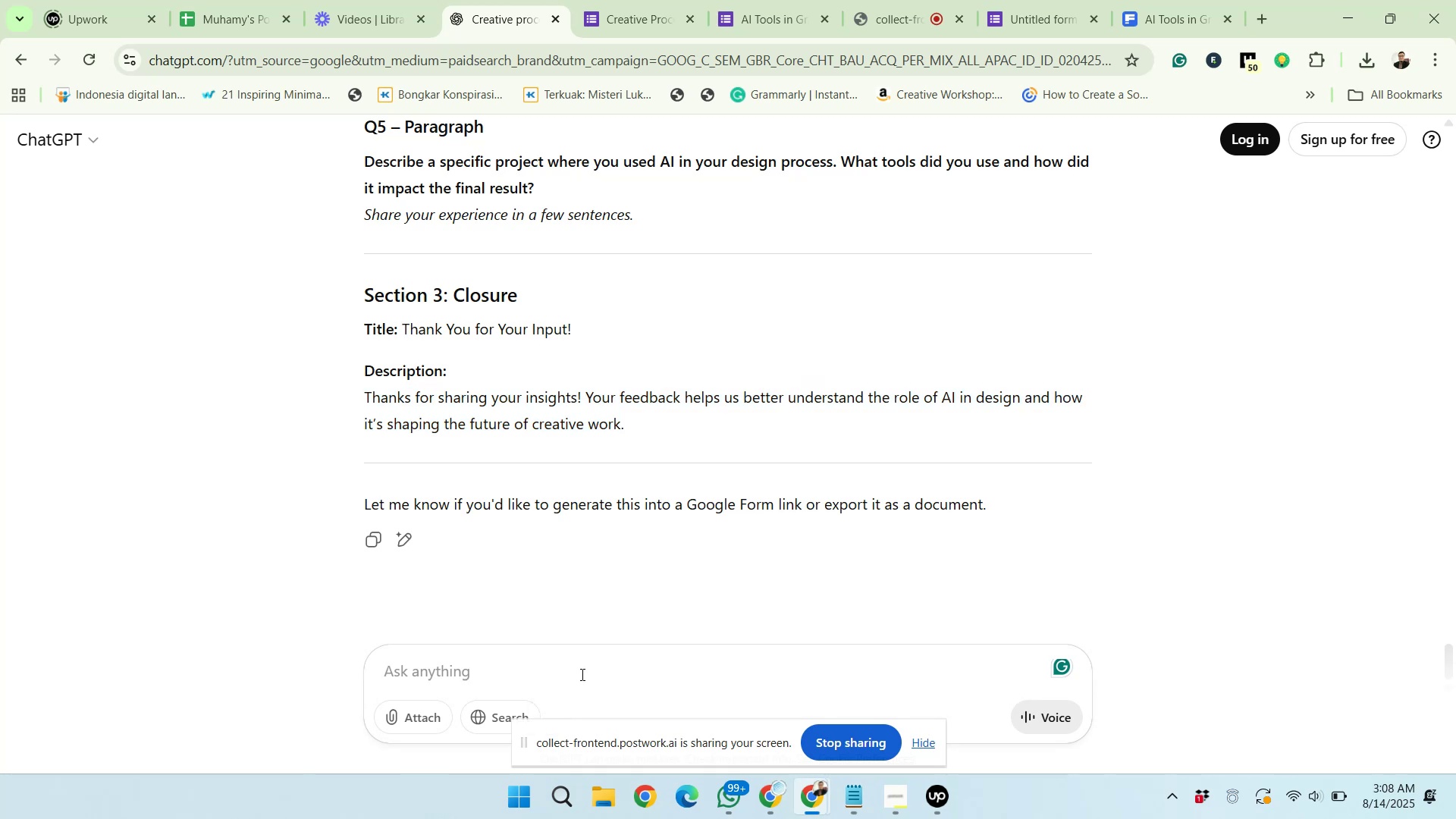 
type(now for this topic)
 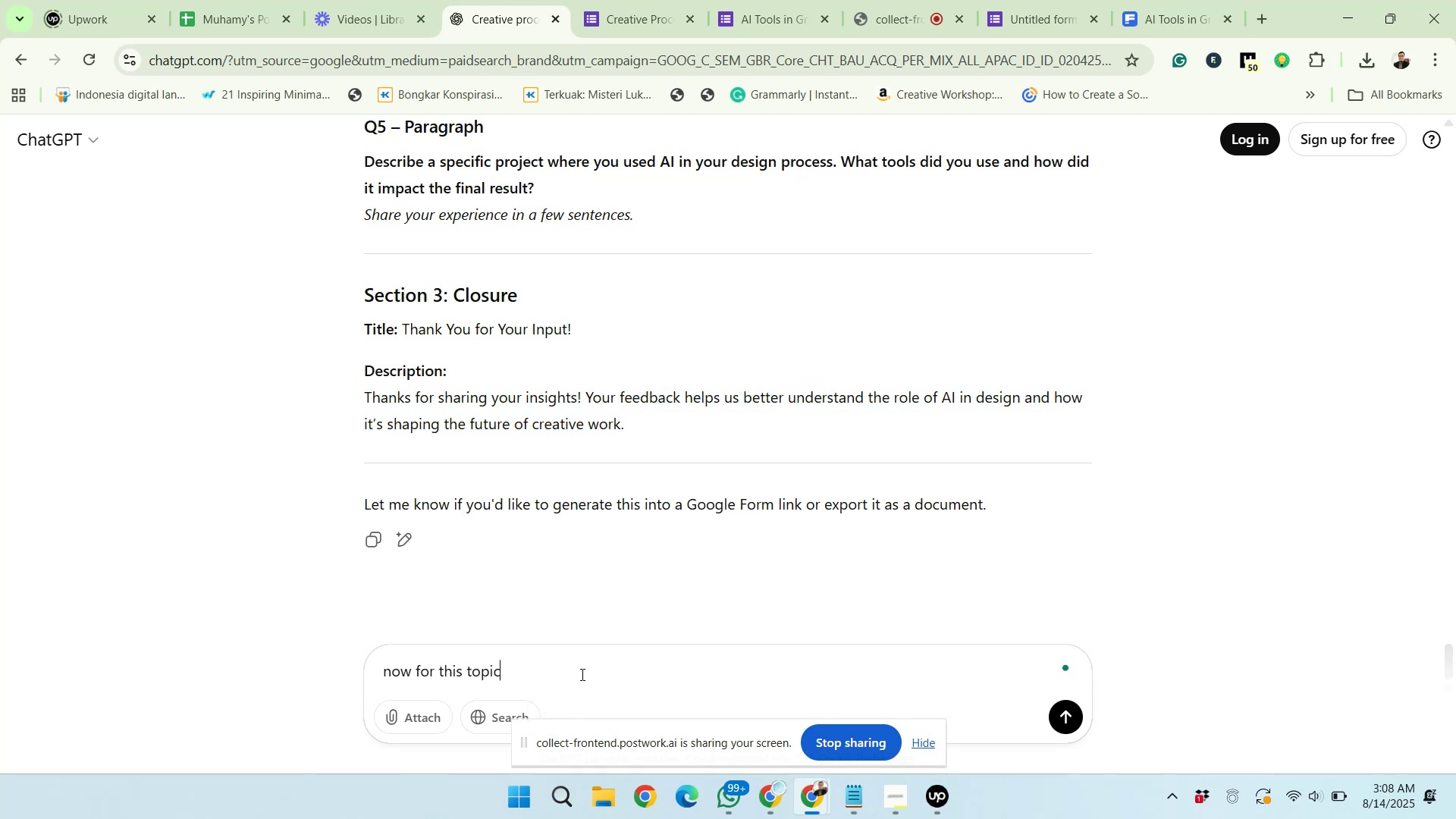 
key(Shift+Enter)
 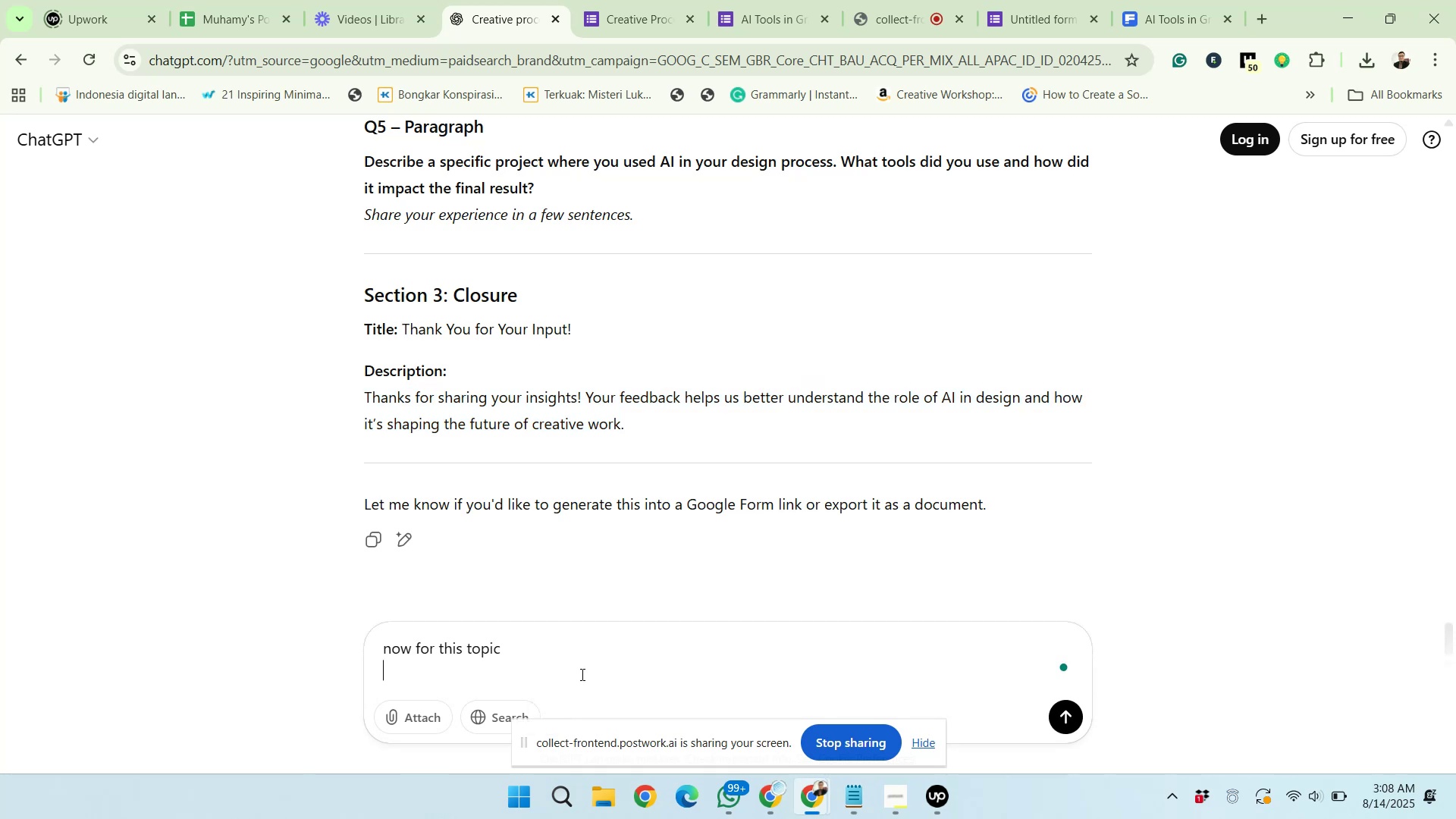 
key(Control+V)
 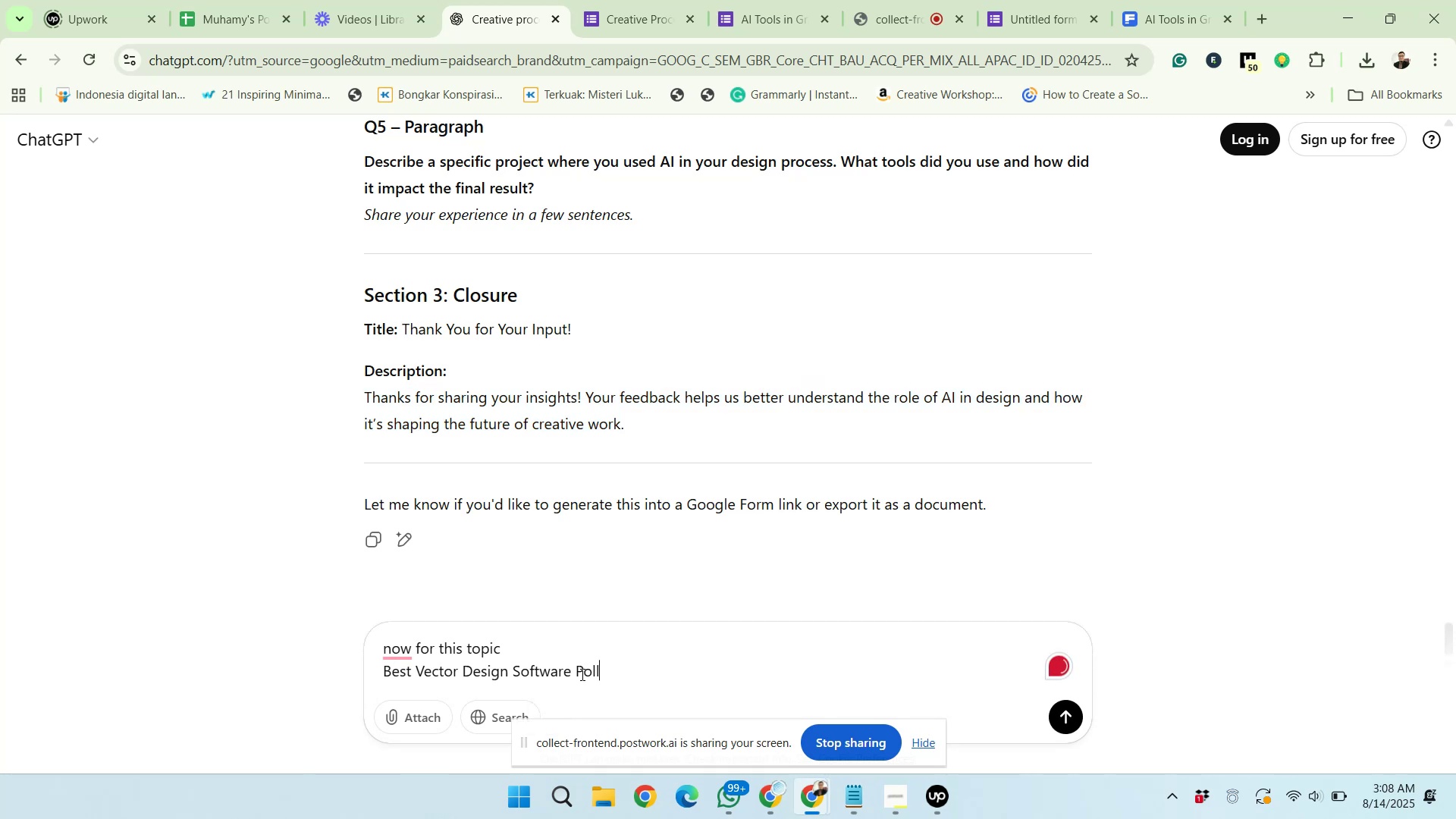 
left_click([592, 641])
 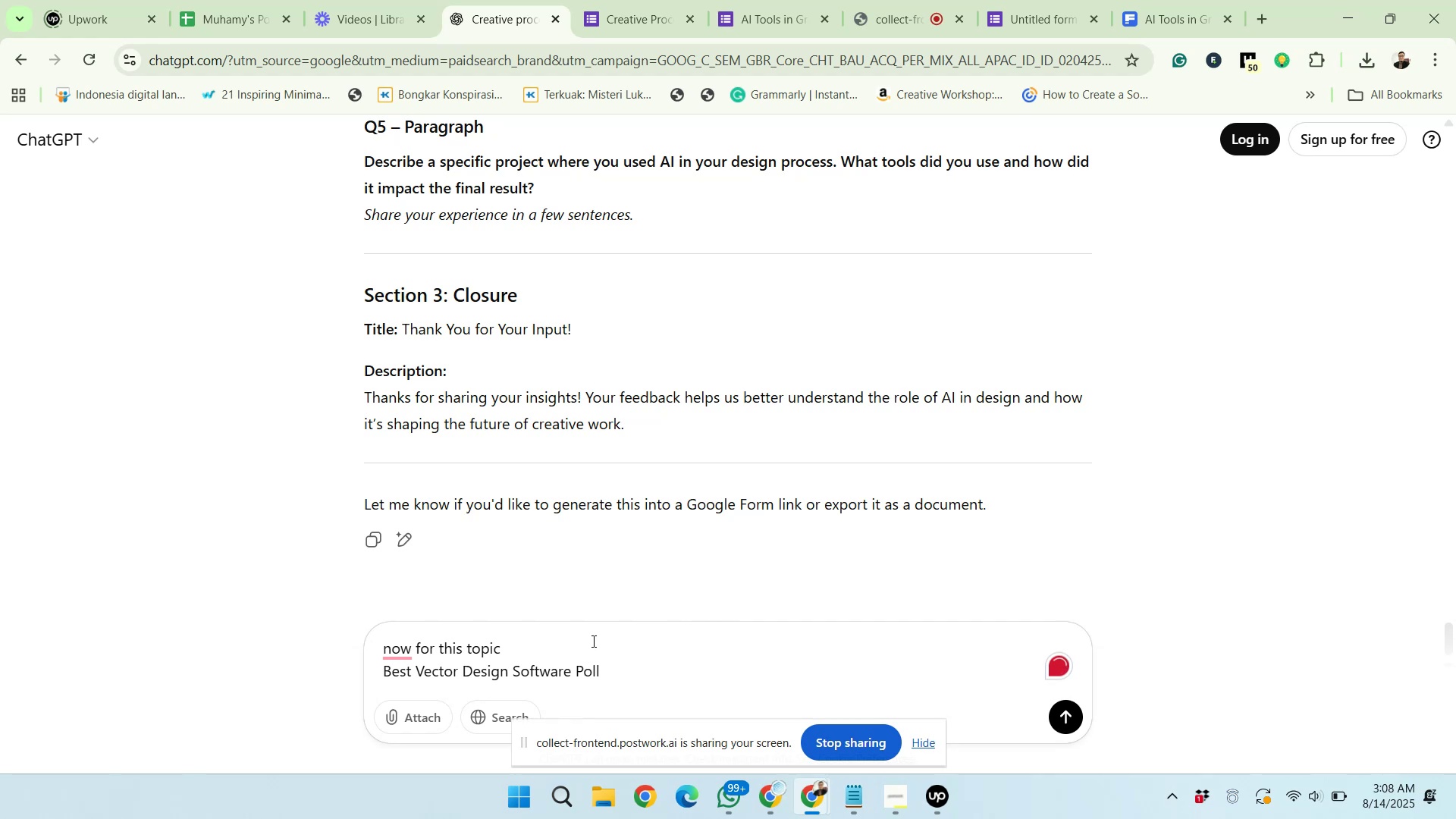 
type( with random methode )
key(Backspace)
key(Backspace)
 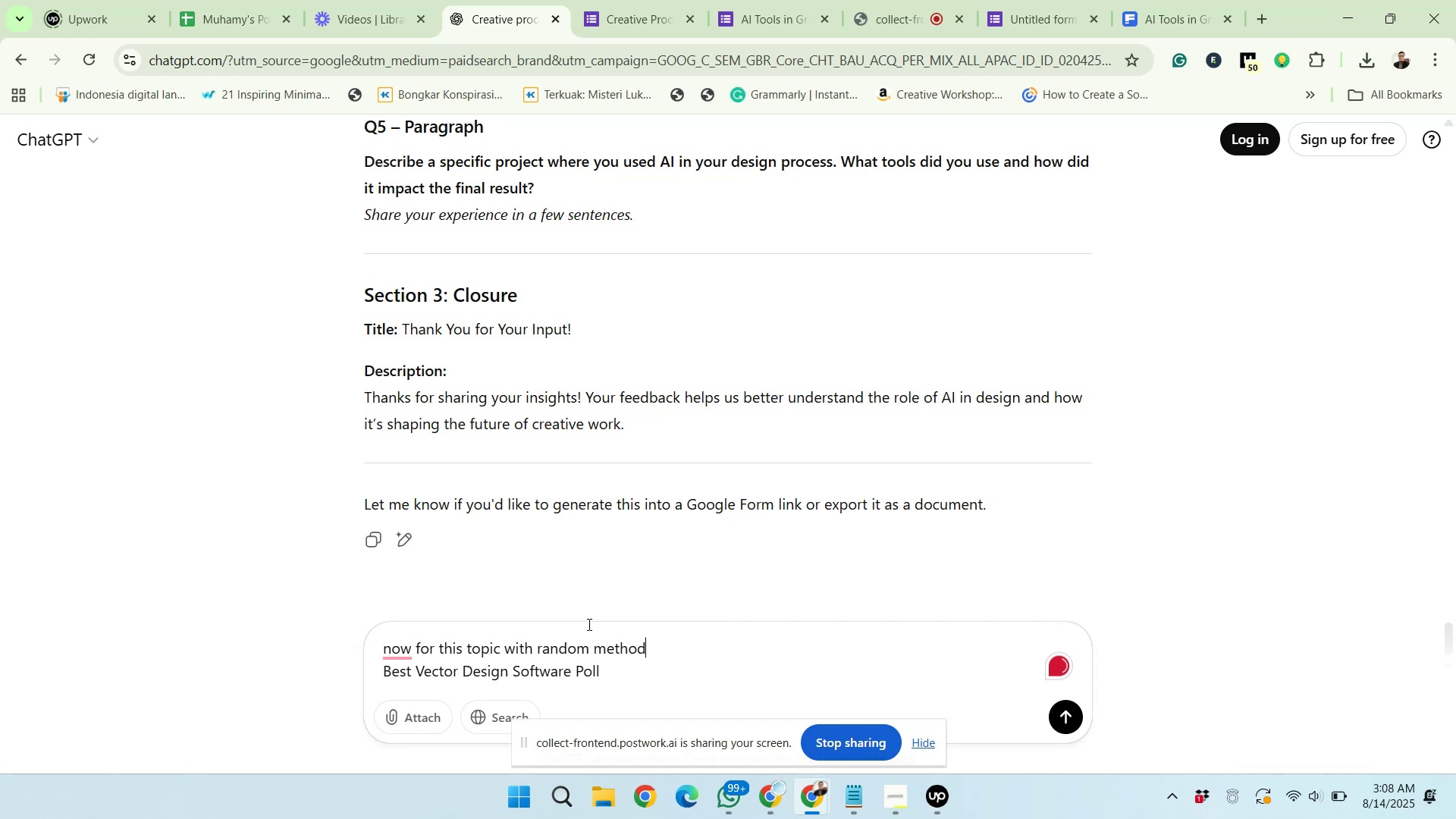 
left_click([591, 641])
 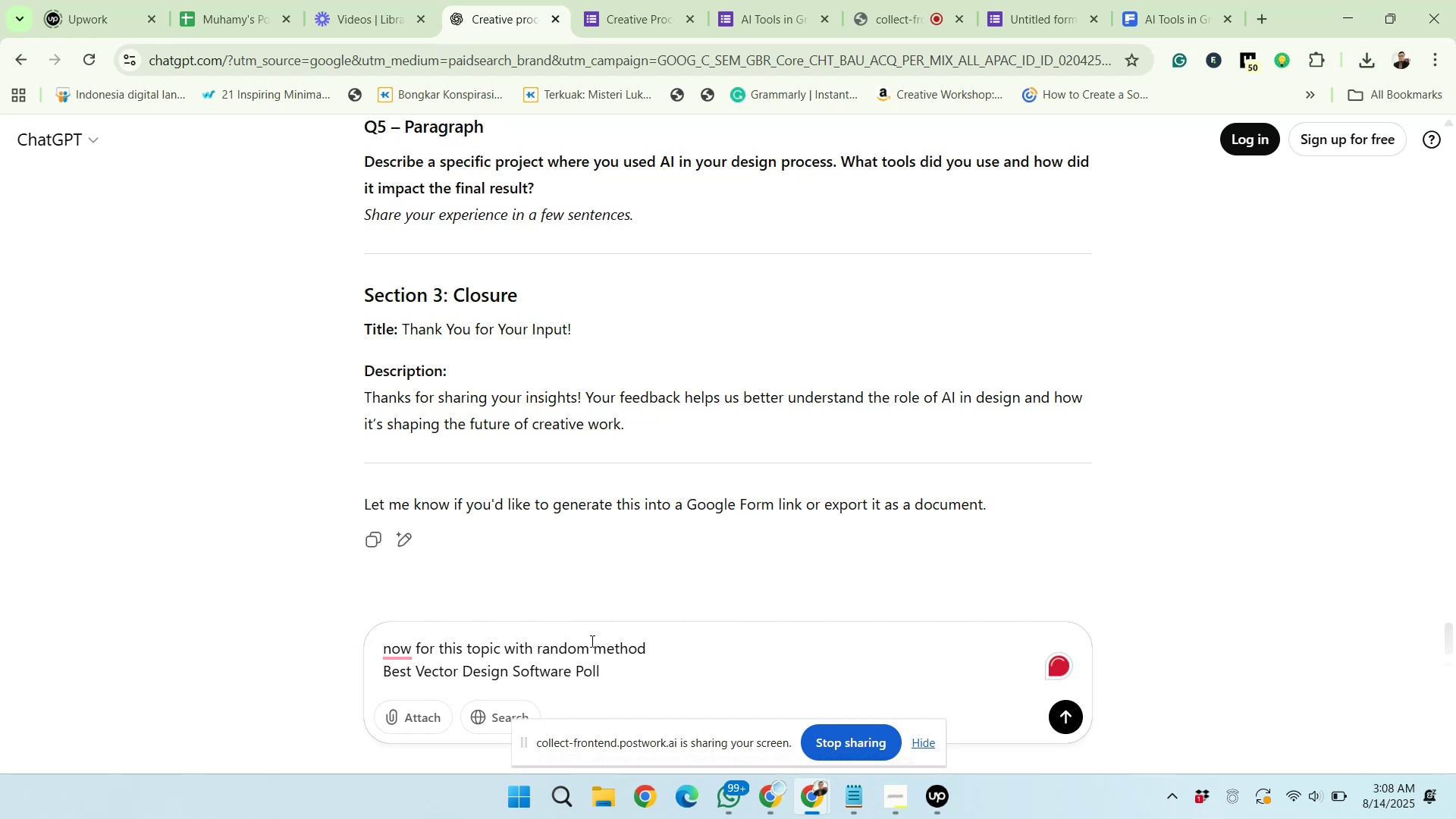 
type( answer)
 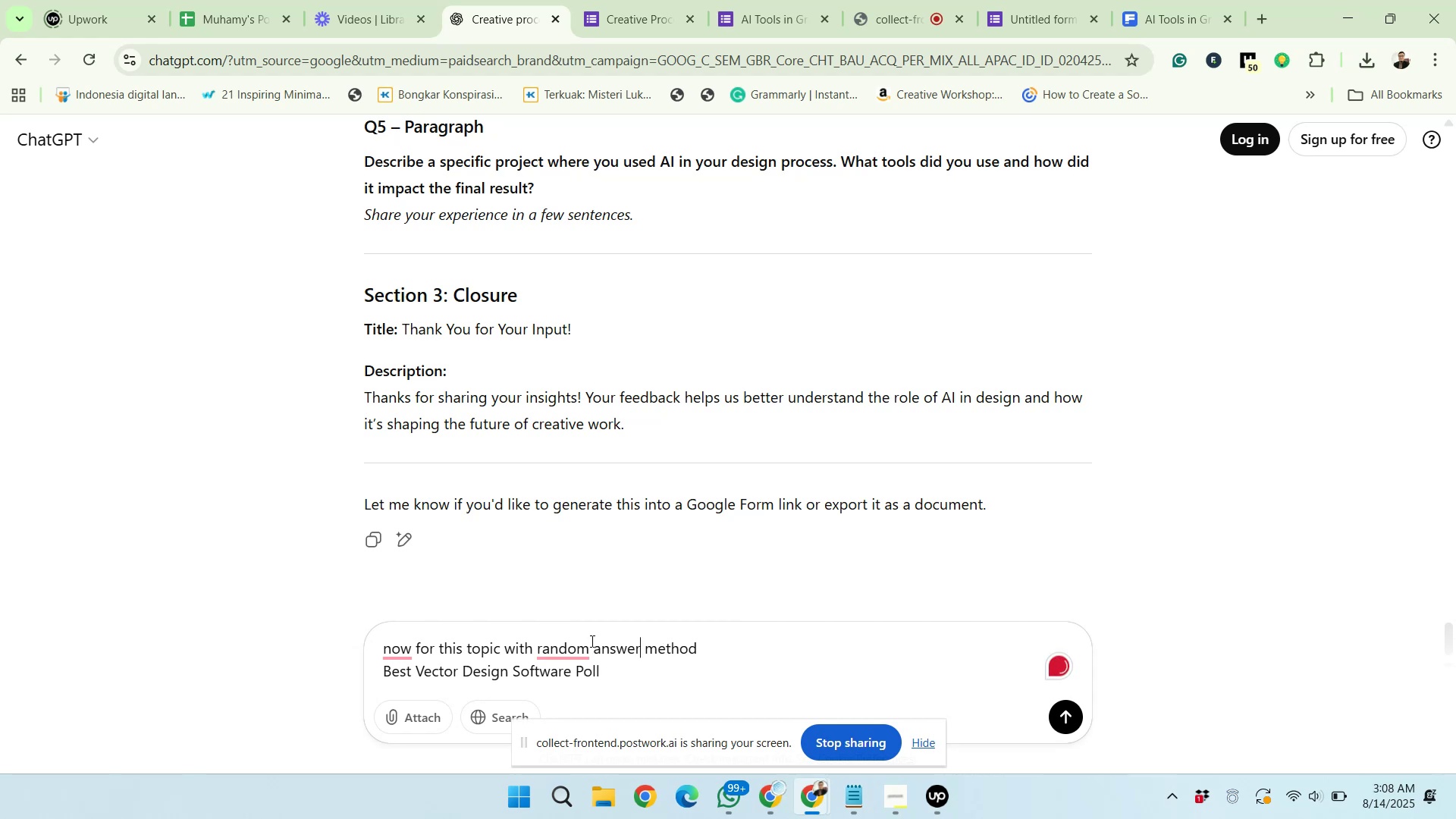 
left_click([563, 648])
 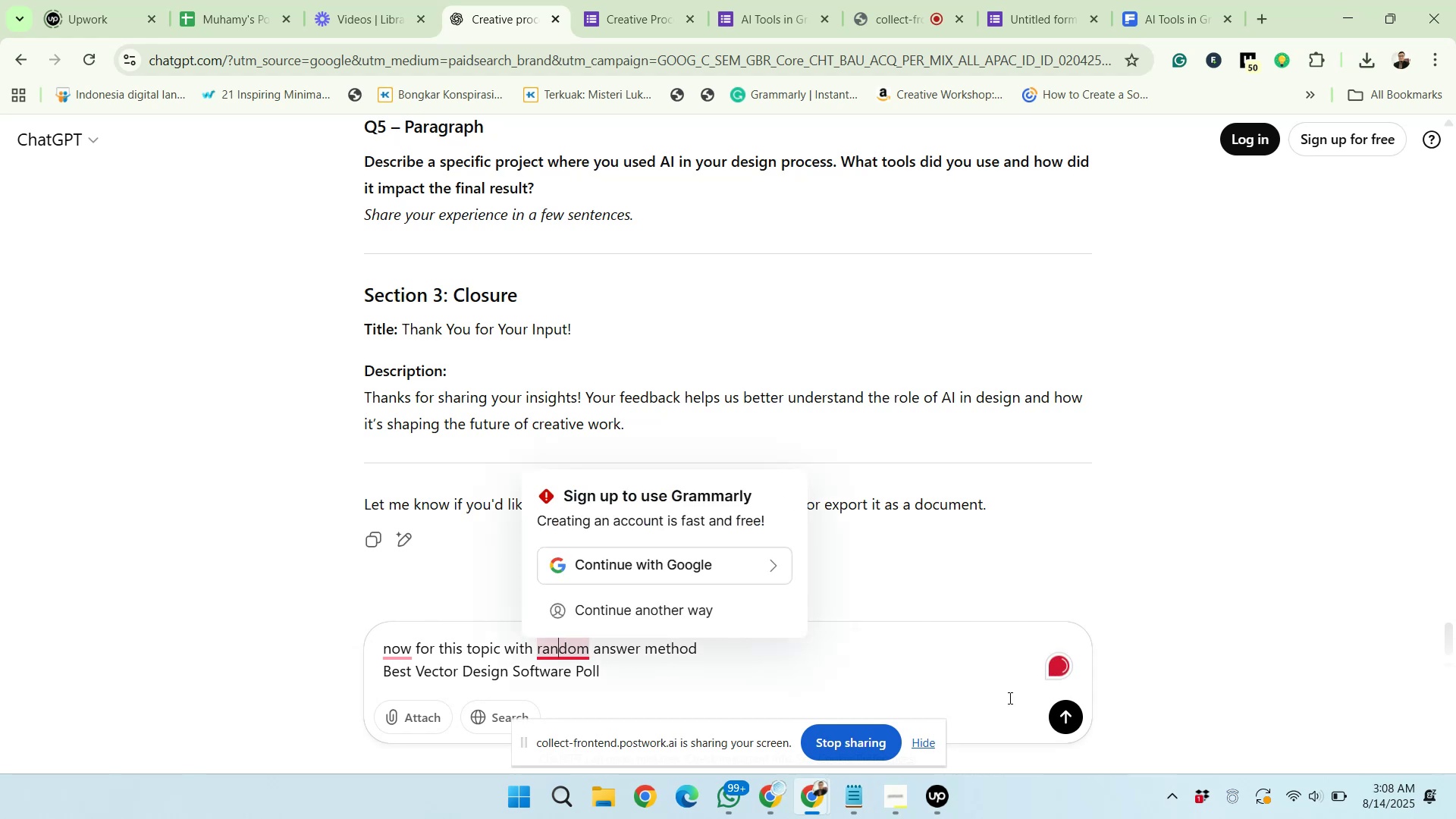 
left_click([1072, 724])
 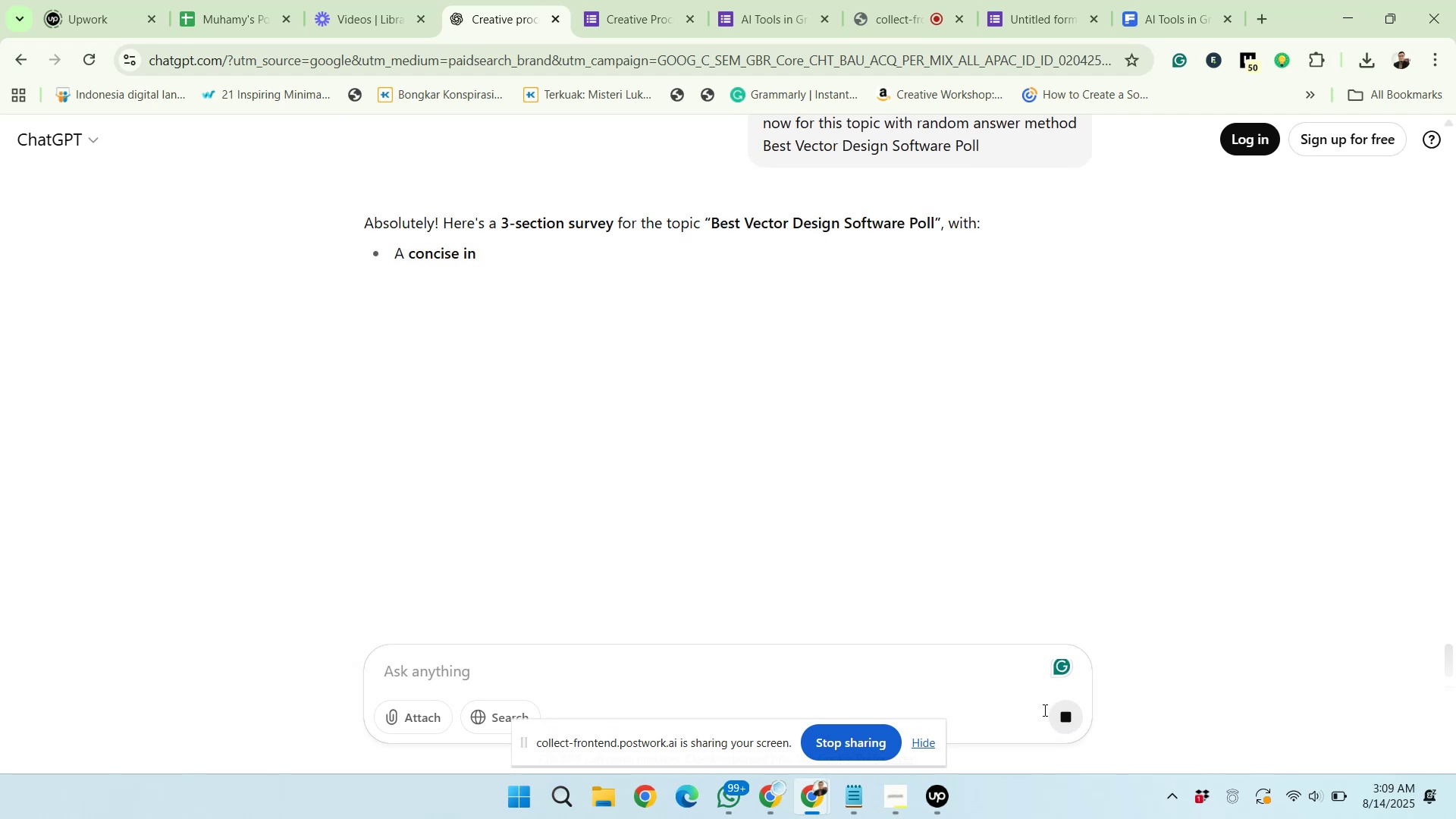 
wait(8.56)
 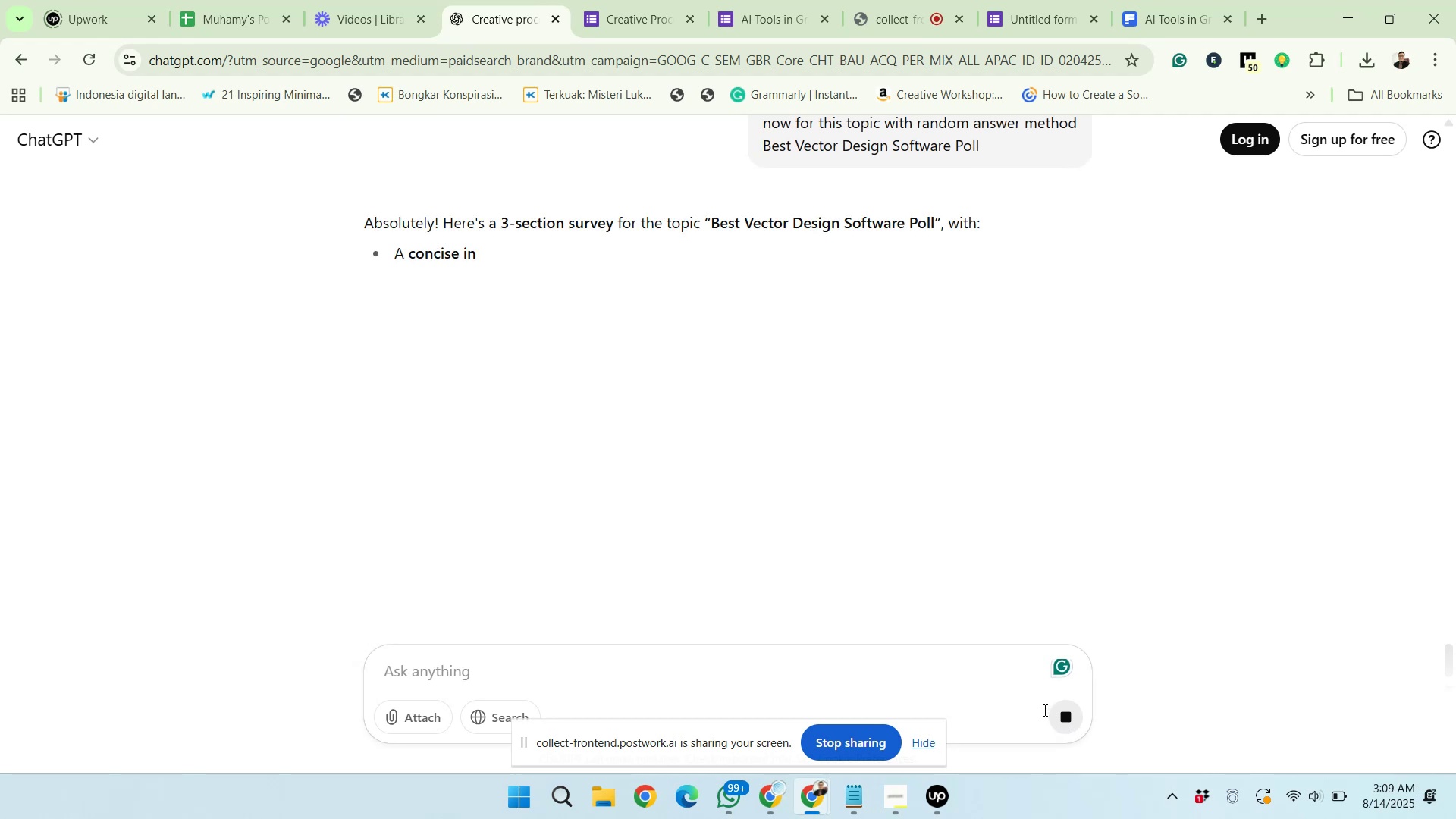 
scroll: coordinate [732, 440], scroll_direction: down, amount: 8.0
 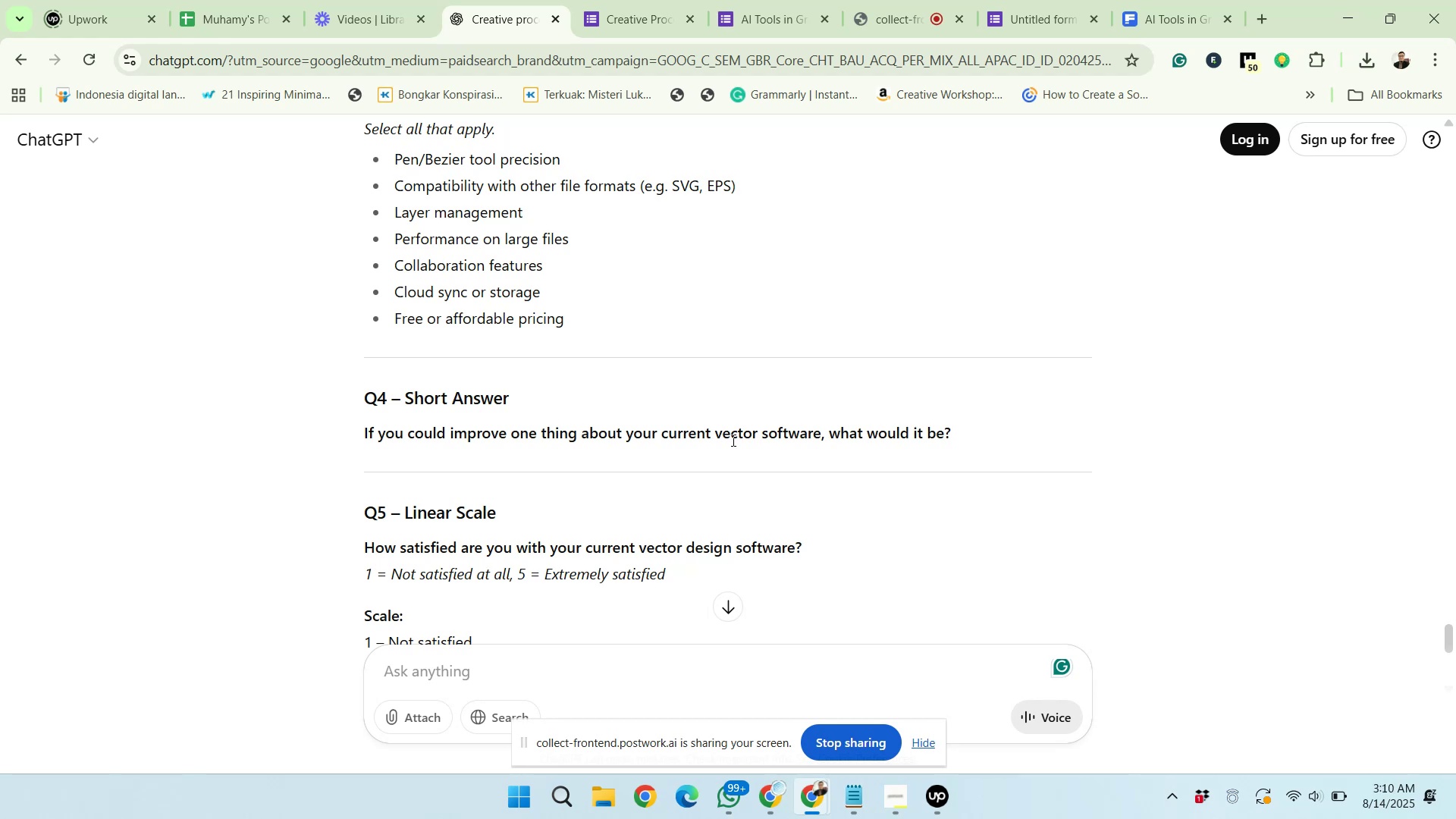 
wait(50.21)
 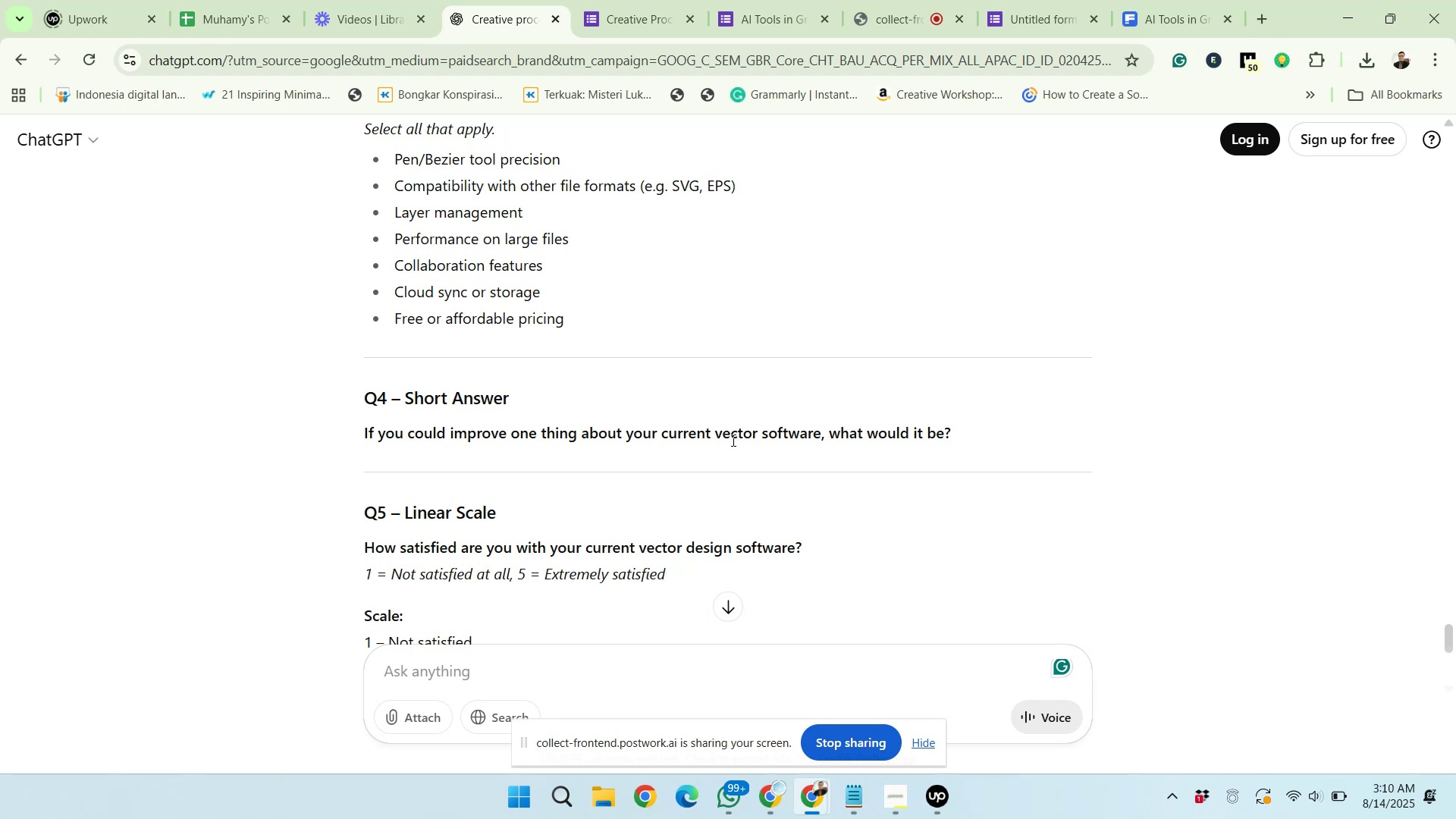 
scroll: coordinate [486, 419], scroll_direction: up, amount: 11.0
 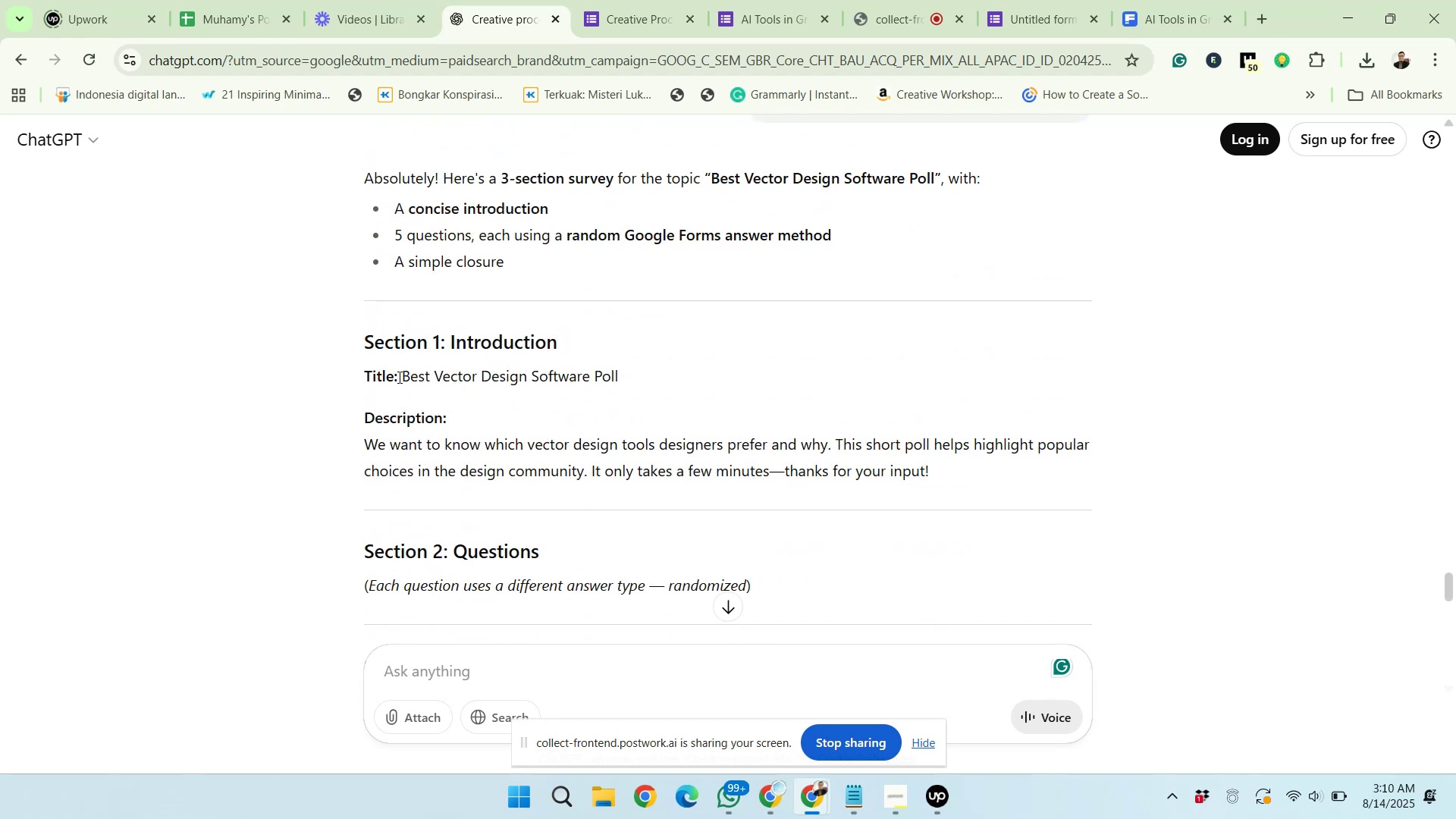 
left_click_drag(start_coordinate=[404, 377], to_coordinate=[642, 384])
 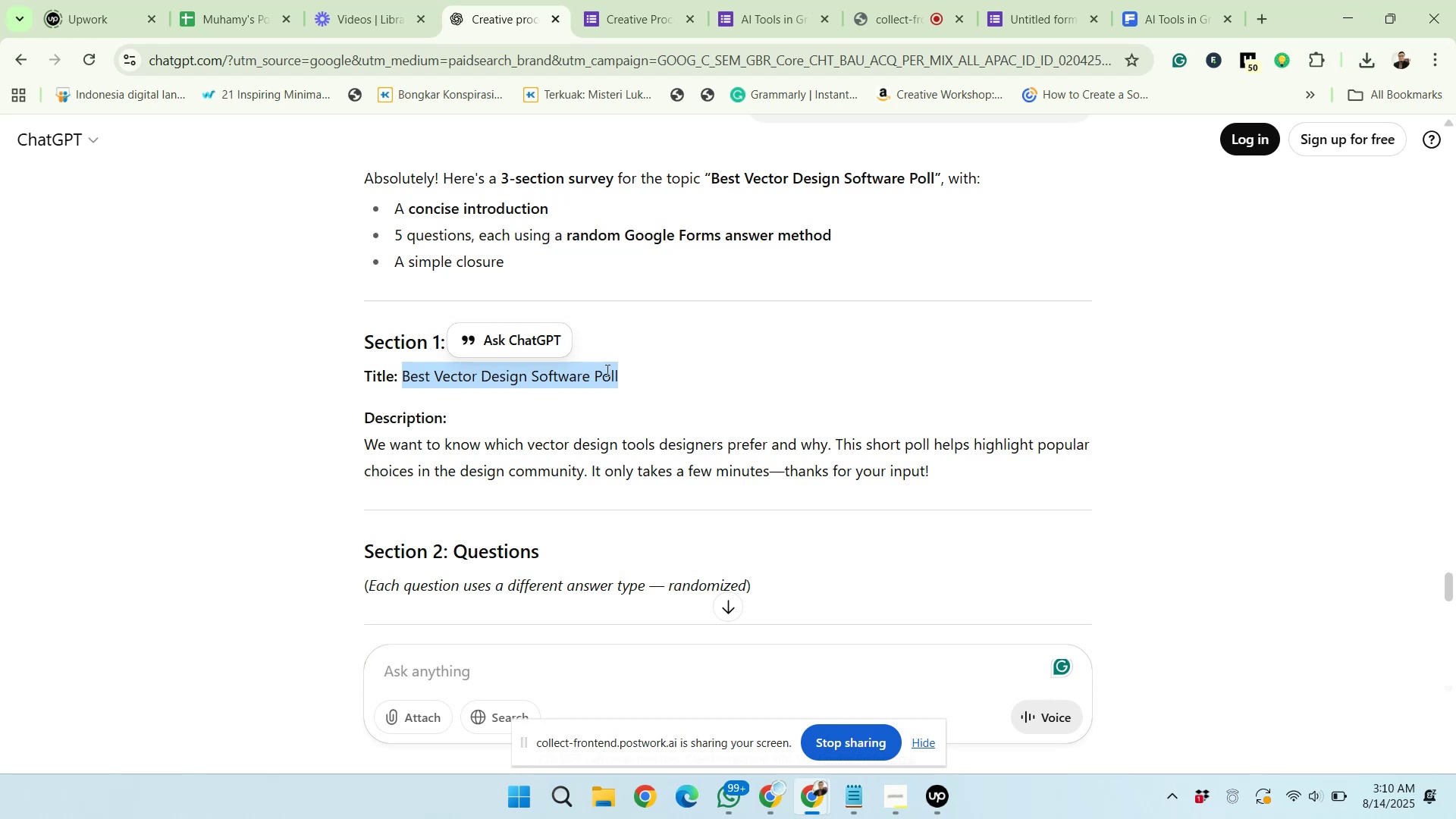 
right_click([606, 370])
 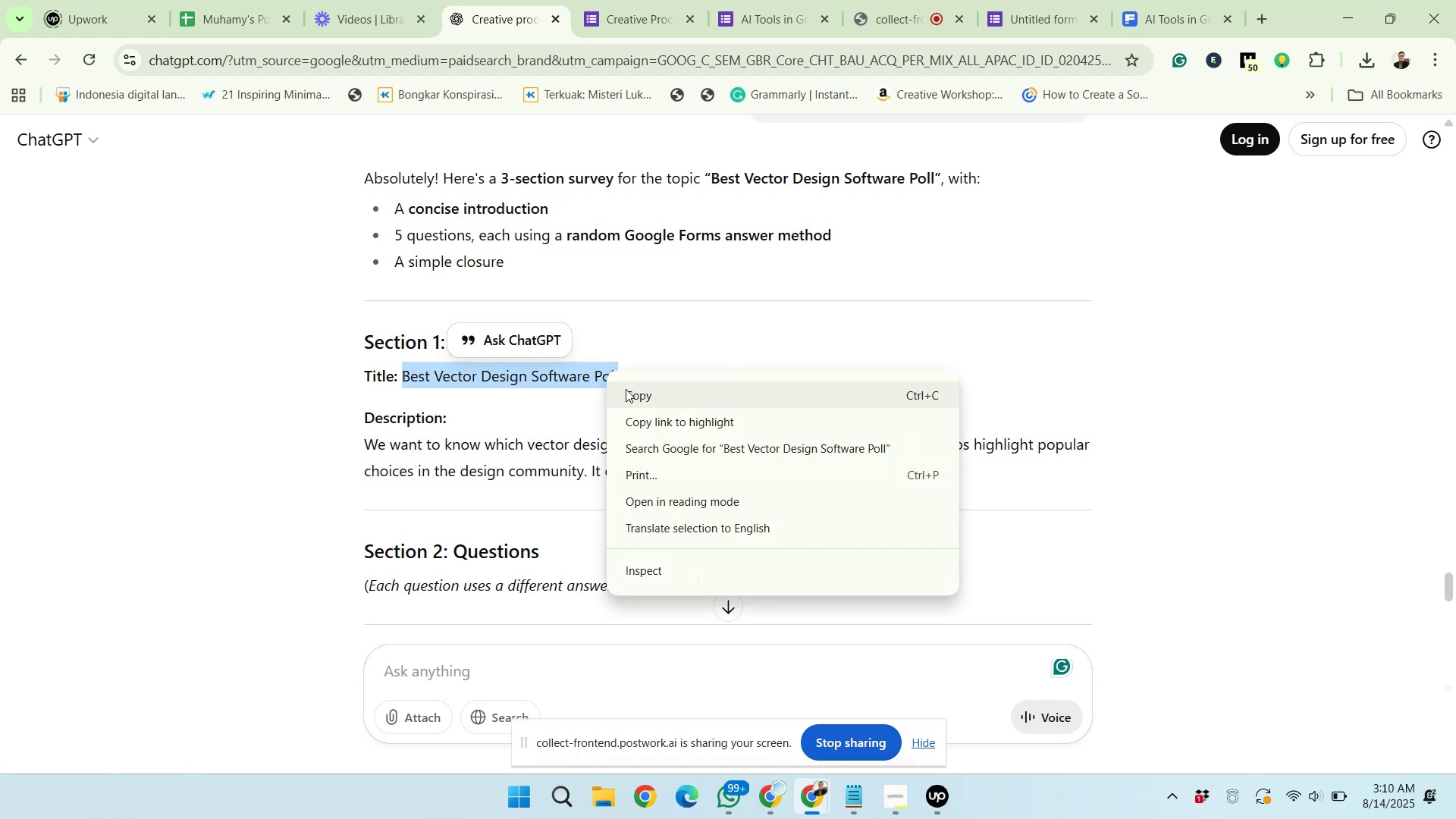 
left_click([629, 393])
 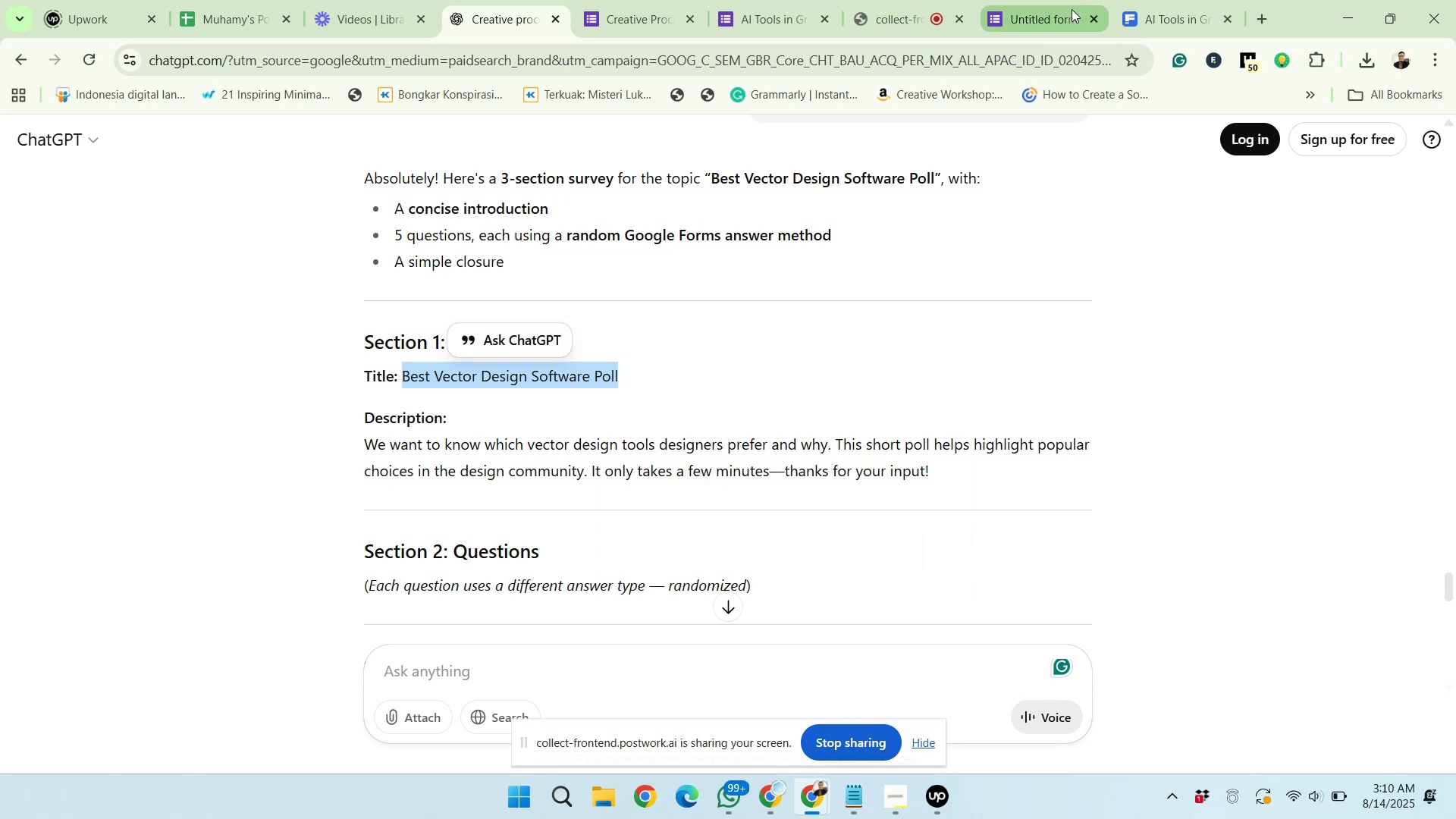 
left_click_drag(start_coordinate=[1053, 4], to_coordinate=[917, 13])
 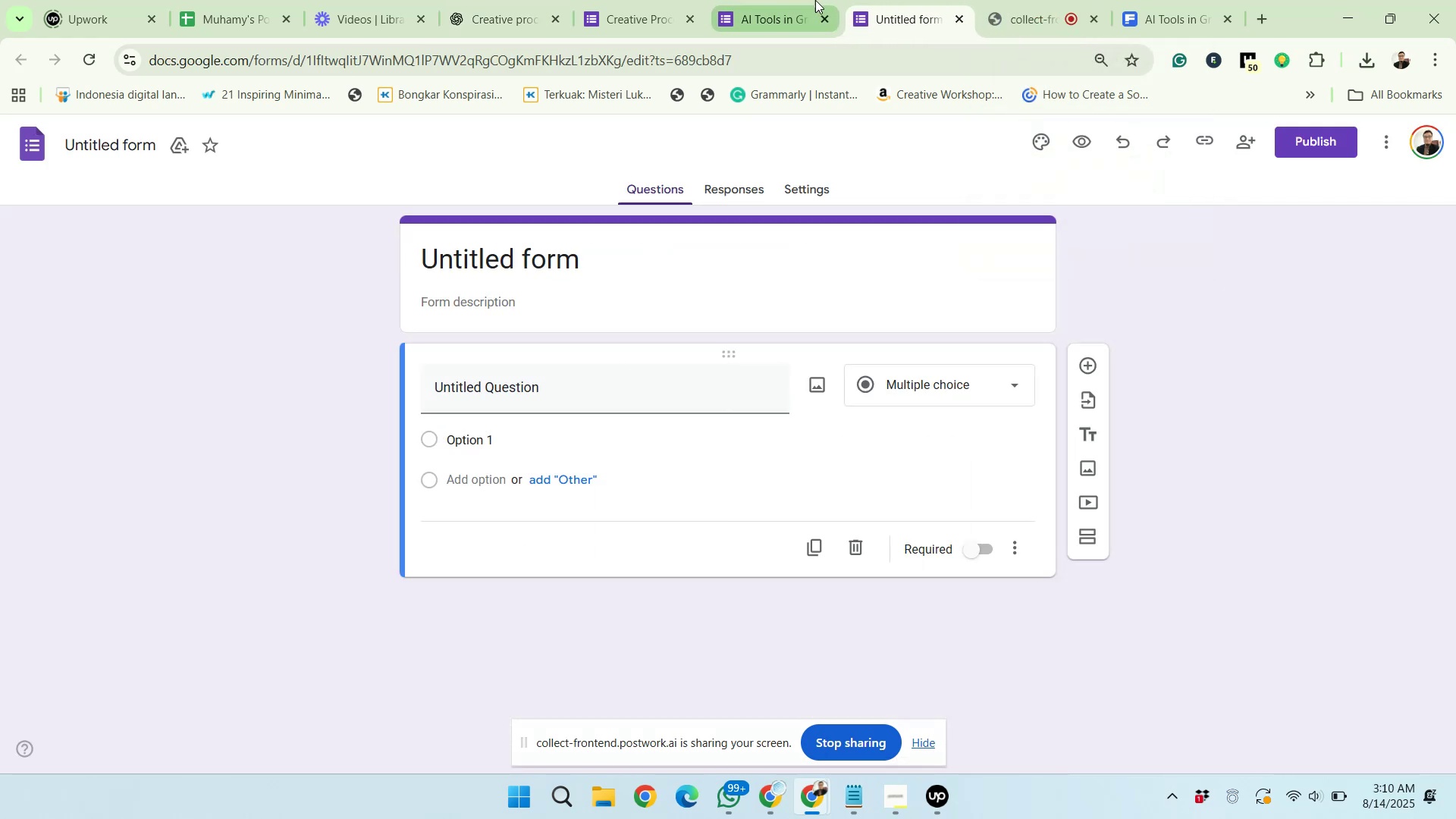 
left_click([815, 0])
 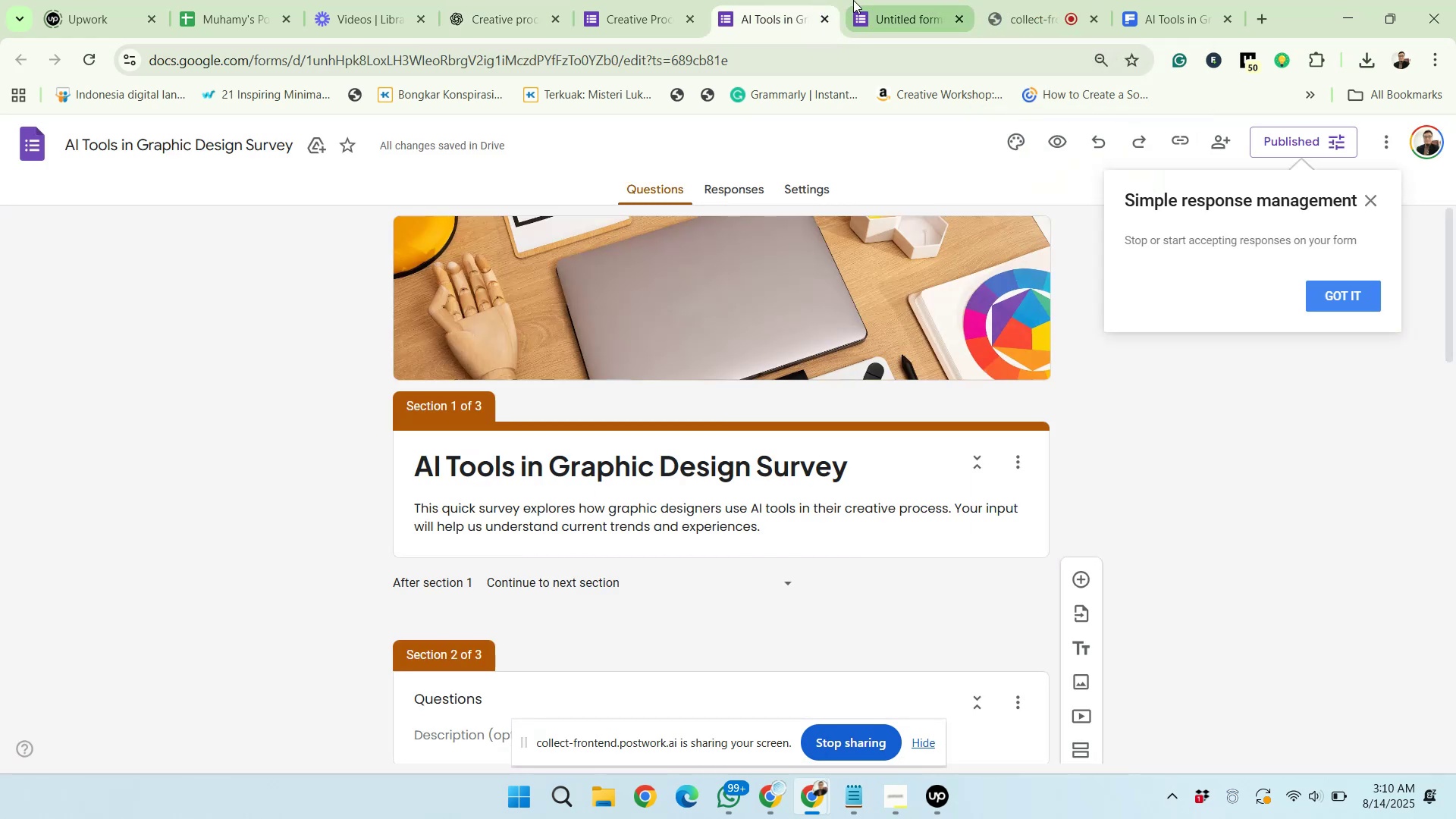 
left_click([858, 0])
 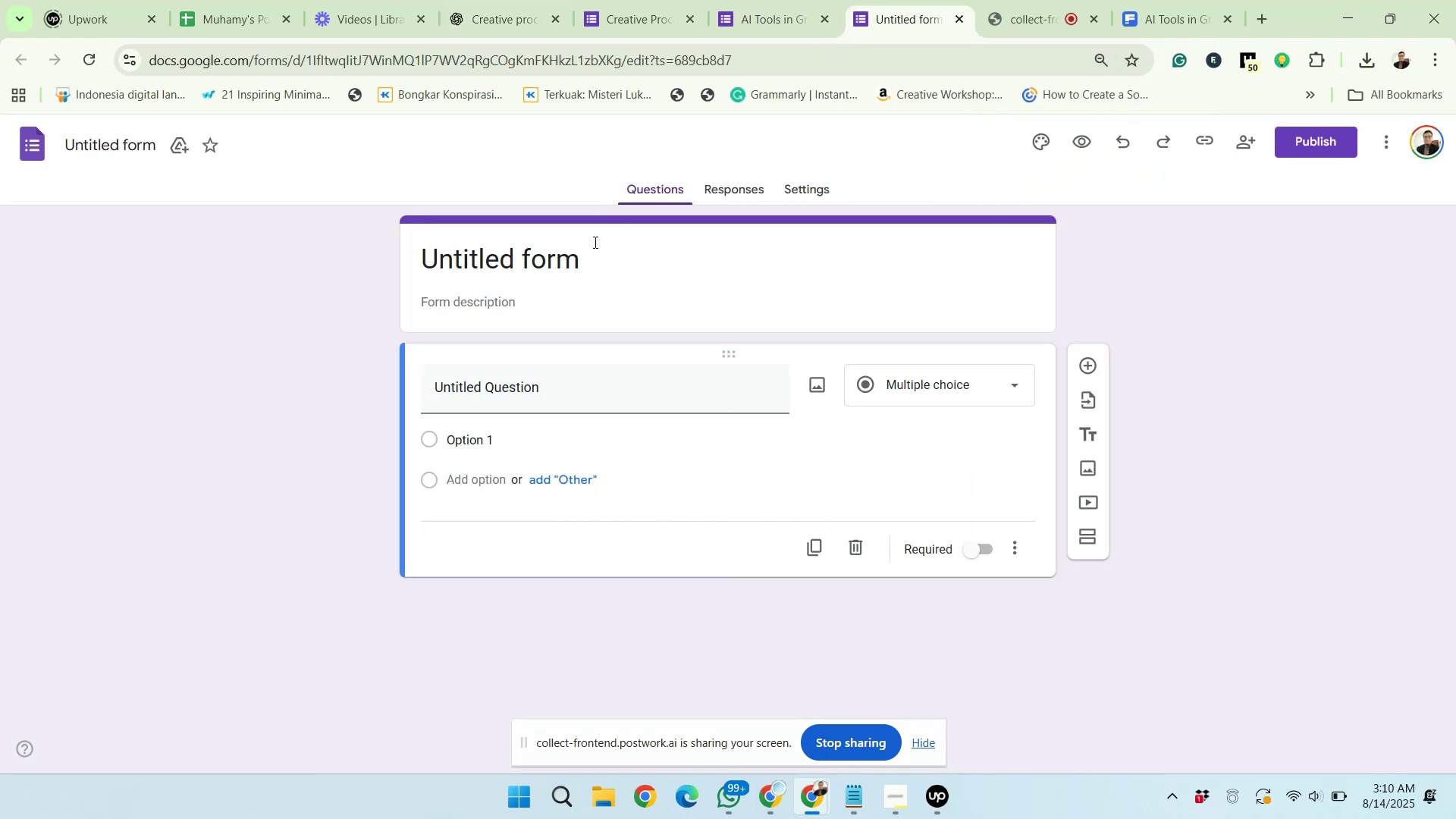 
left_click_drag(start_coordinate=[586, 260], to_coordinate=[441, 265])
 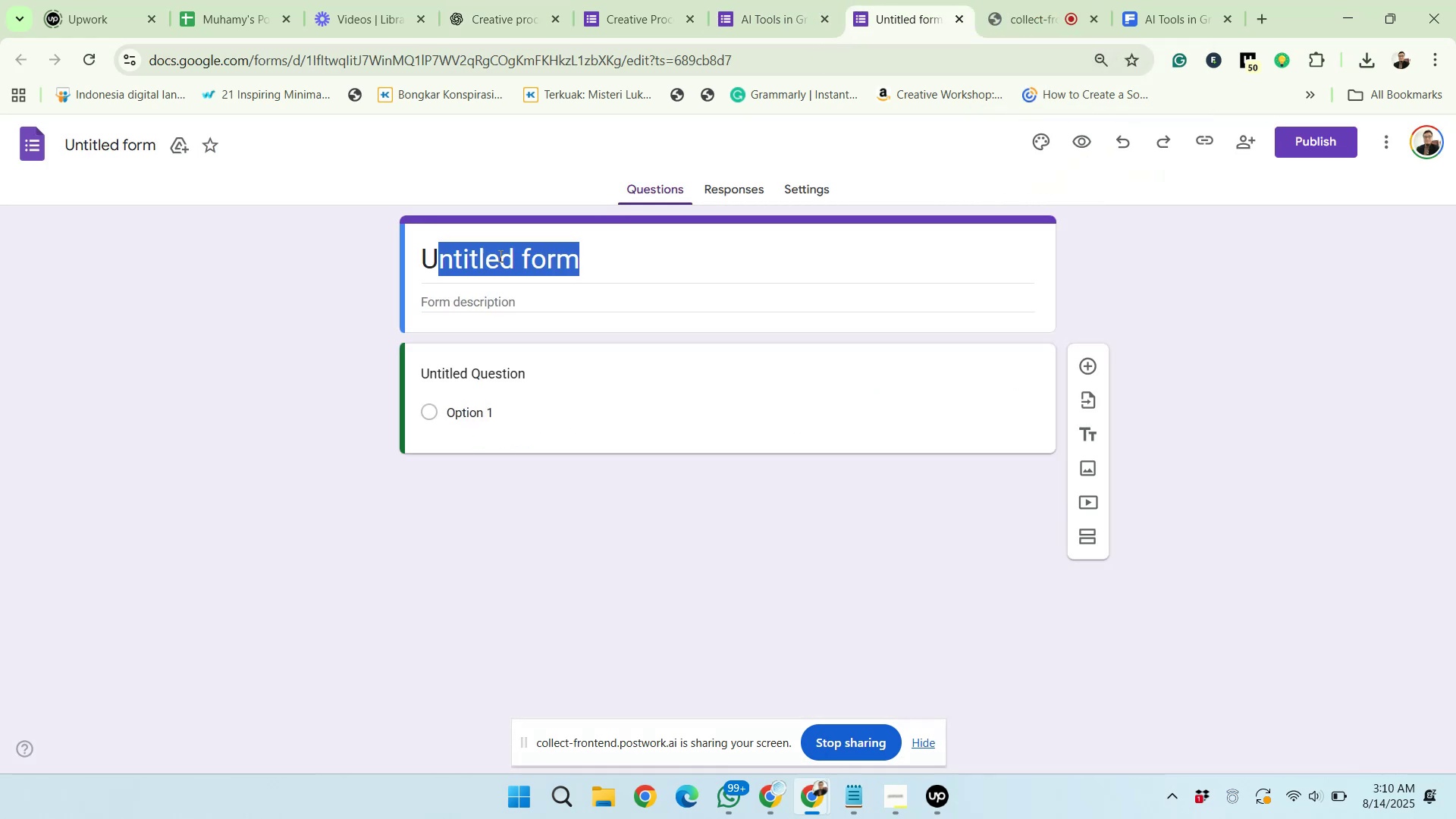 
left_click([499, 256])
 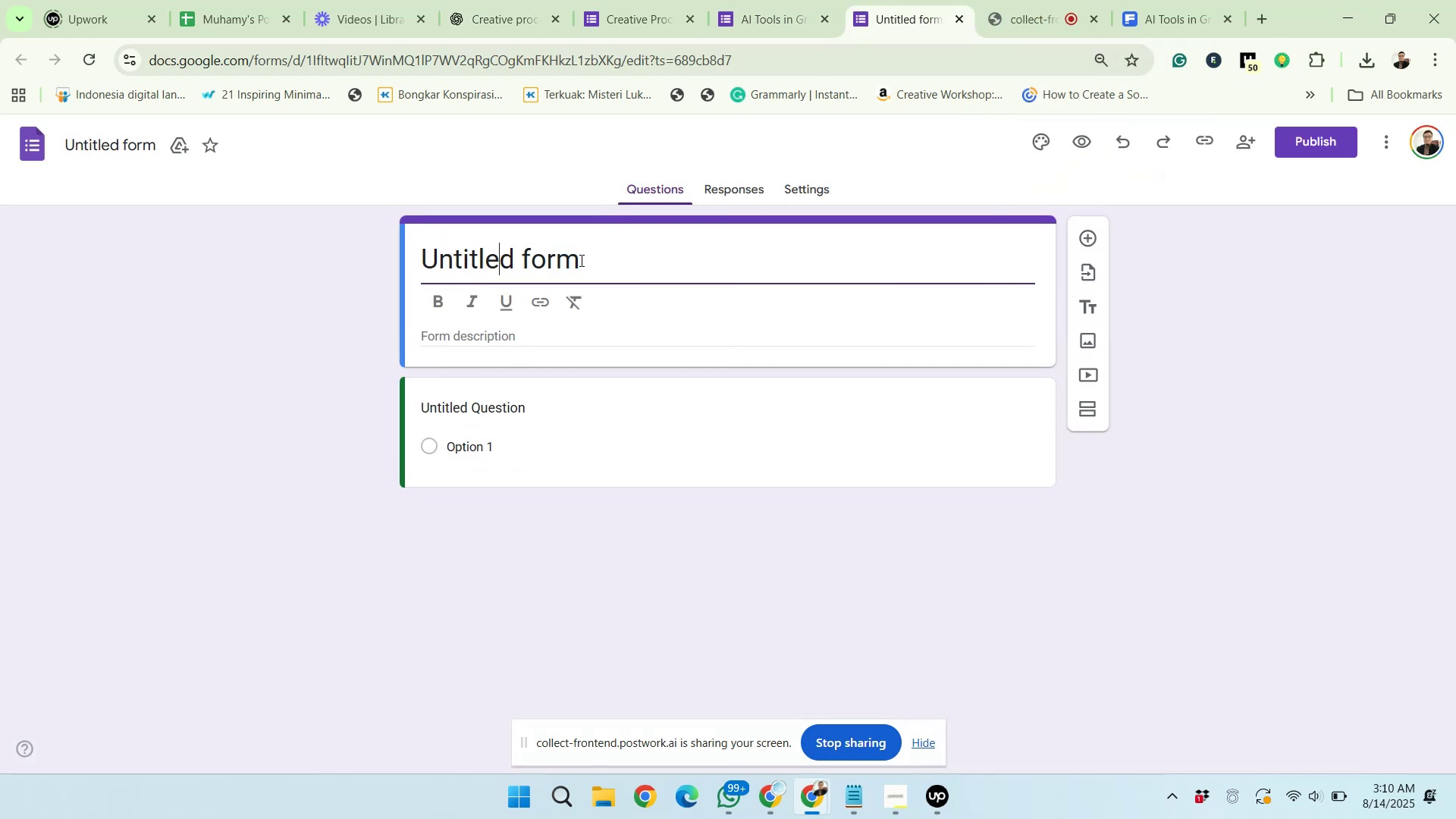 
left_click_drag(start_coordinate=[584, 260], to_coordinate=[426, 263])
 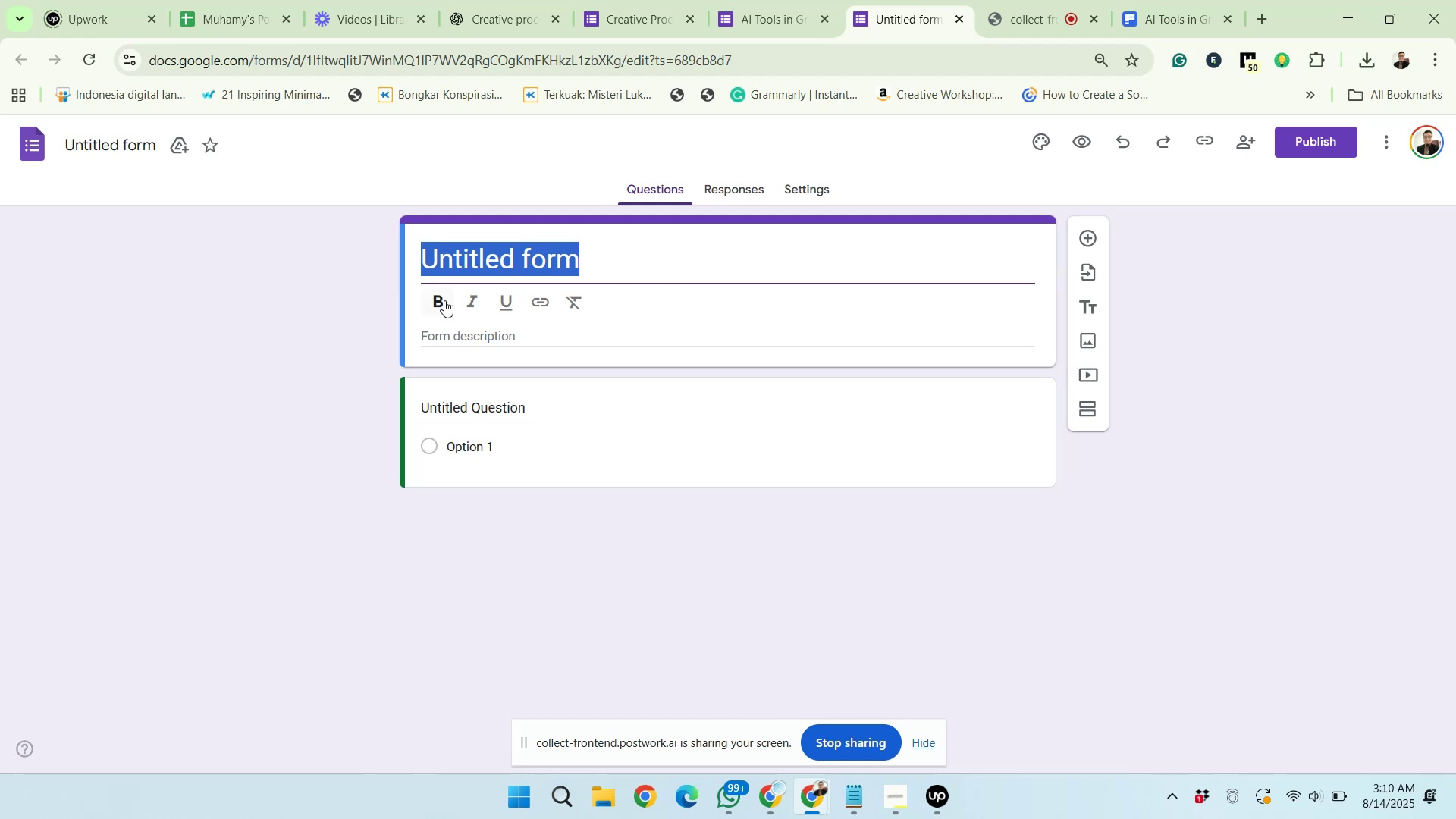 
left_click([444, 300])
 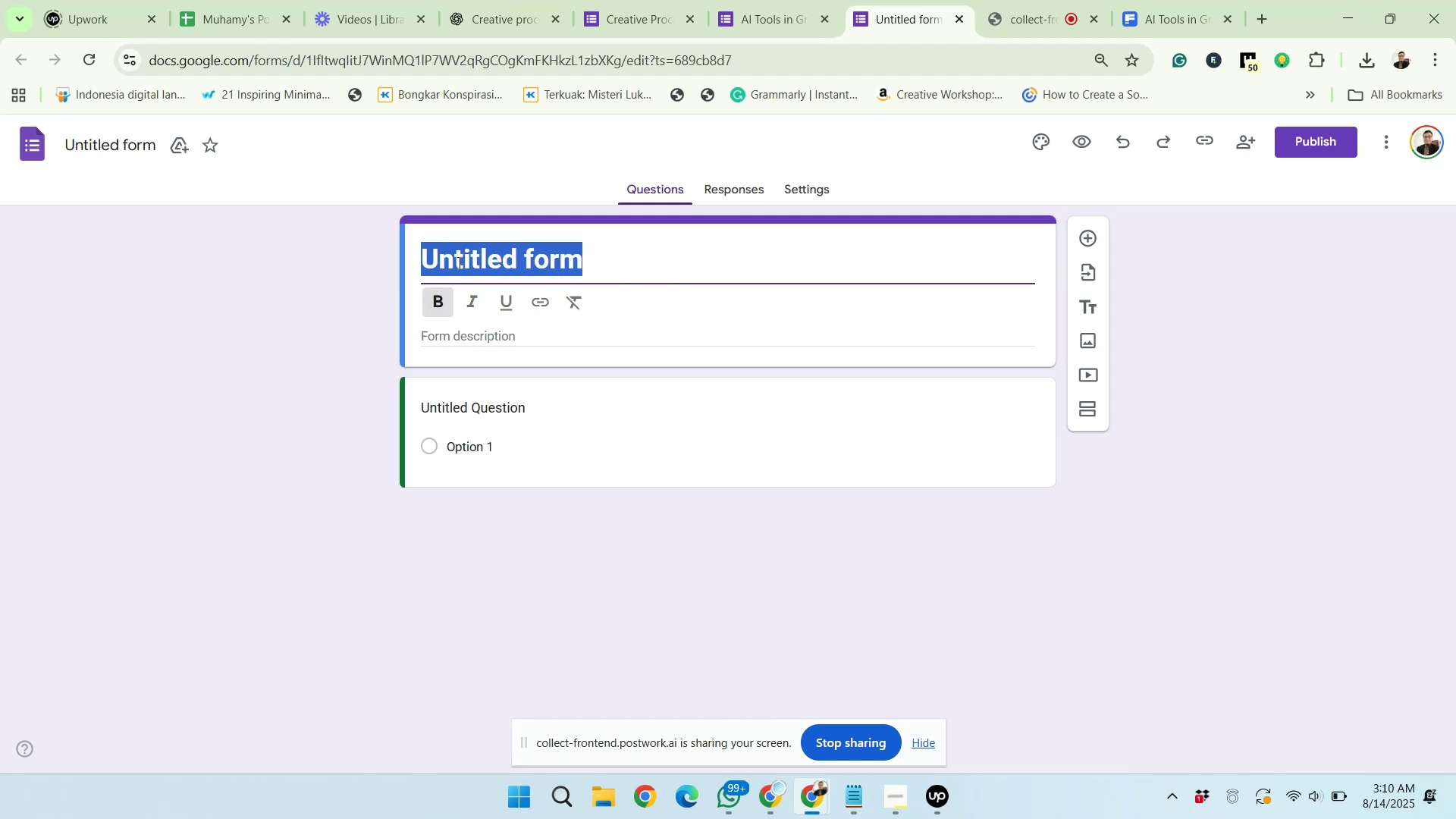 
right_click([458, 262])
 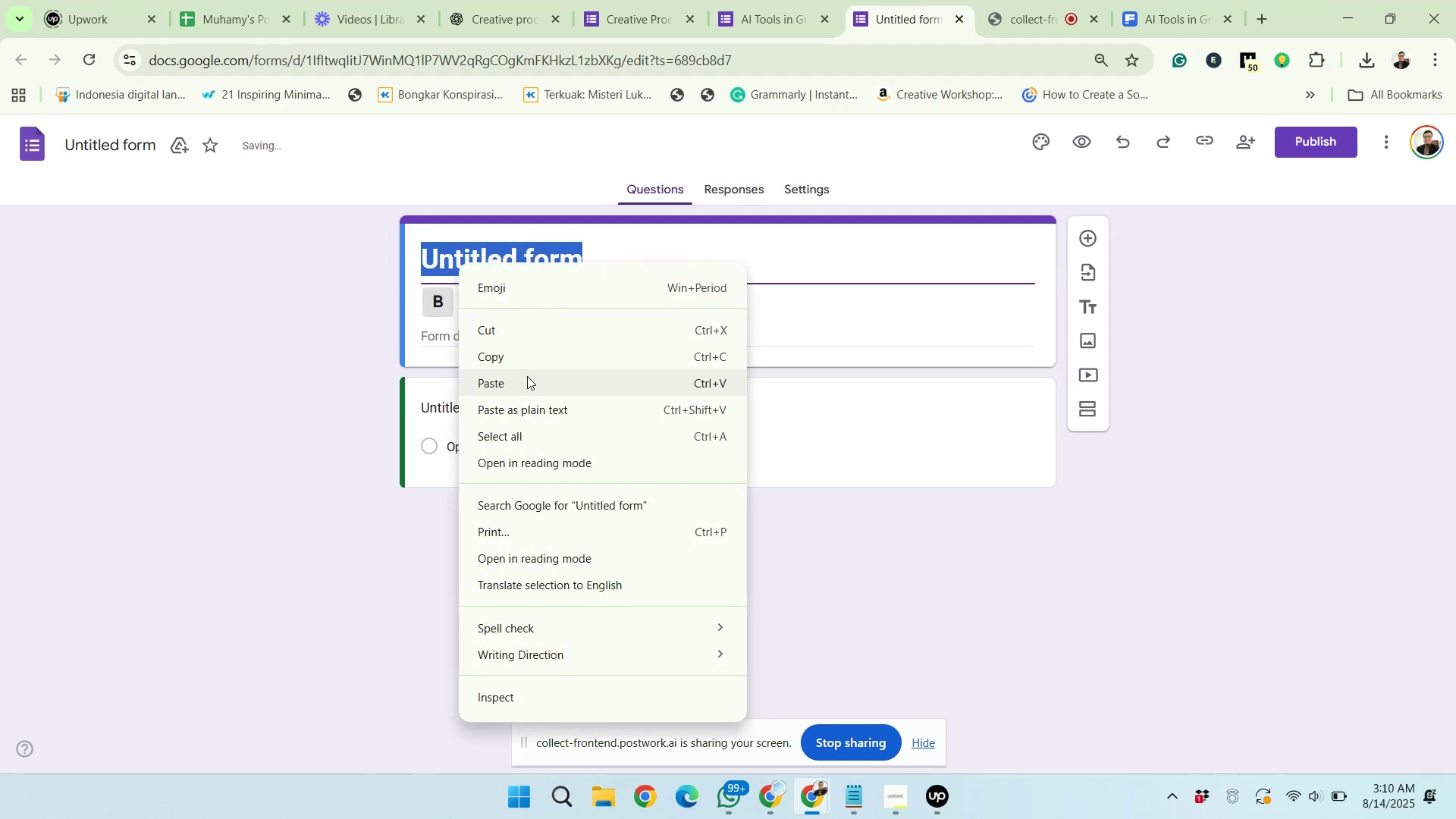 
left_click([527, 377])
 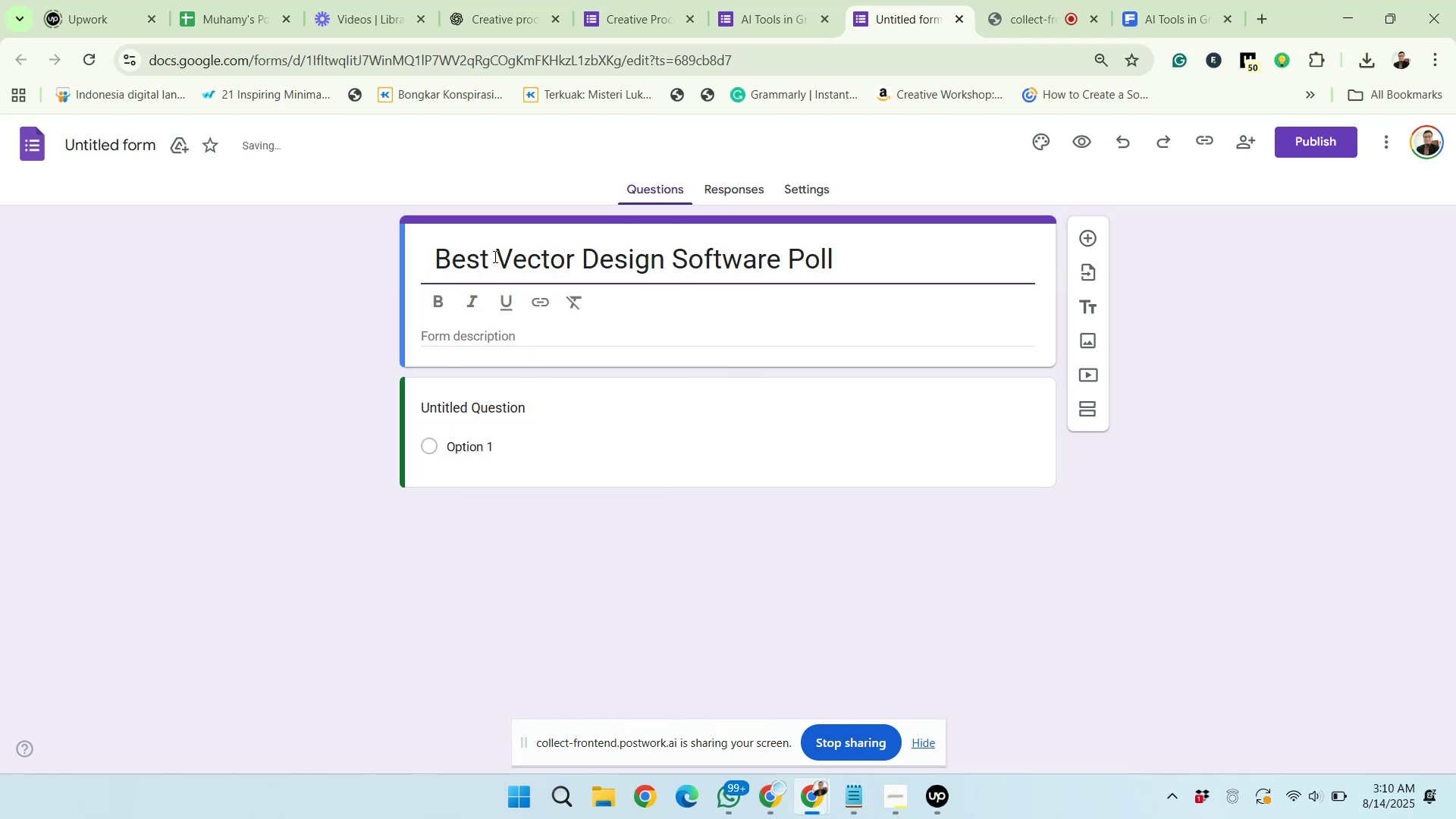 
left_click_drag(start_coordinate=[436, 262], to_coordinate=[410, 260])
 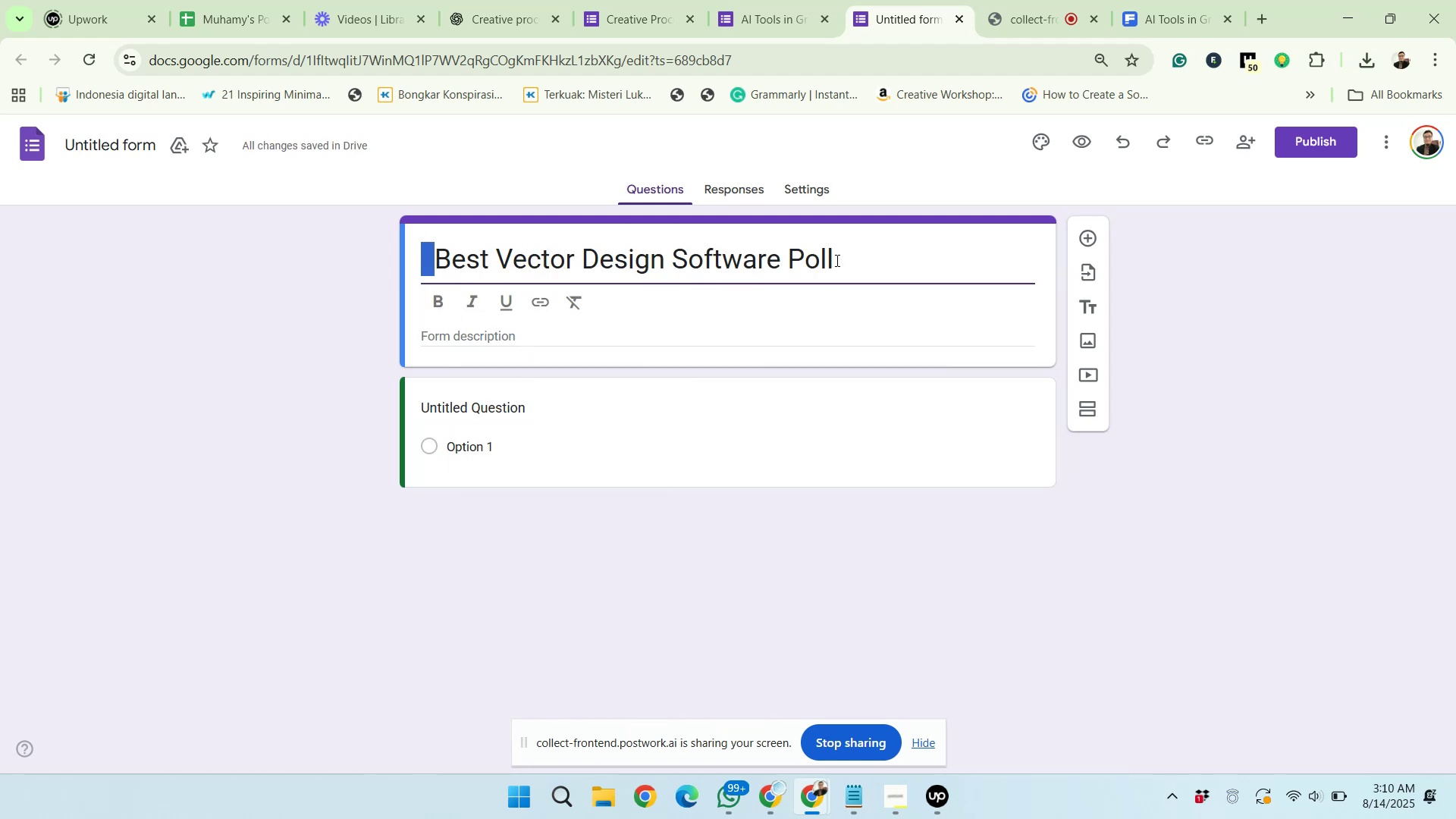 
key(Backspace)
 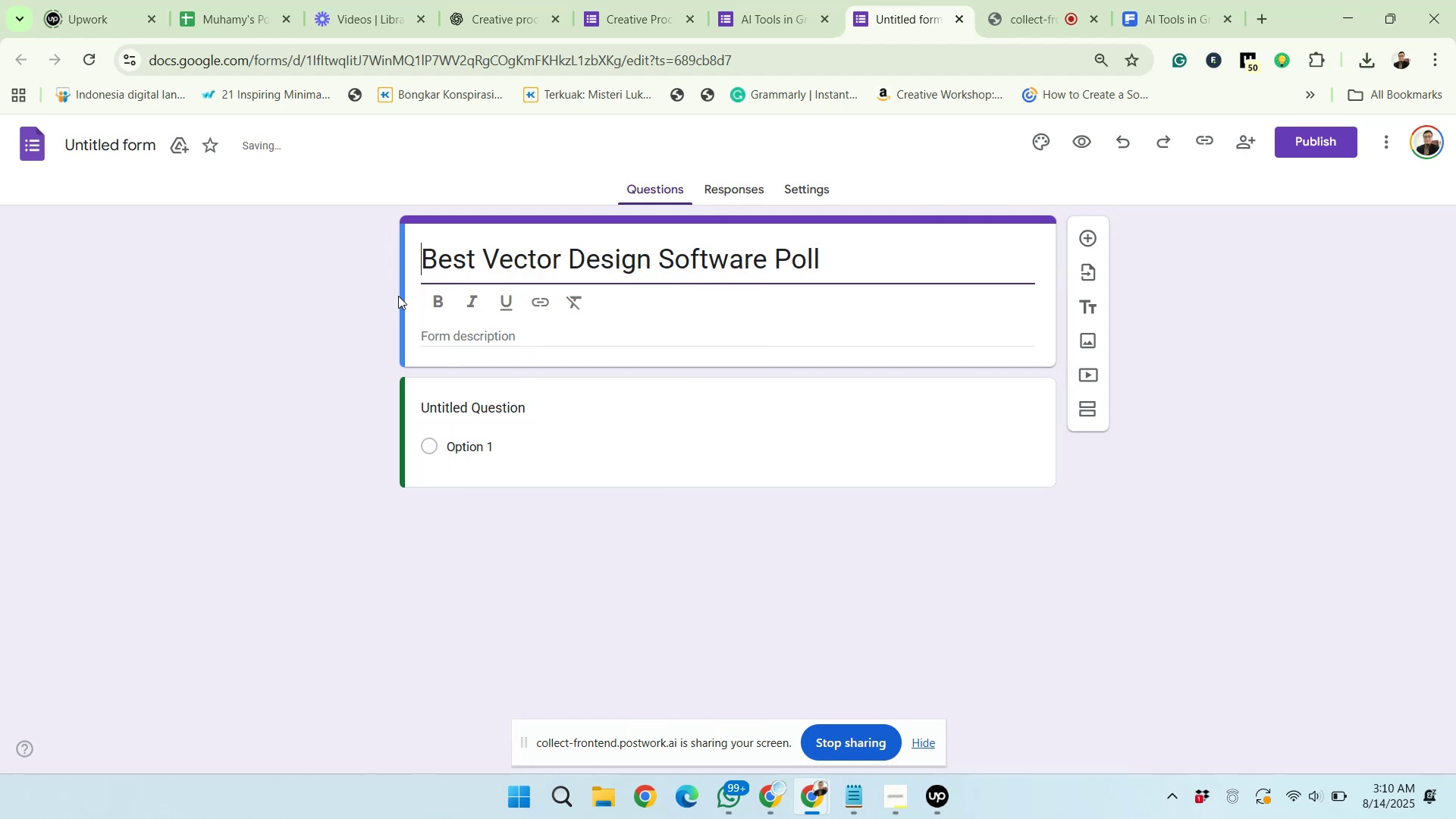 
left_click([441, 310])
 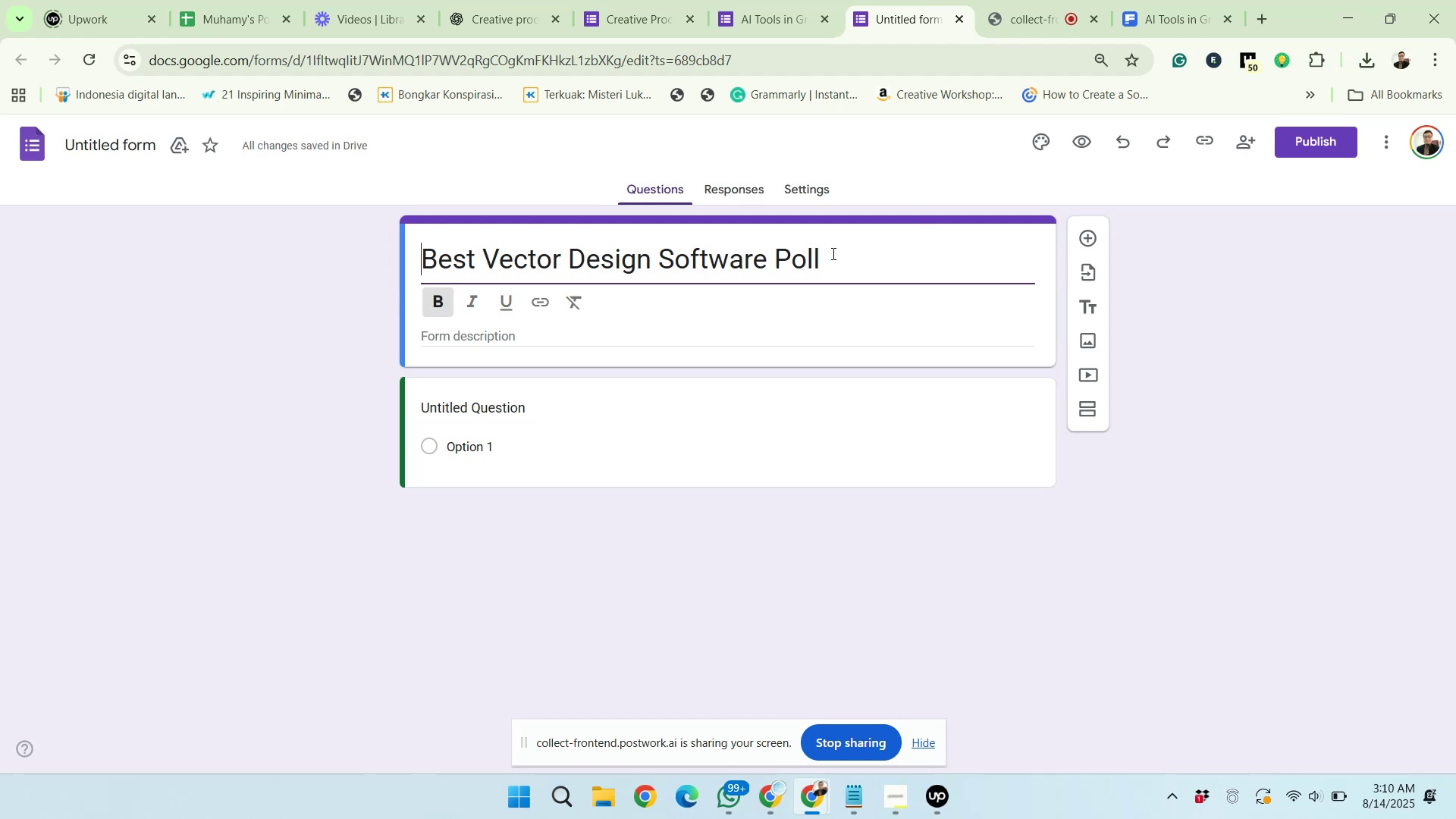 
left_click_drag(start_coordinate=[823, 260], to_coordinate=[420, 261])
 